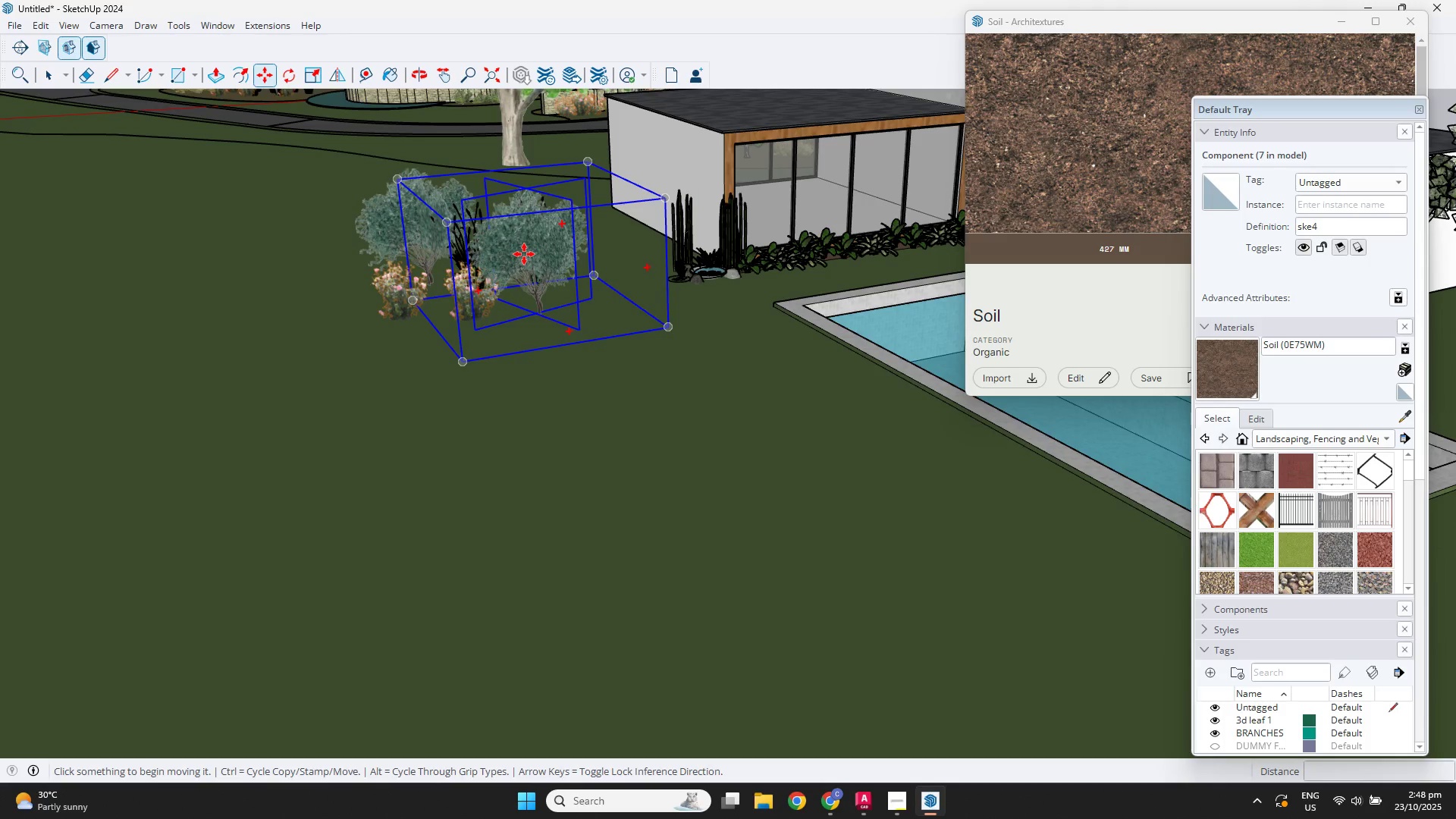 
key(Delete)
 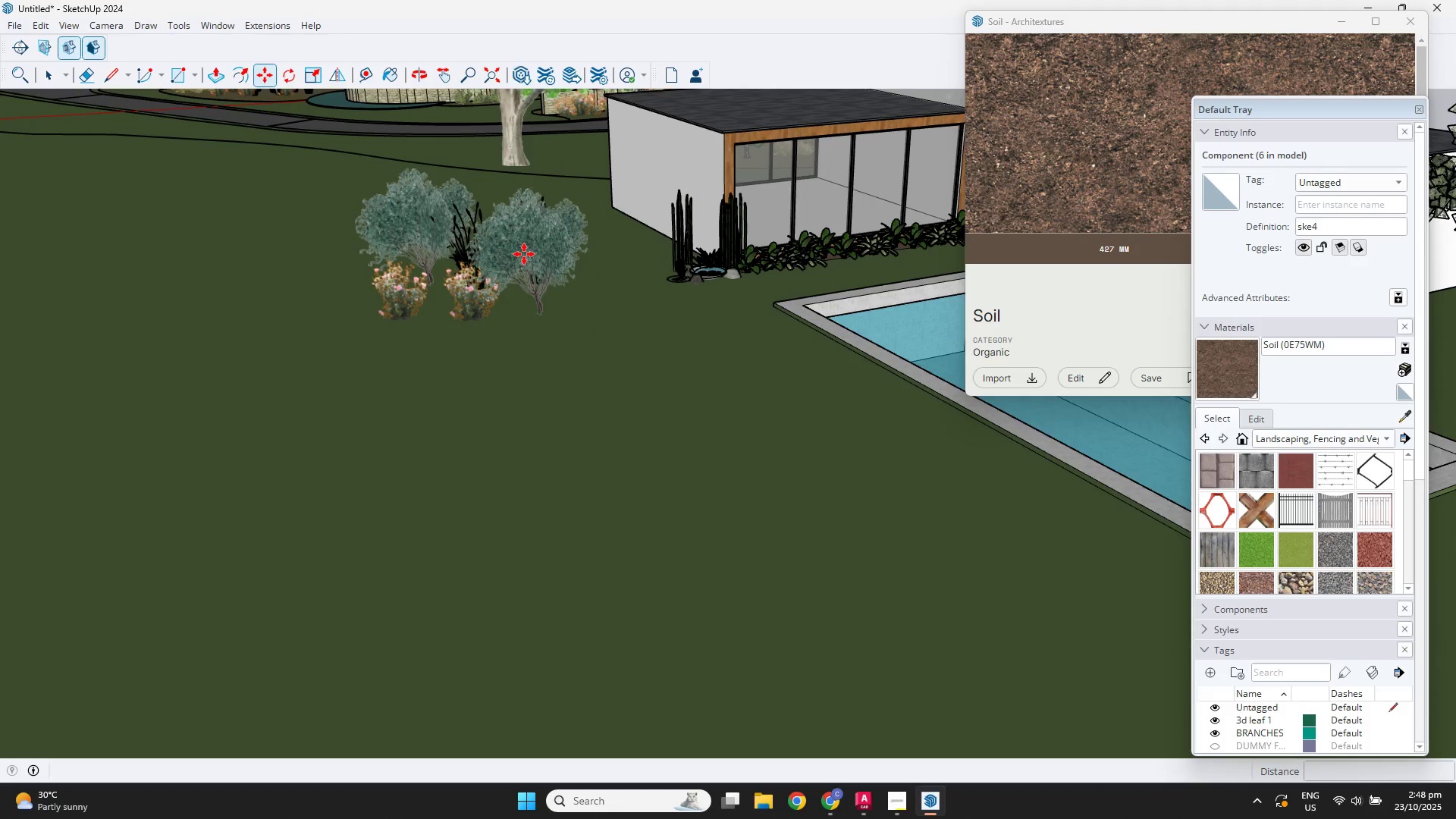 
left_click([524, 254])
 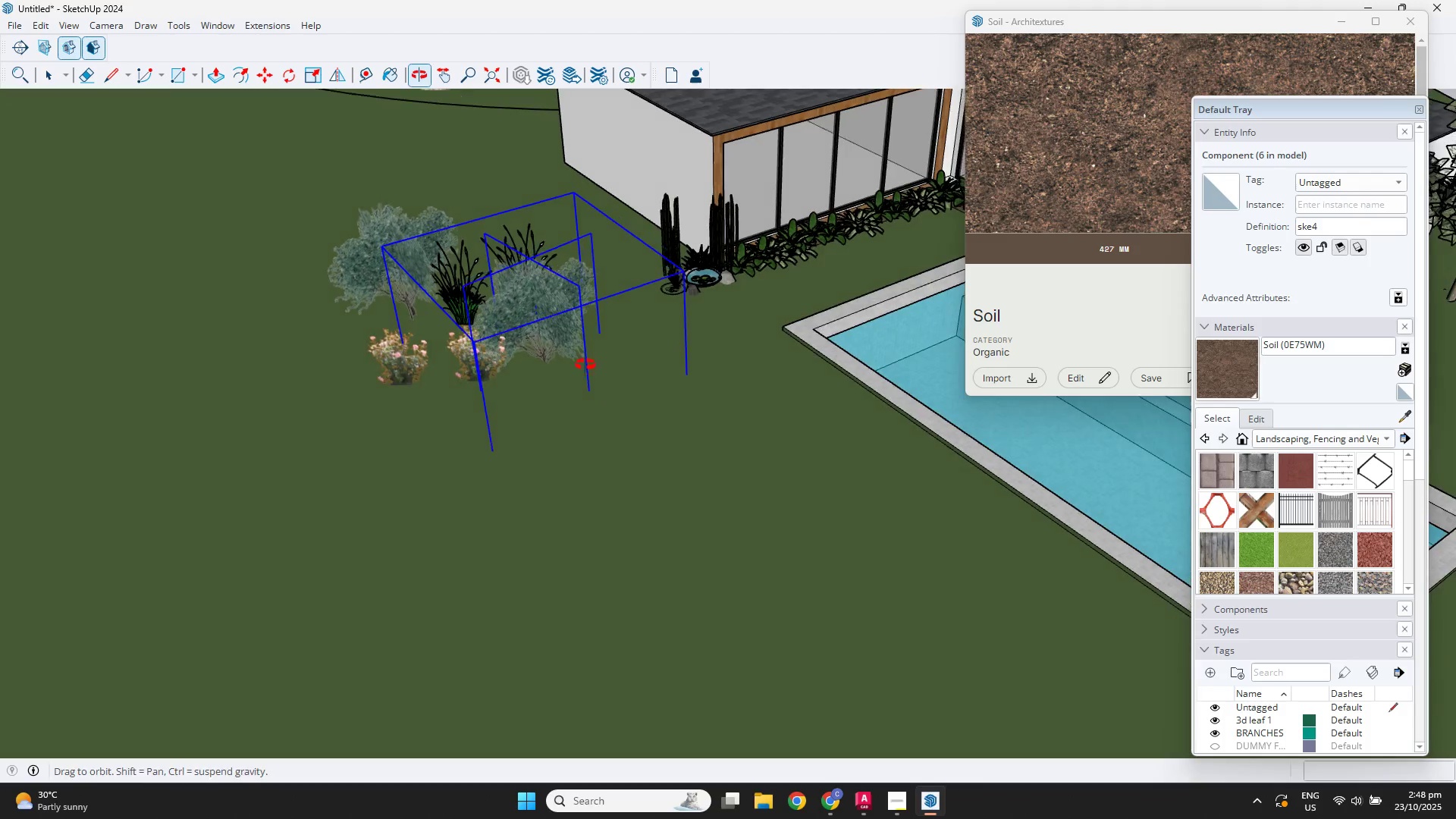 
key(Escape)
 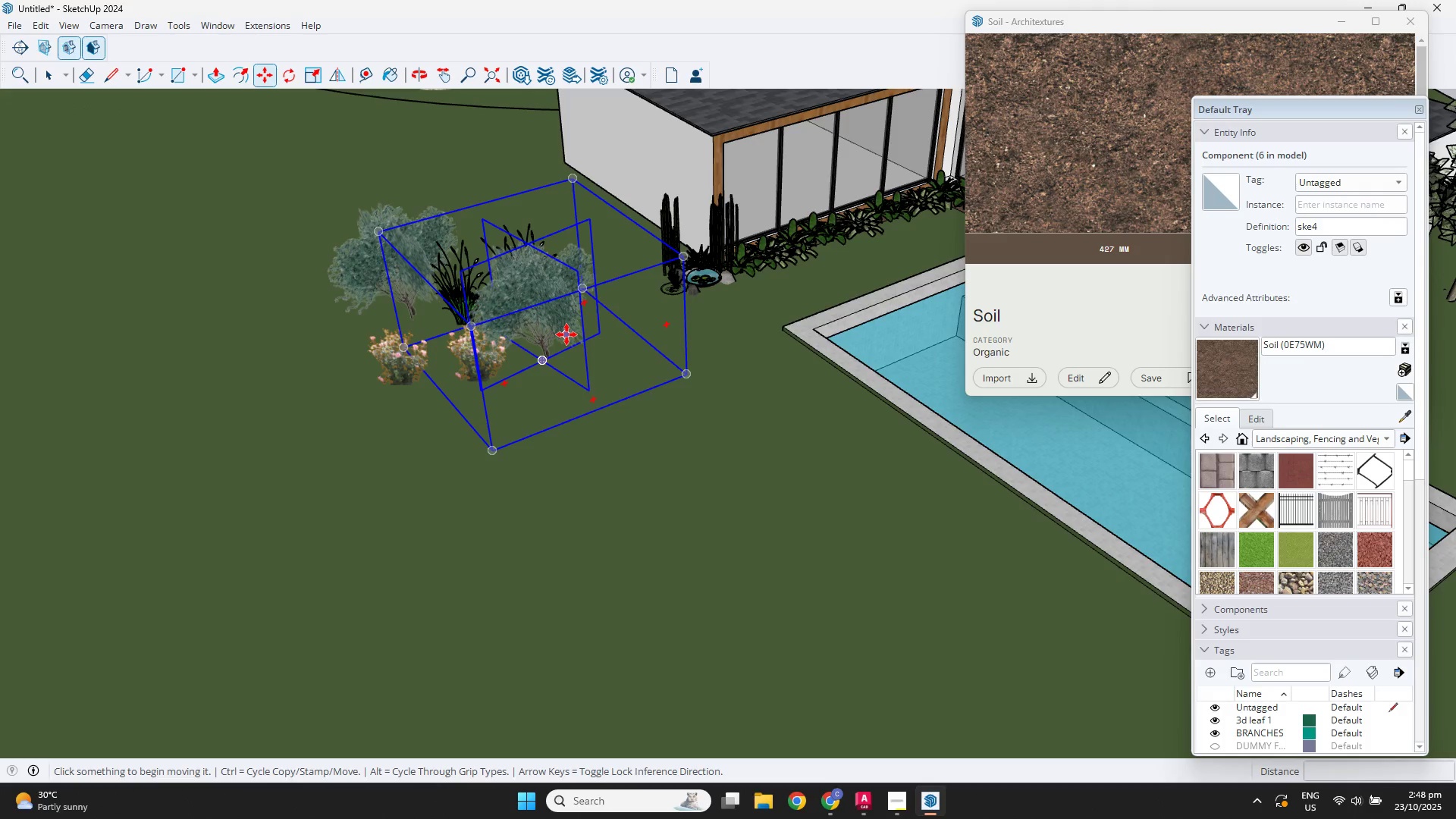 
left_click([566, 334])
 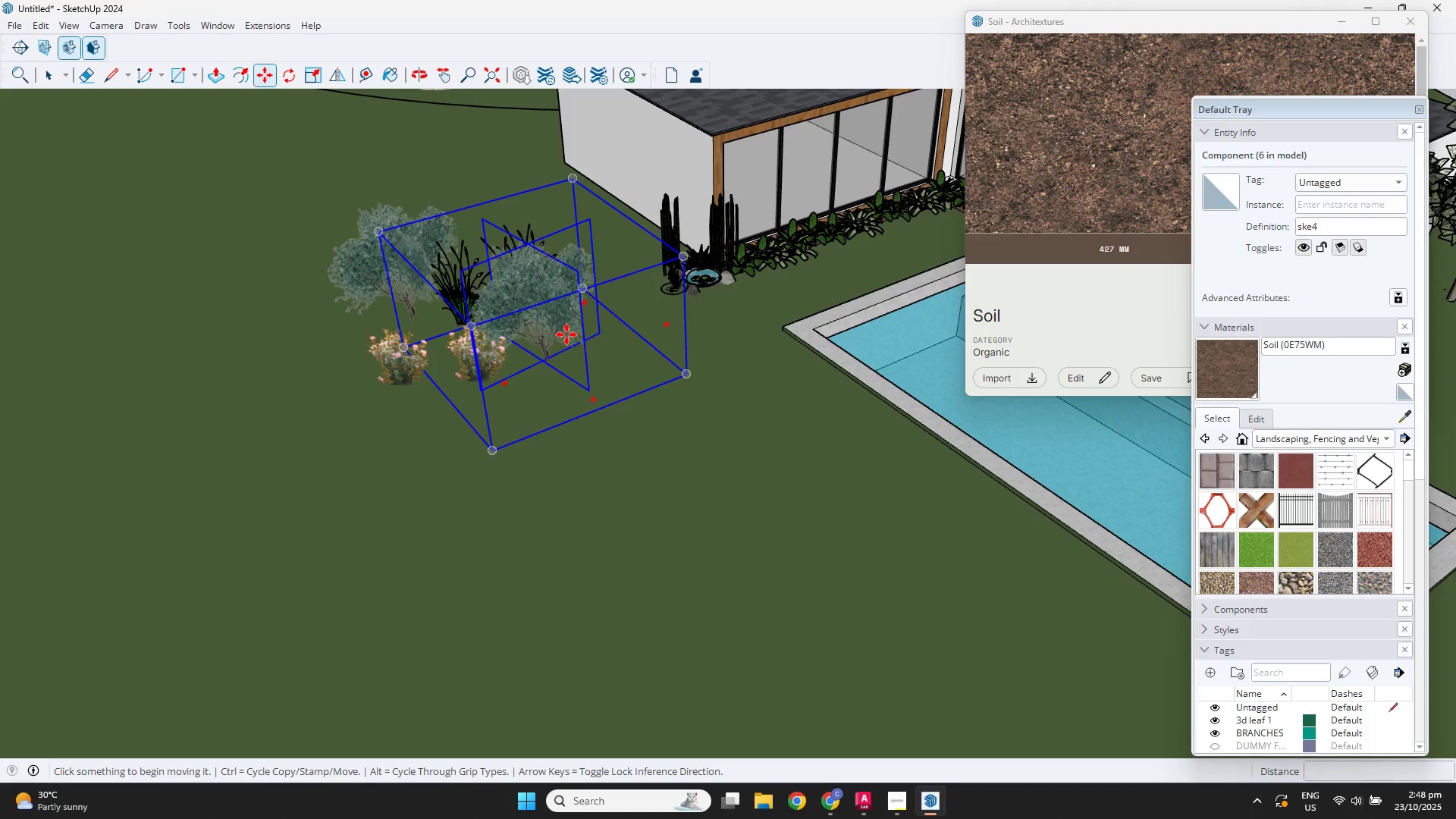 
key(Delete)
 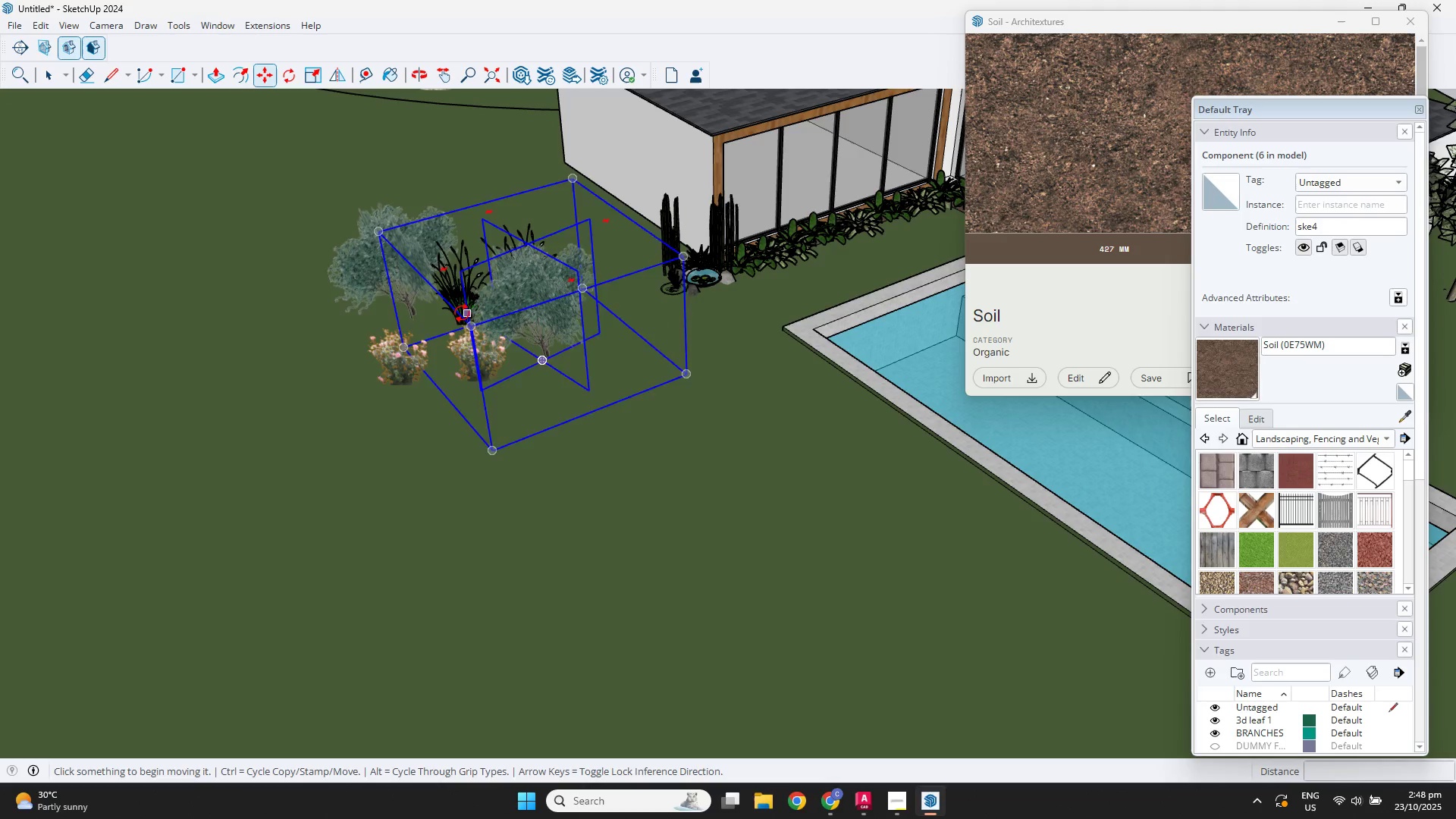 
key(Delete)
 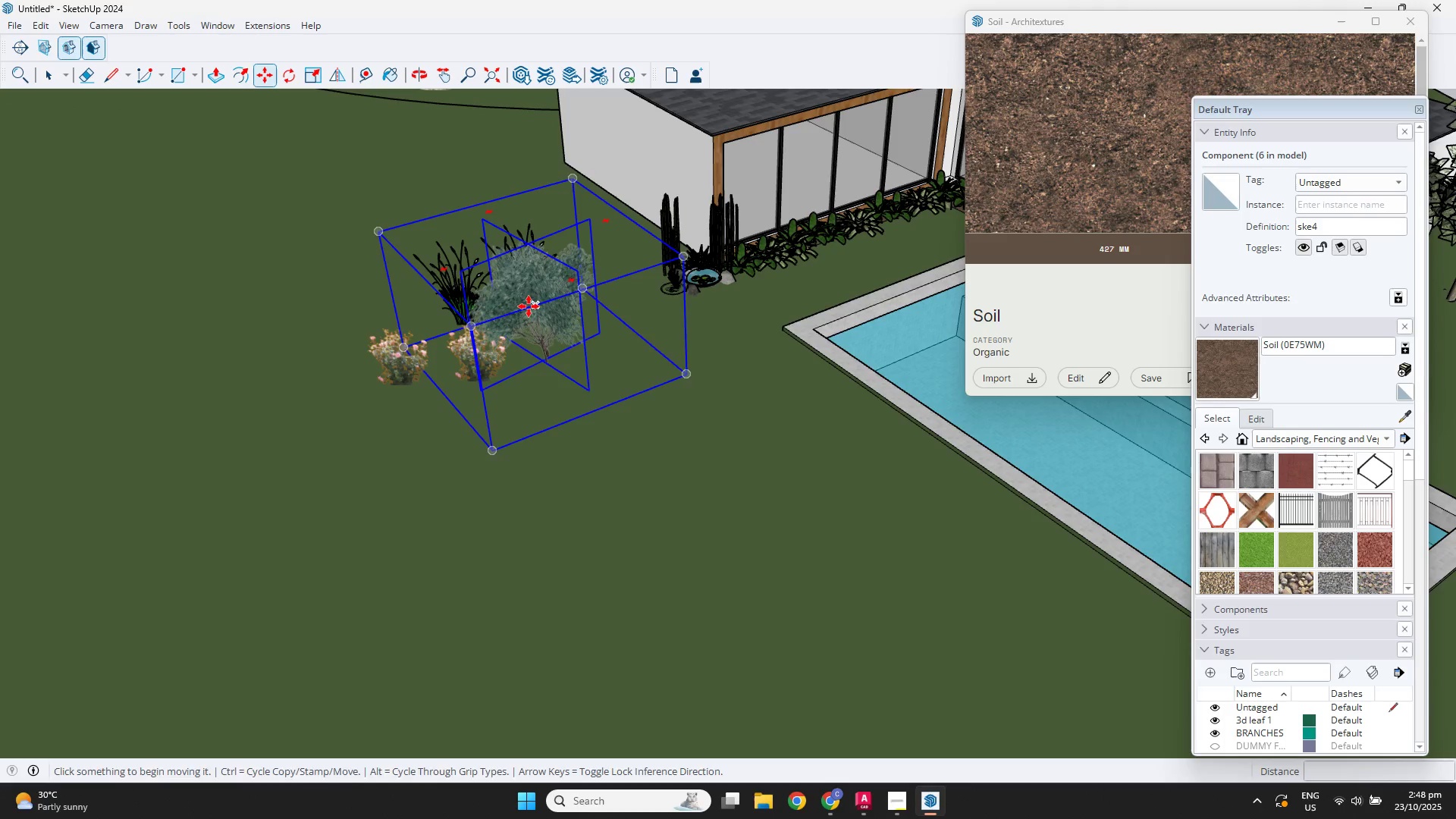 
key(Delete)
 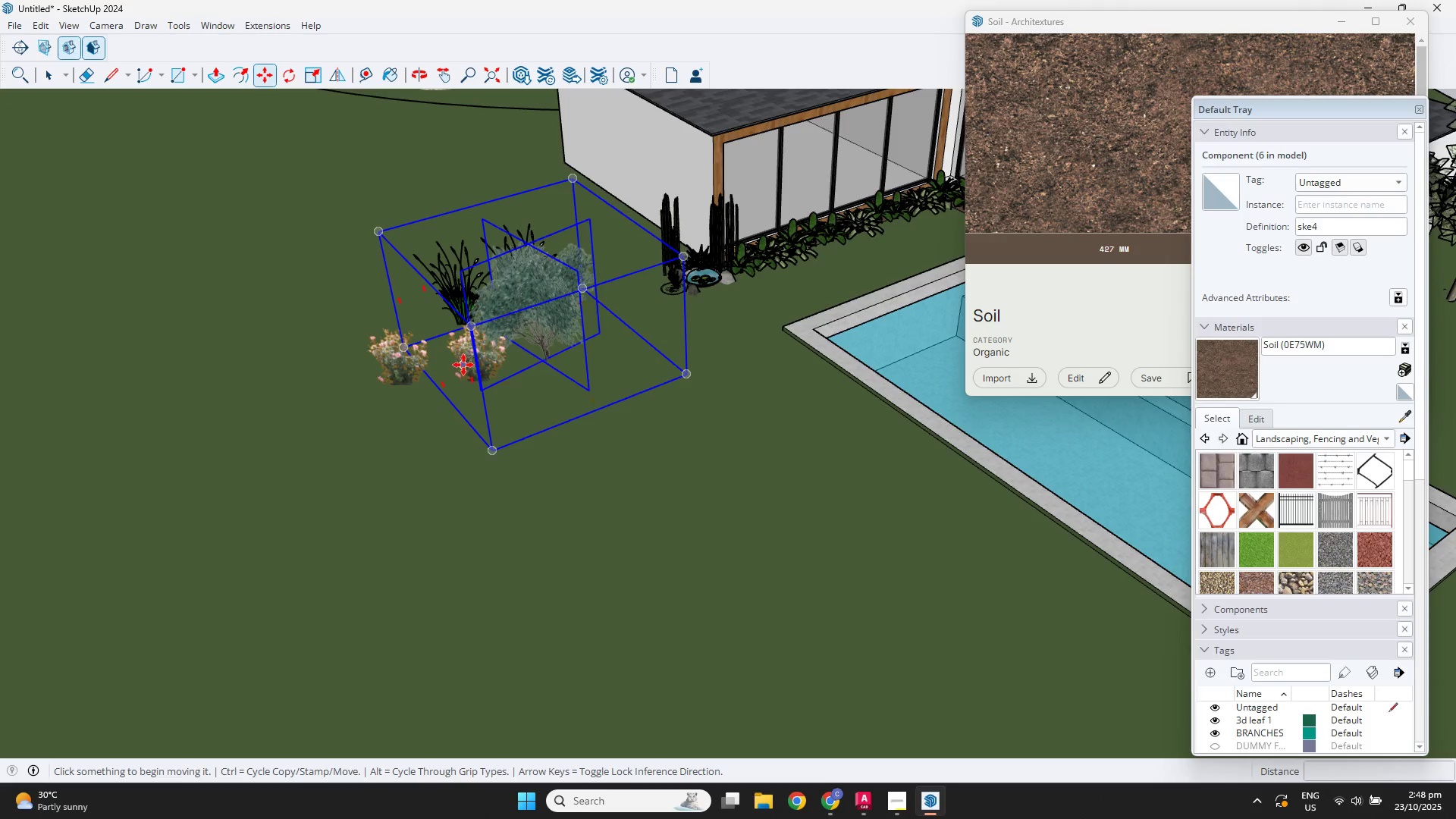 
key(Delete)
 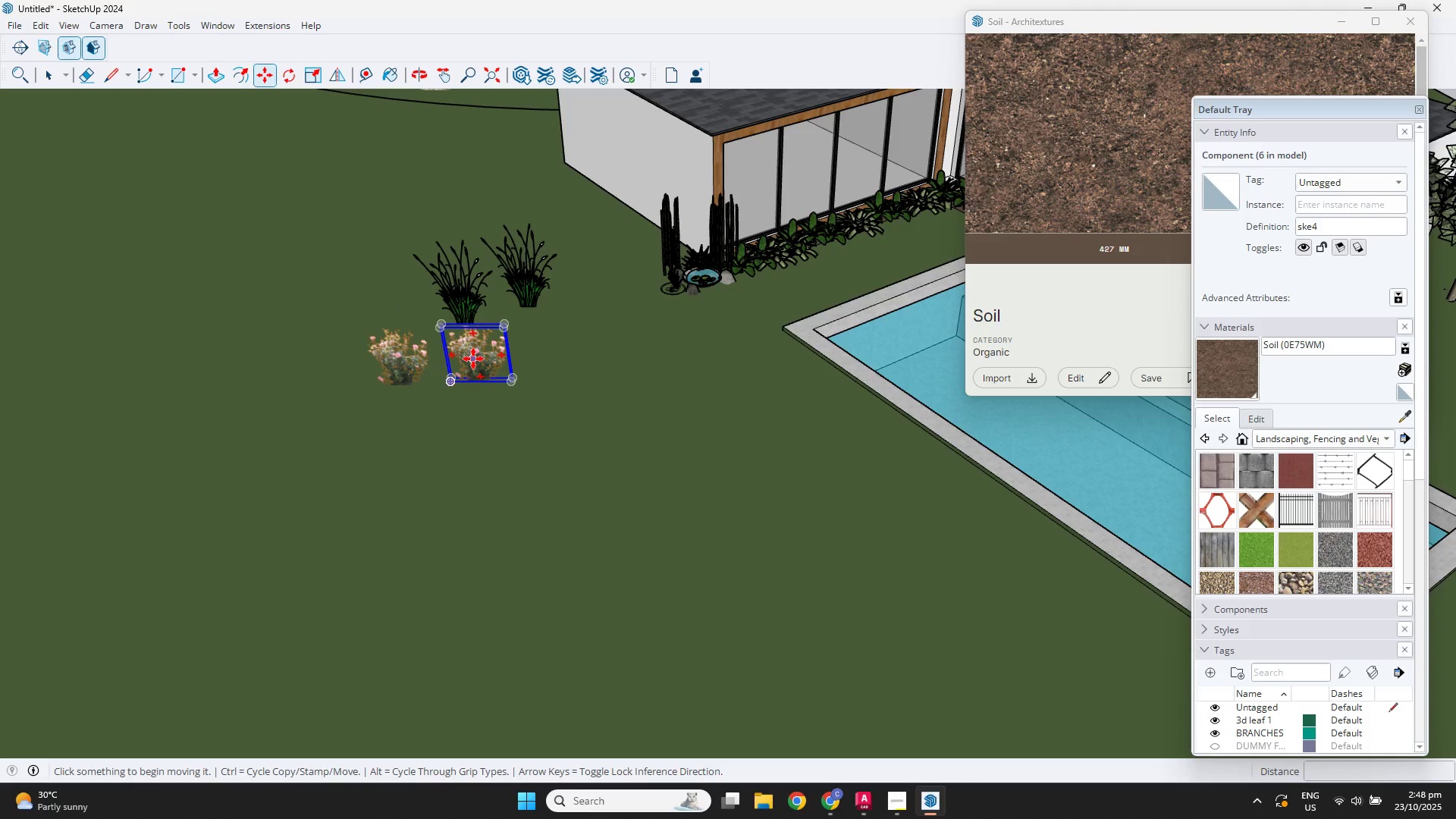 
left_click([473, 359])
 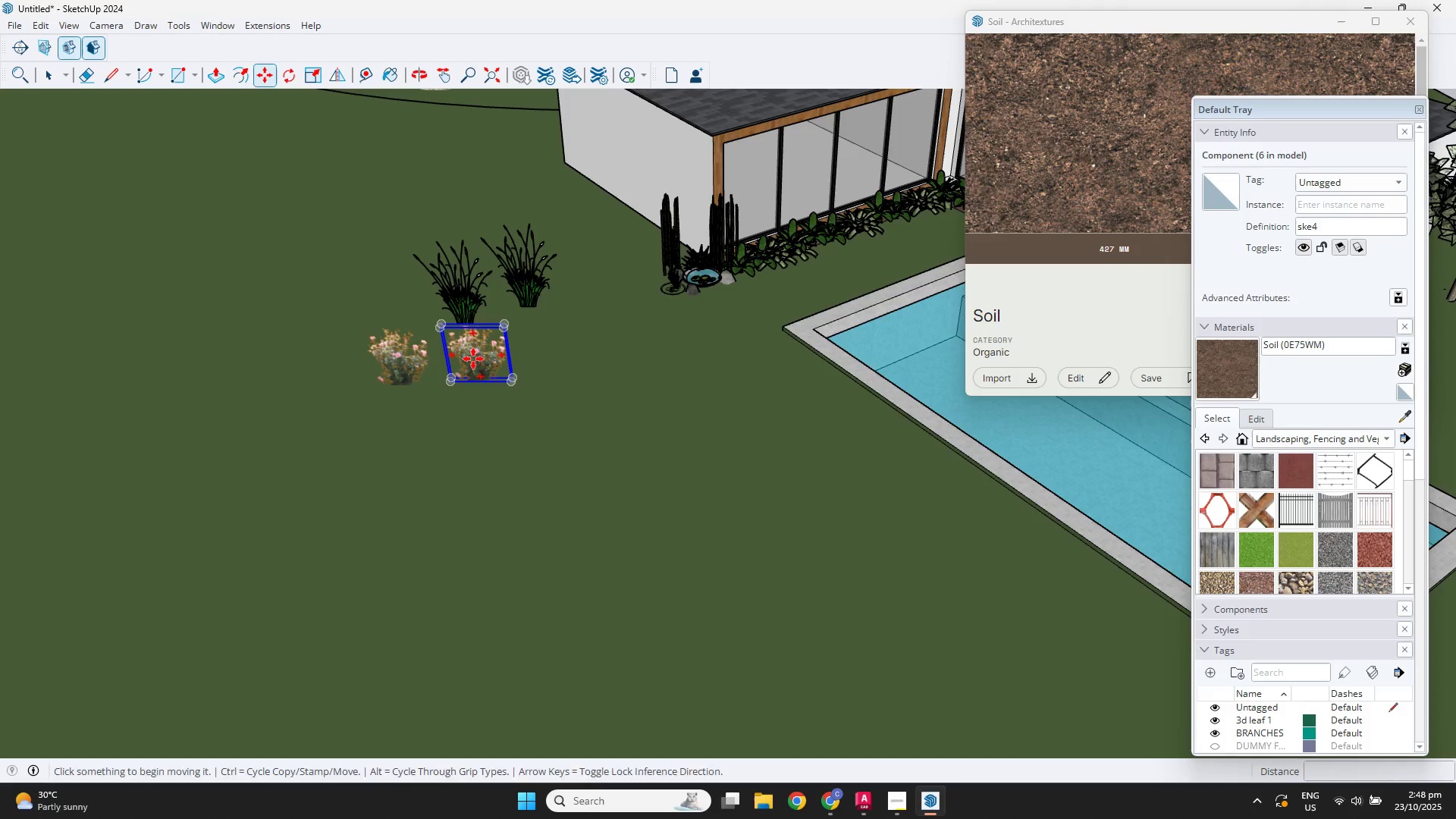 
key(Delete)
 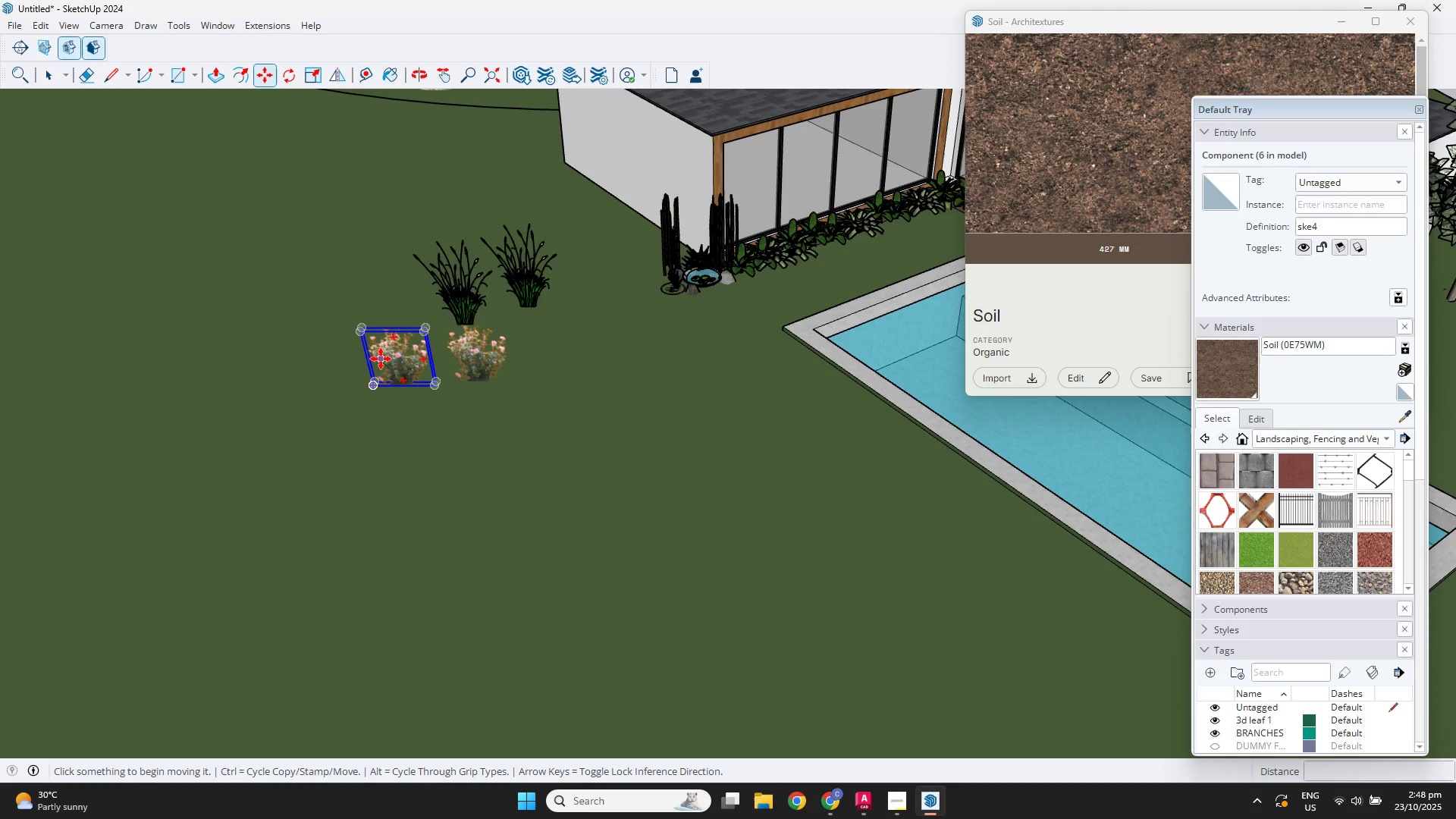 
left_click([381, 359])
 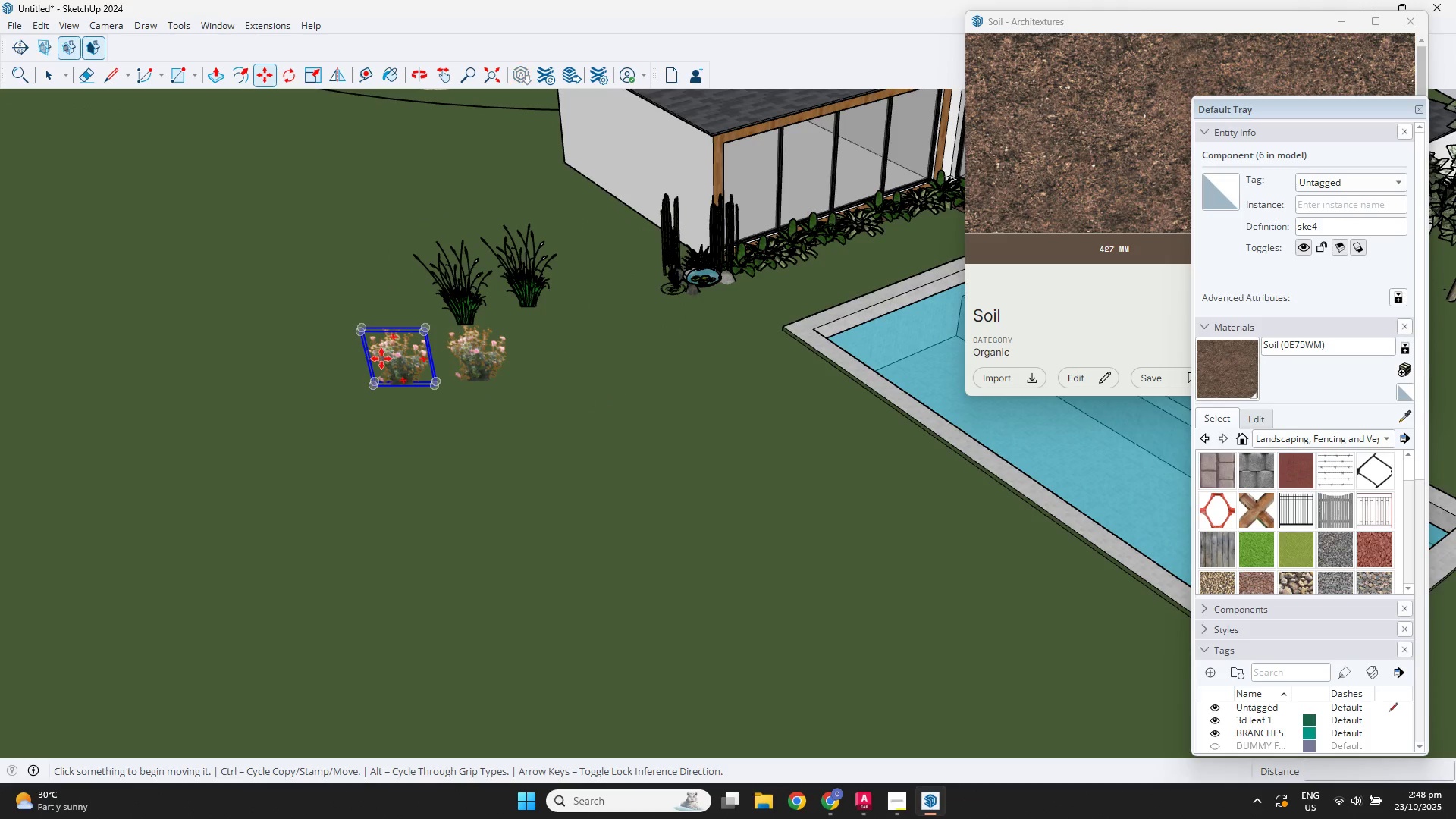 
key(Delete)
 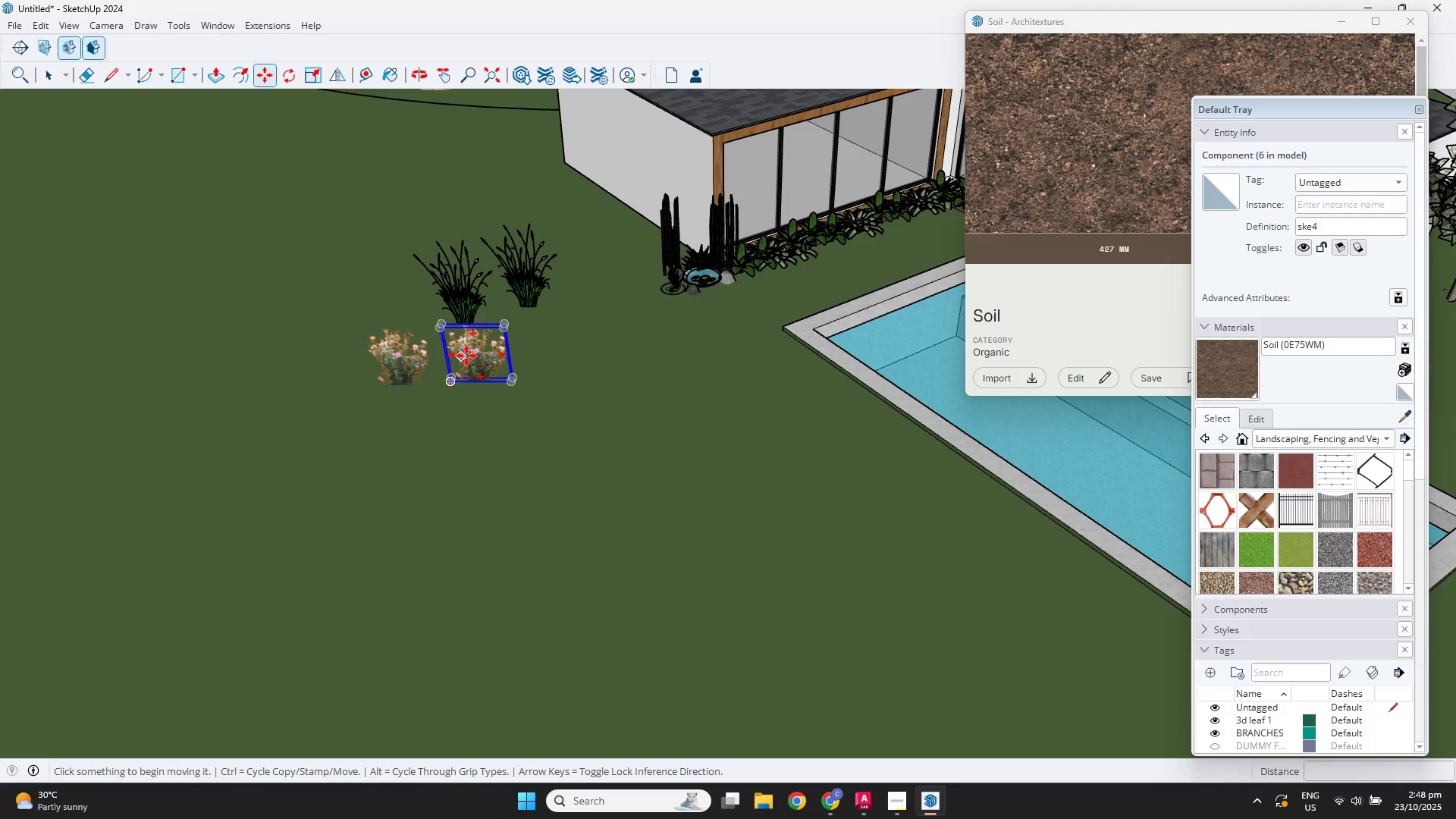 
left_click([468, 355])
 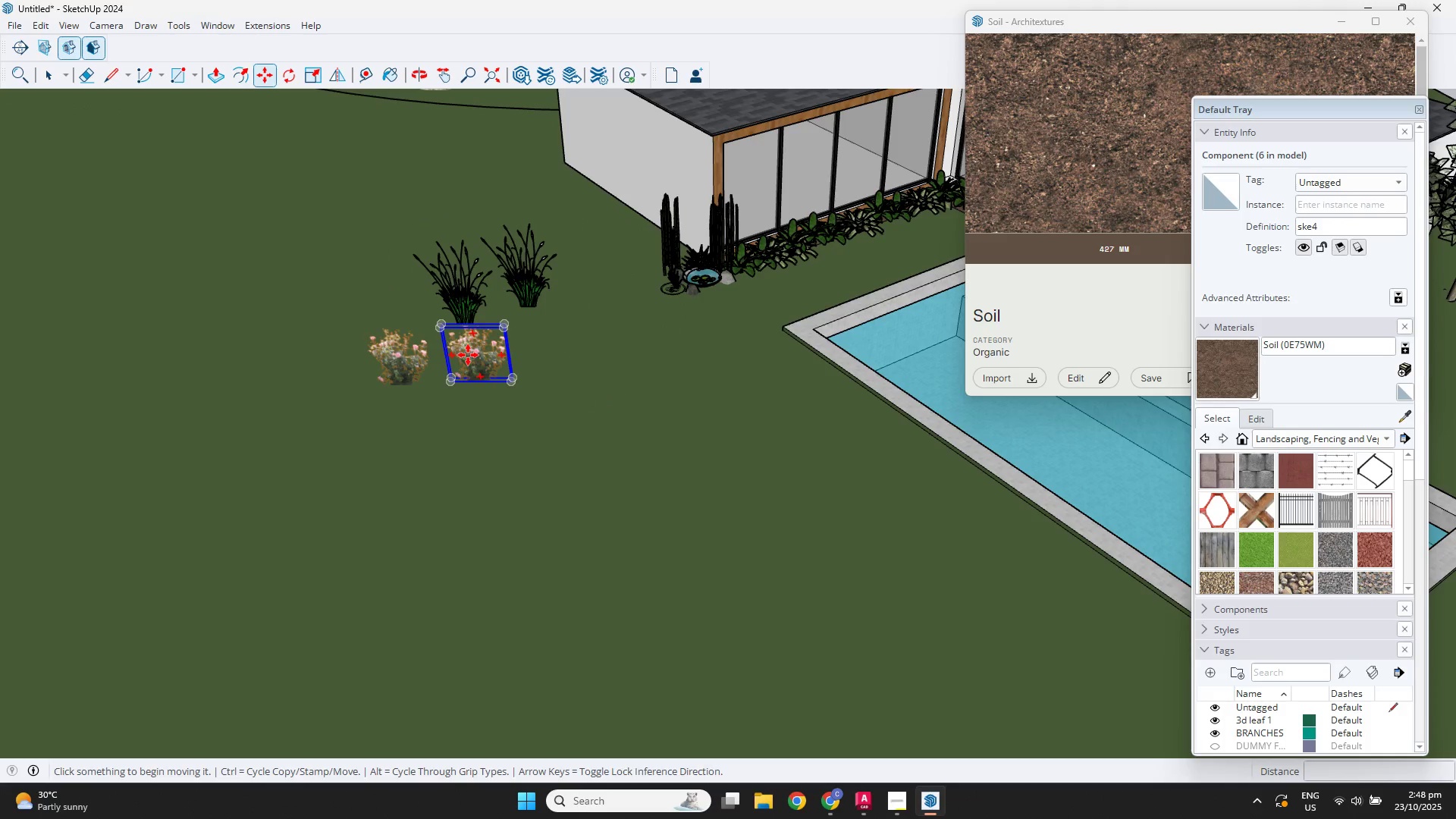 
key(Delete)
 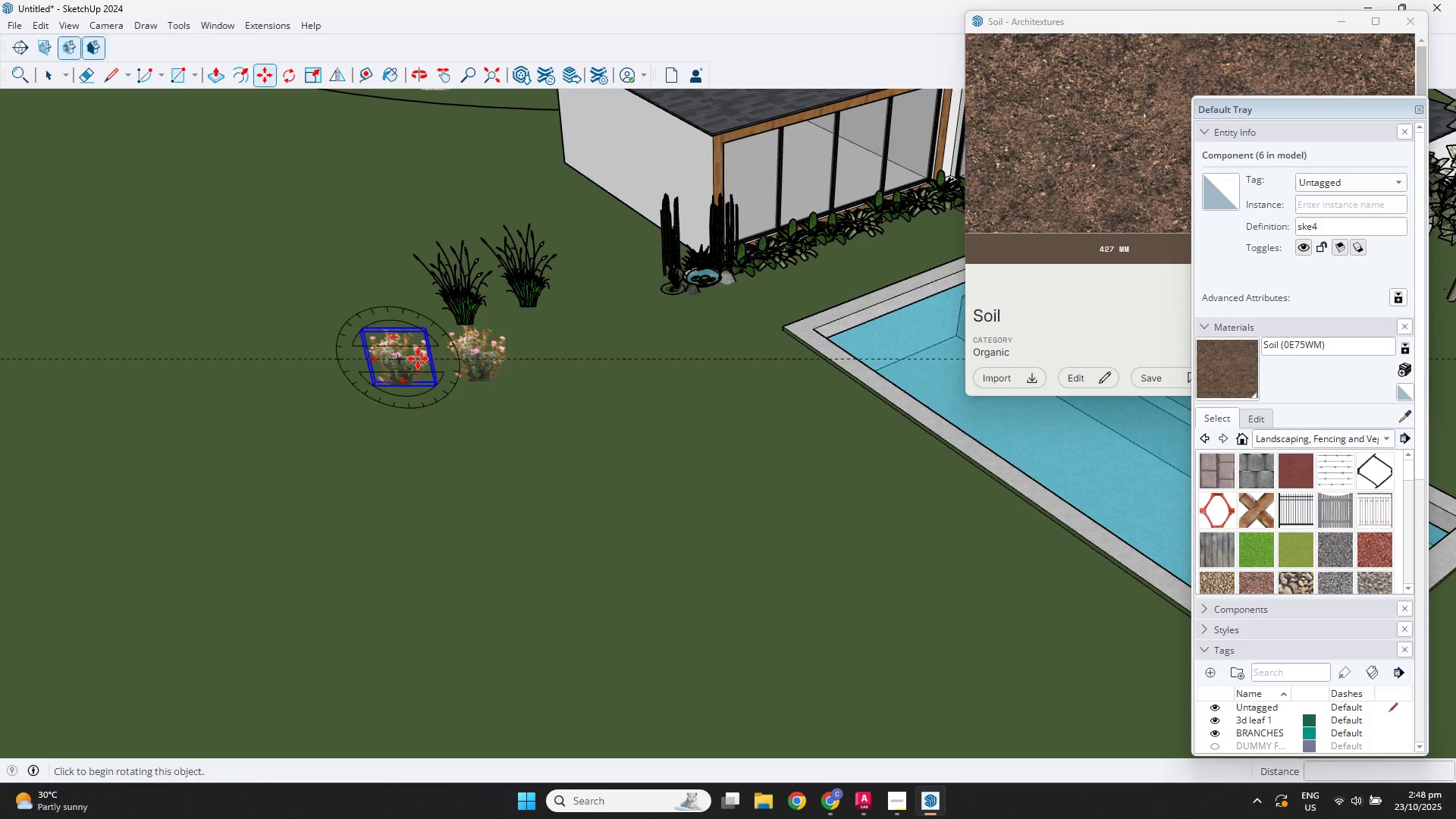 
key(Delete)
 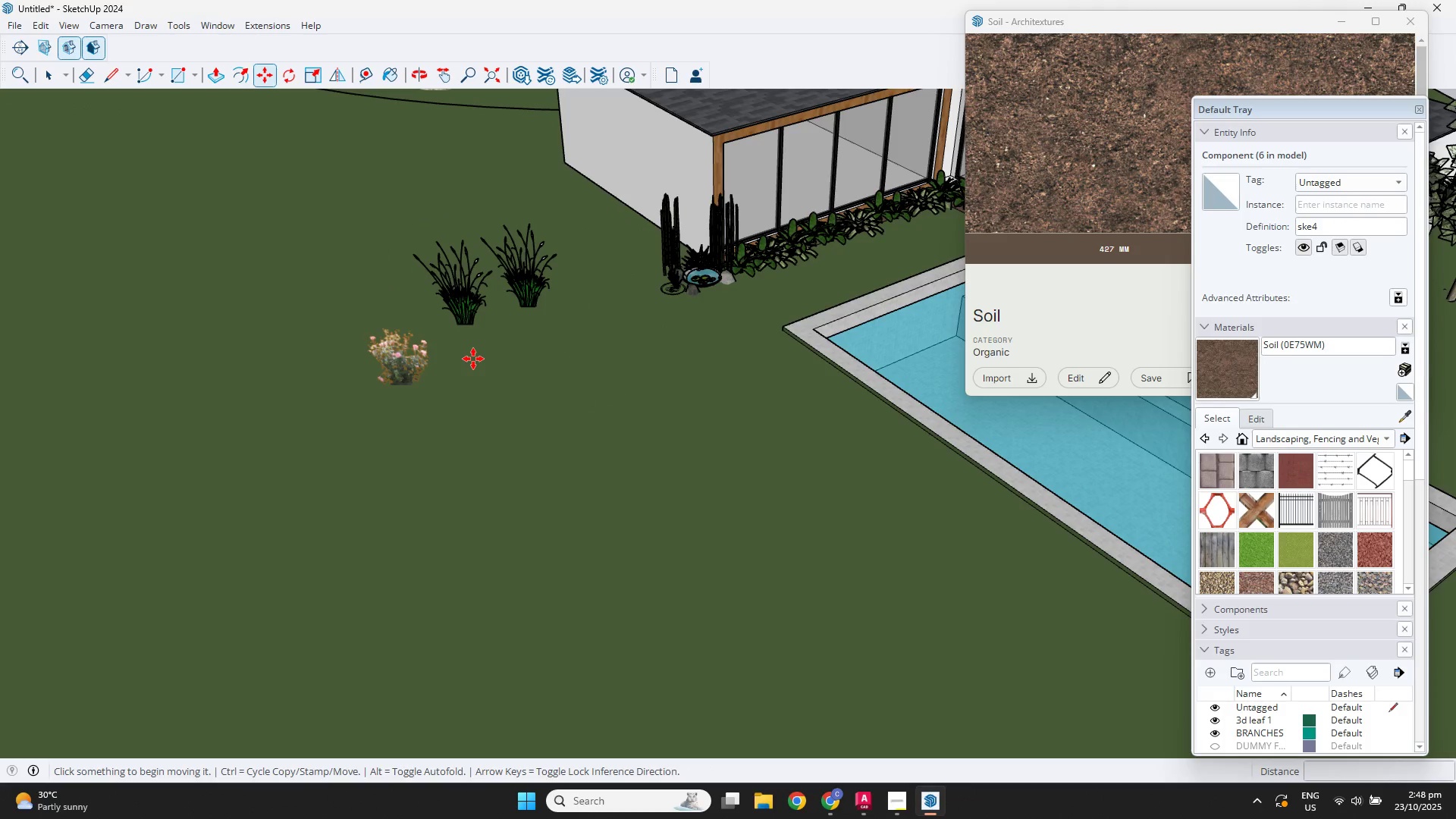 
key(Delete)
 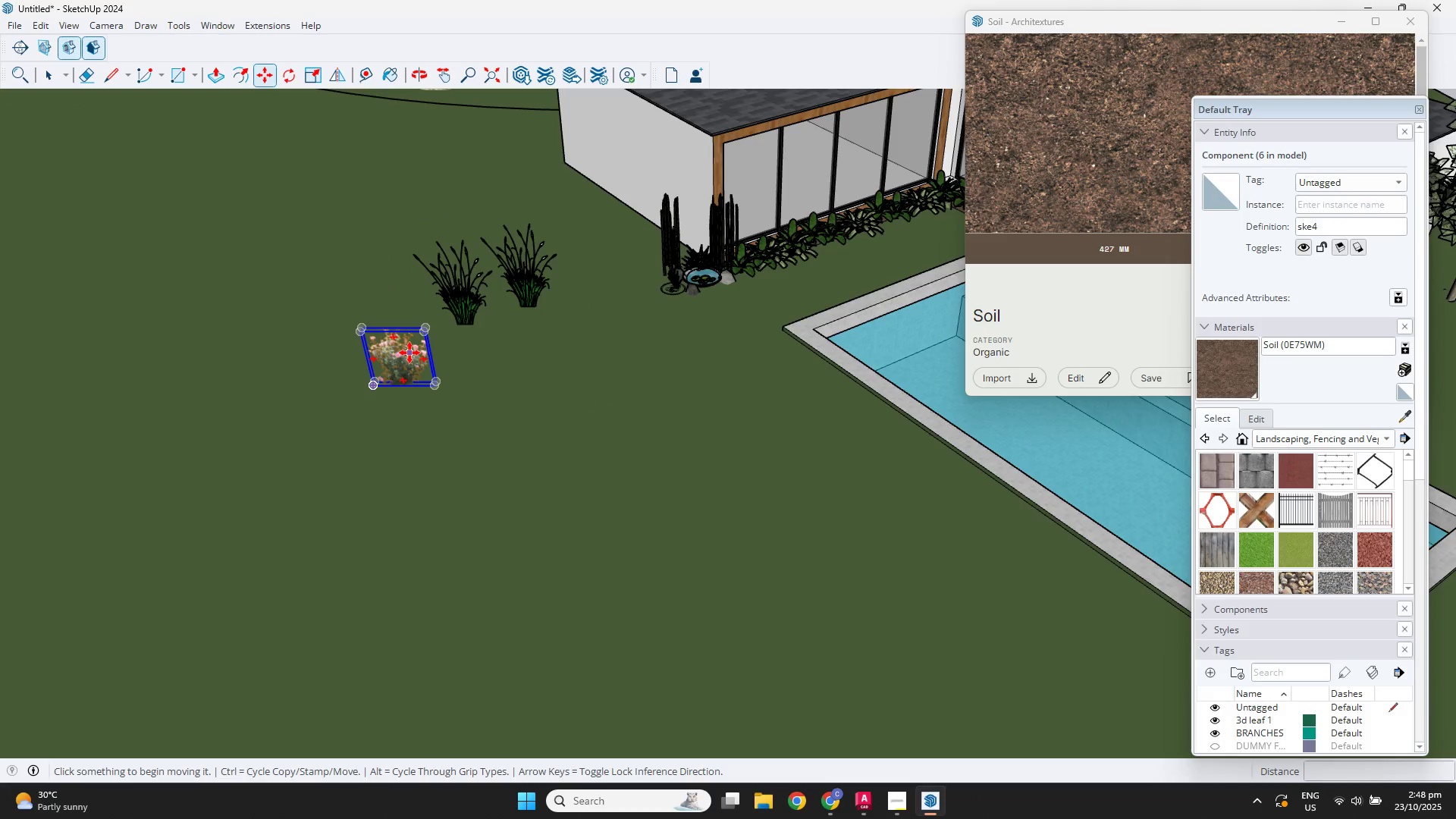 
left_click([410, 353])
 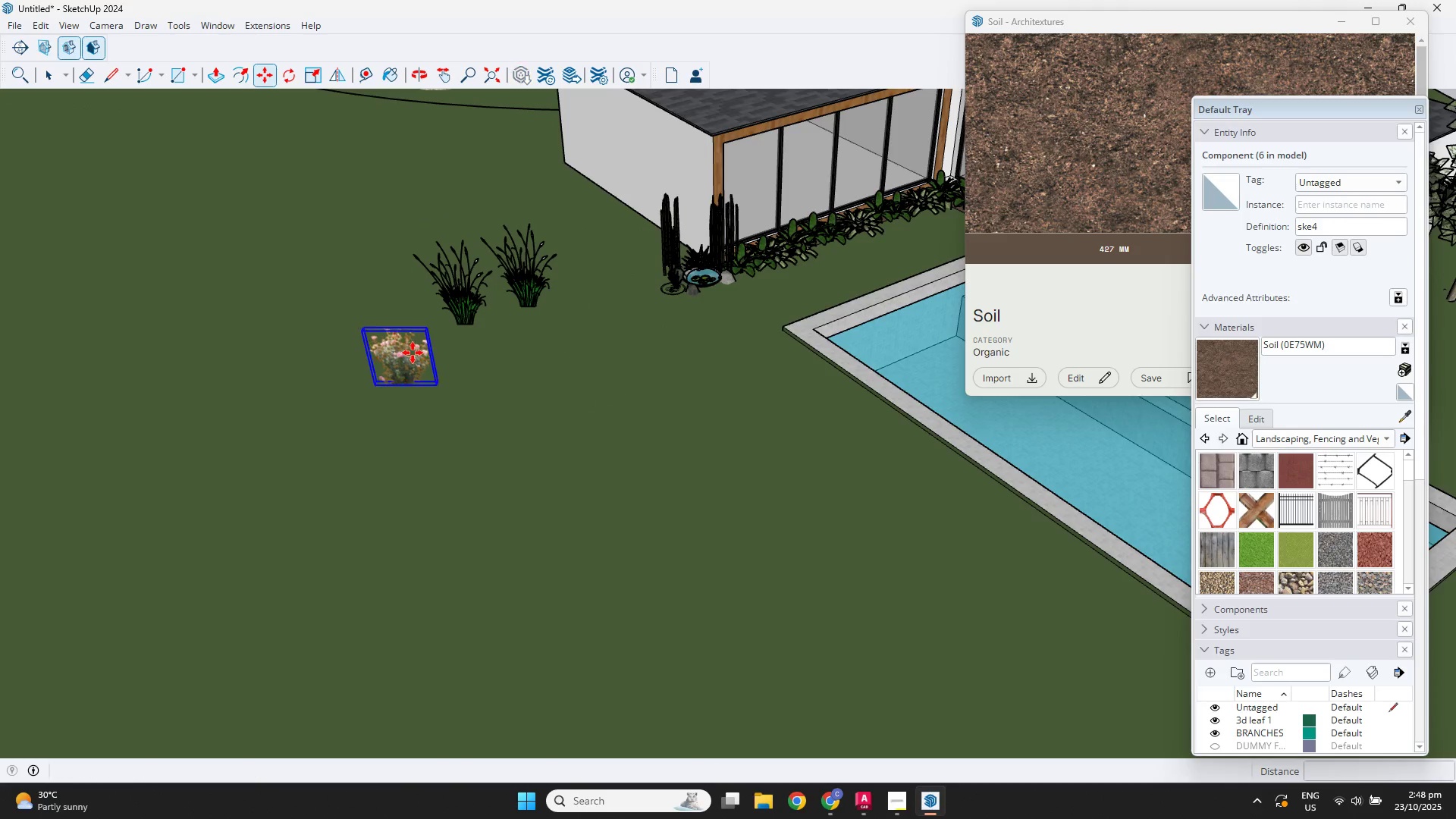 
key(Delete)
 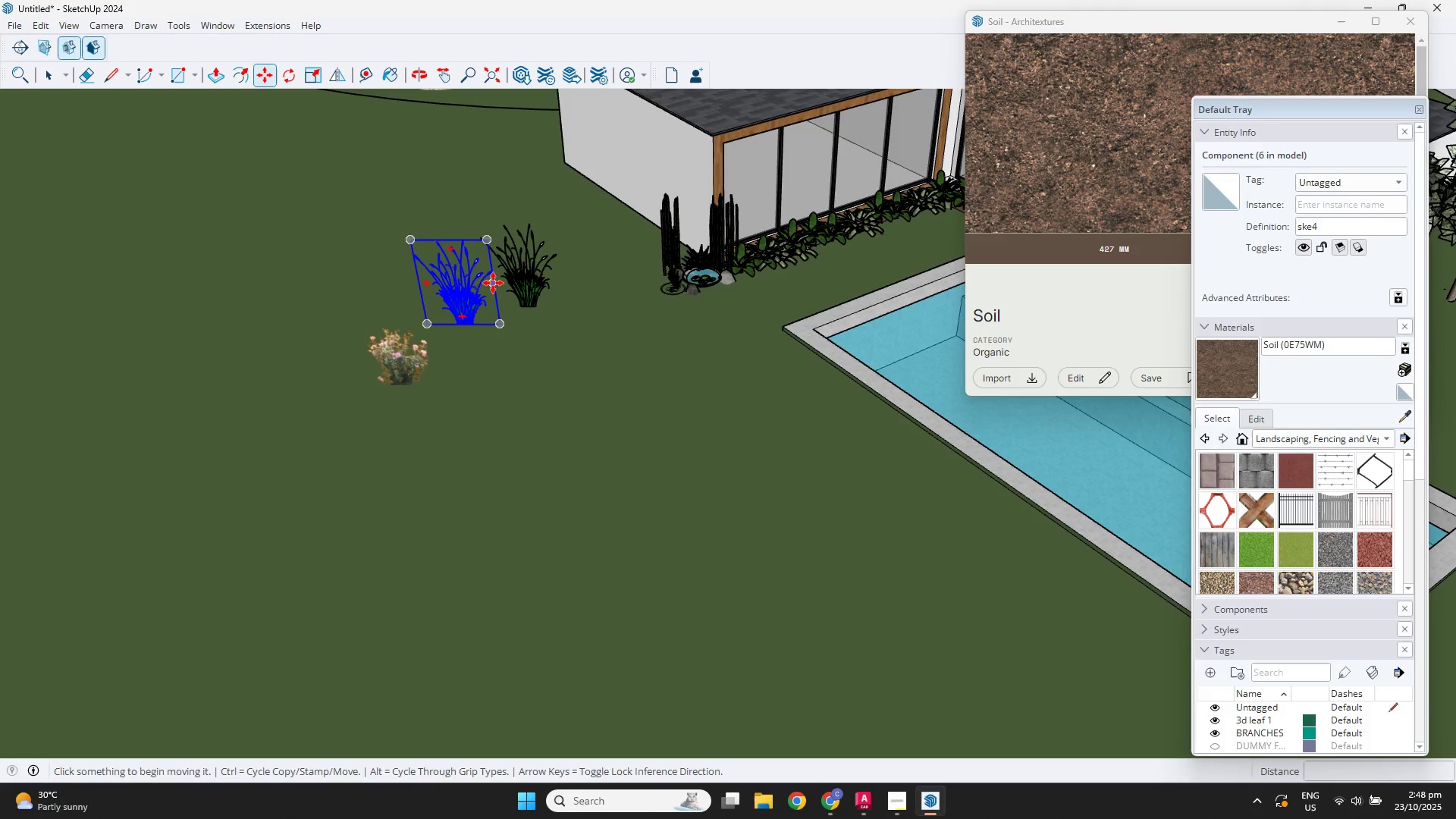 
key(Delete)
 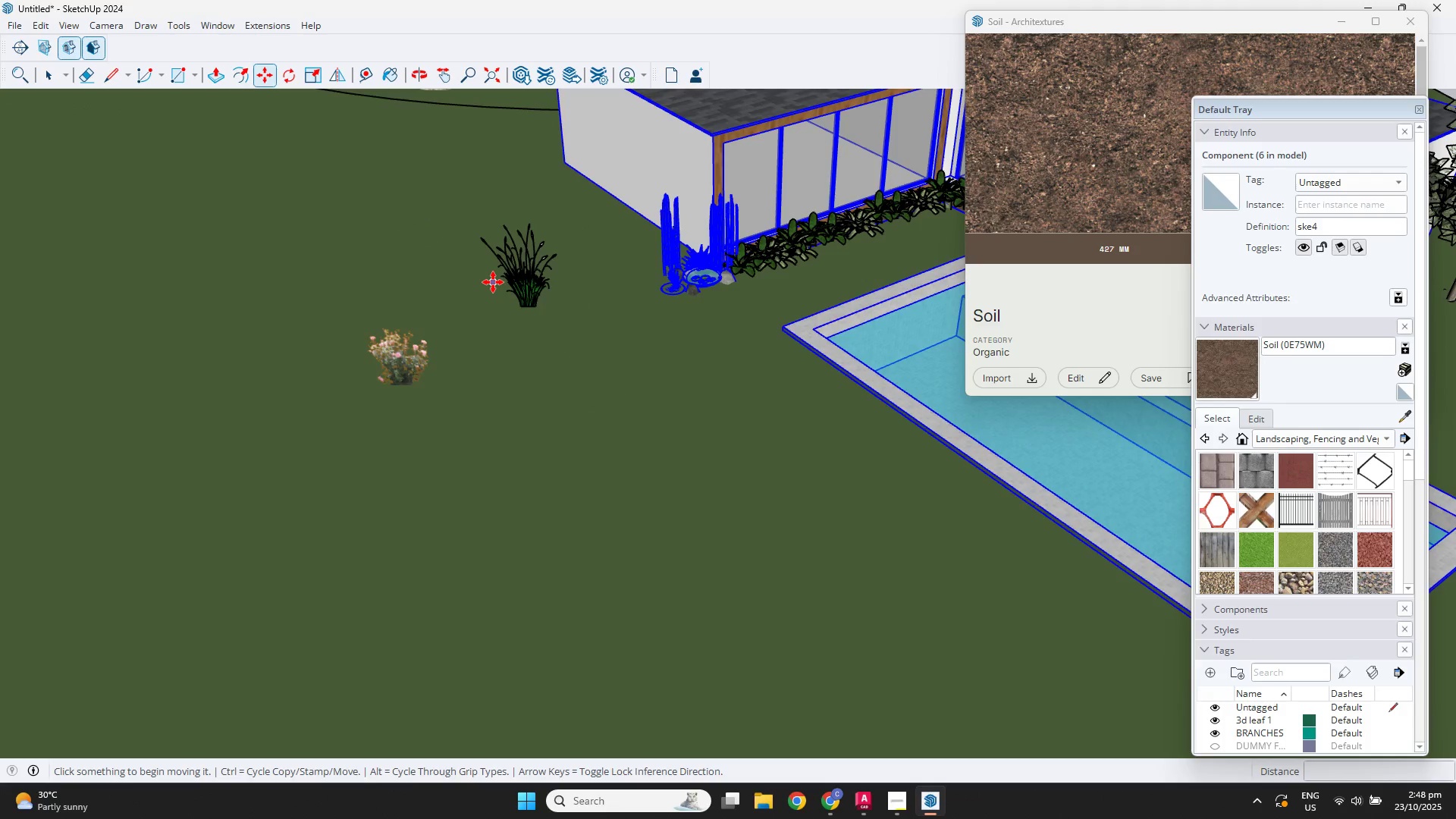 
key(Delete)
 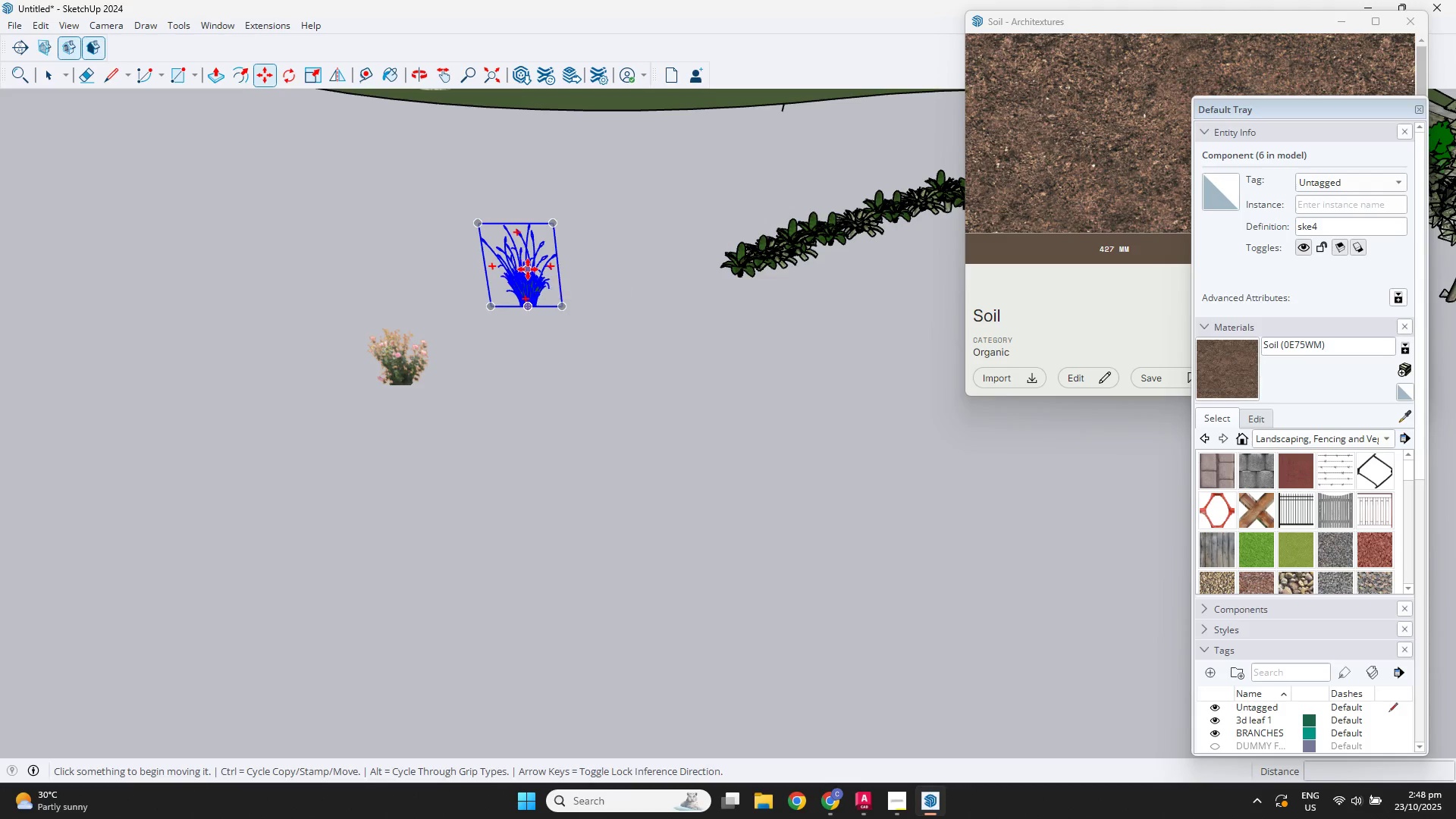 
key(Control+Z)
 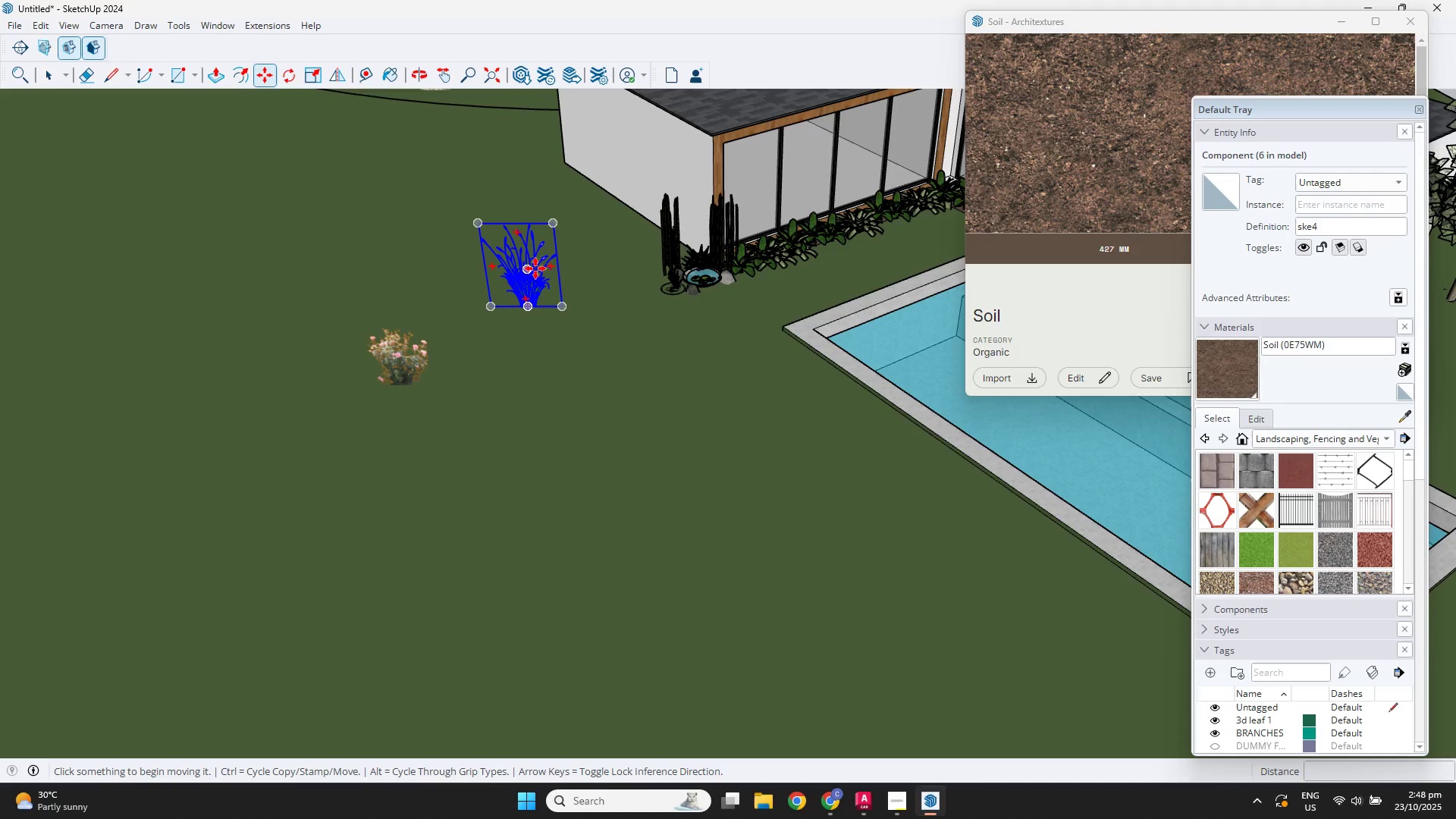 
key(Space)
 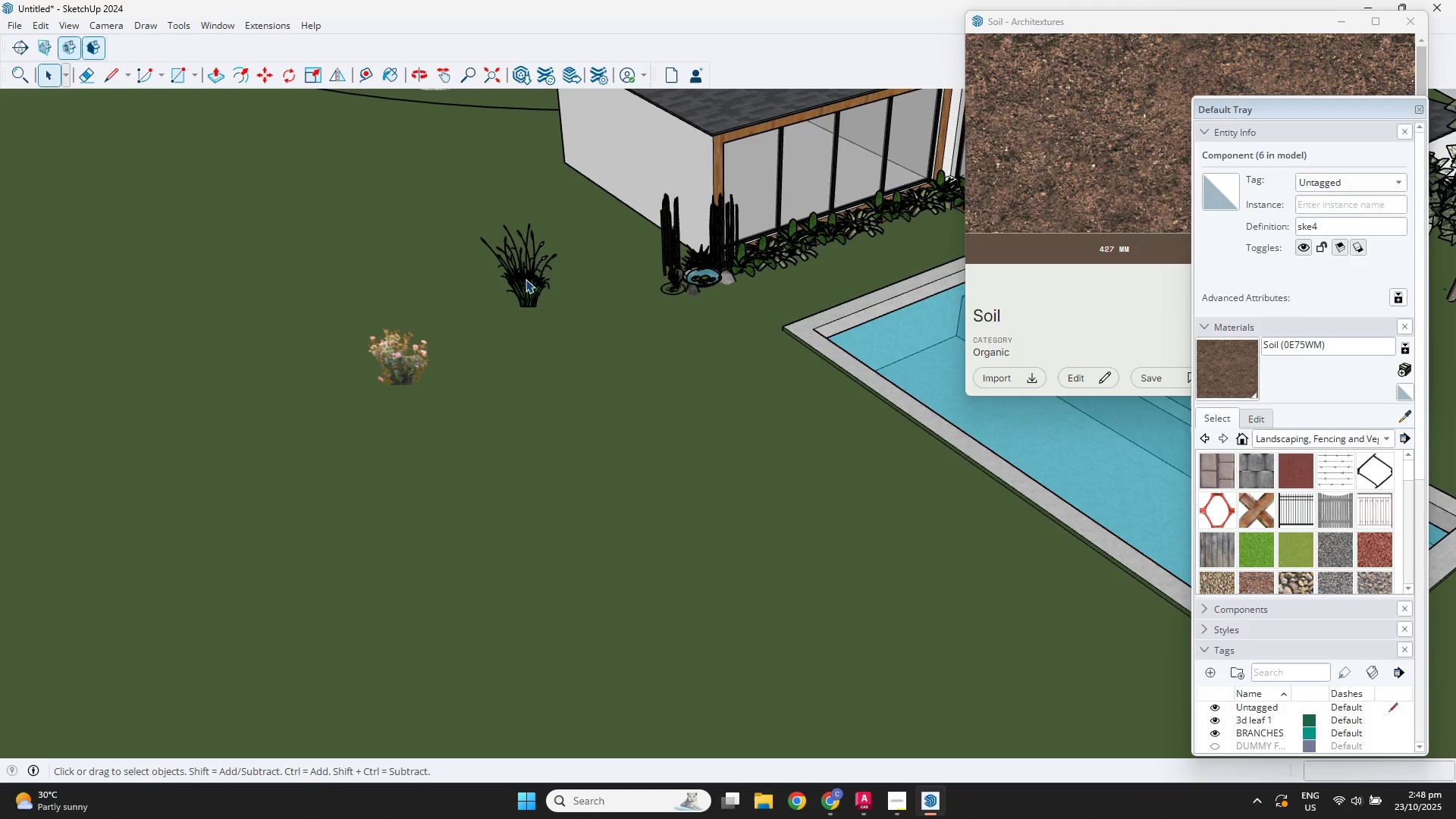 
left_click([526, 279])
 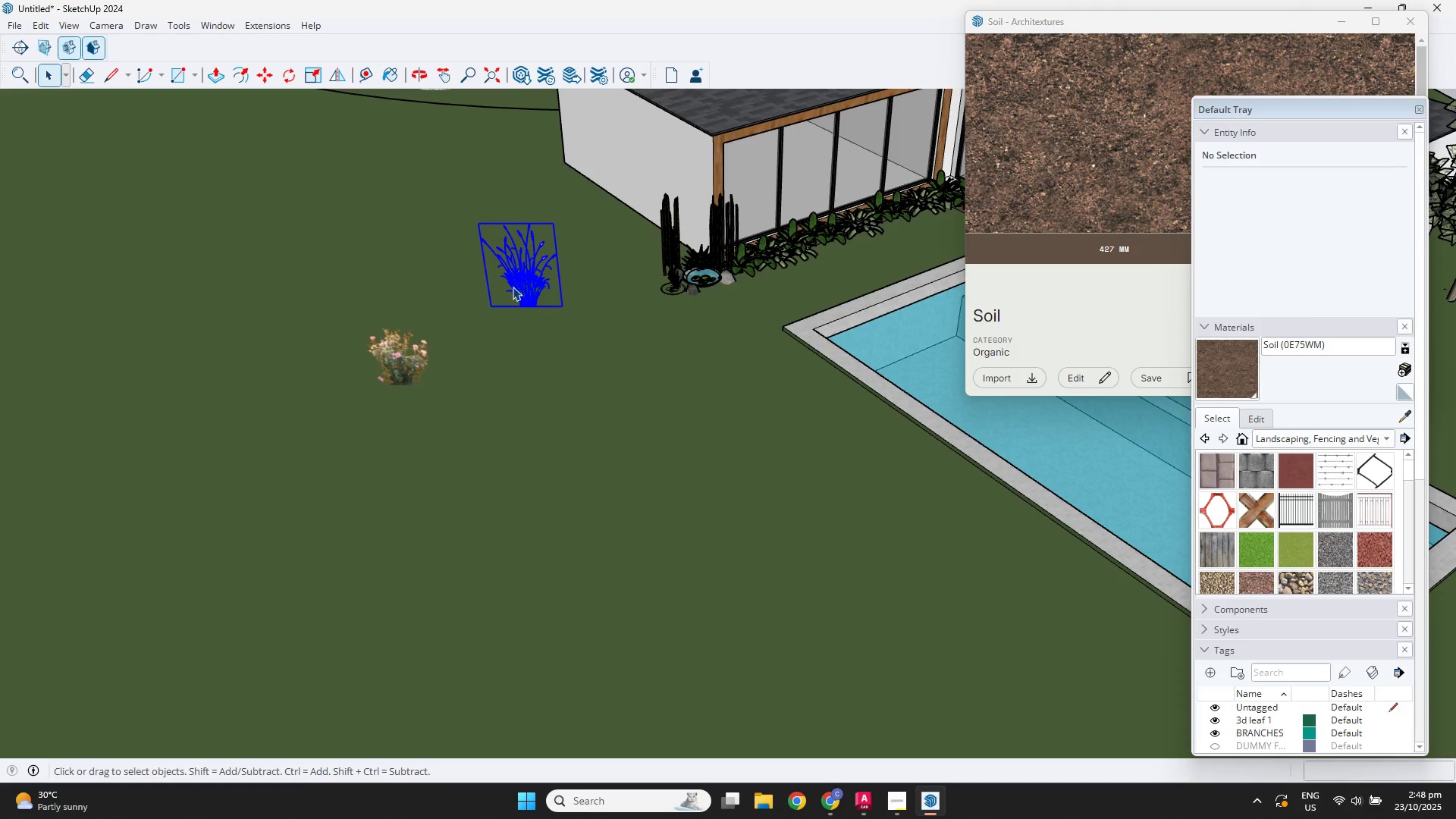 
key(Delete)
 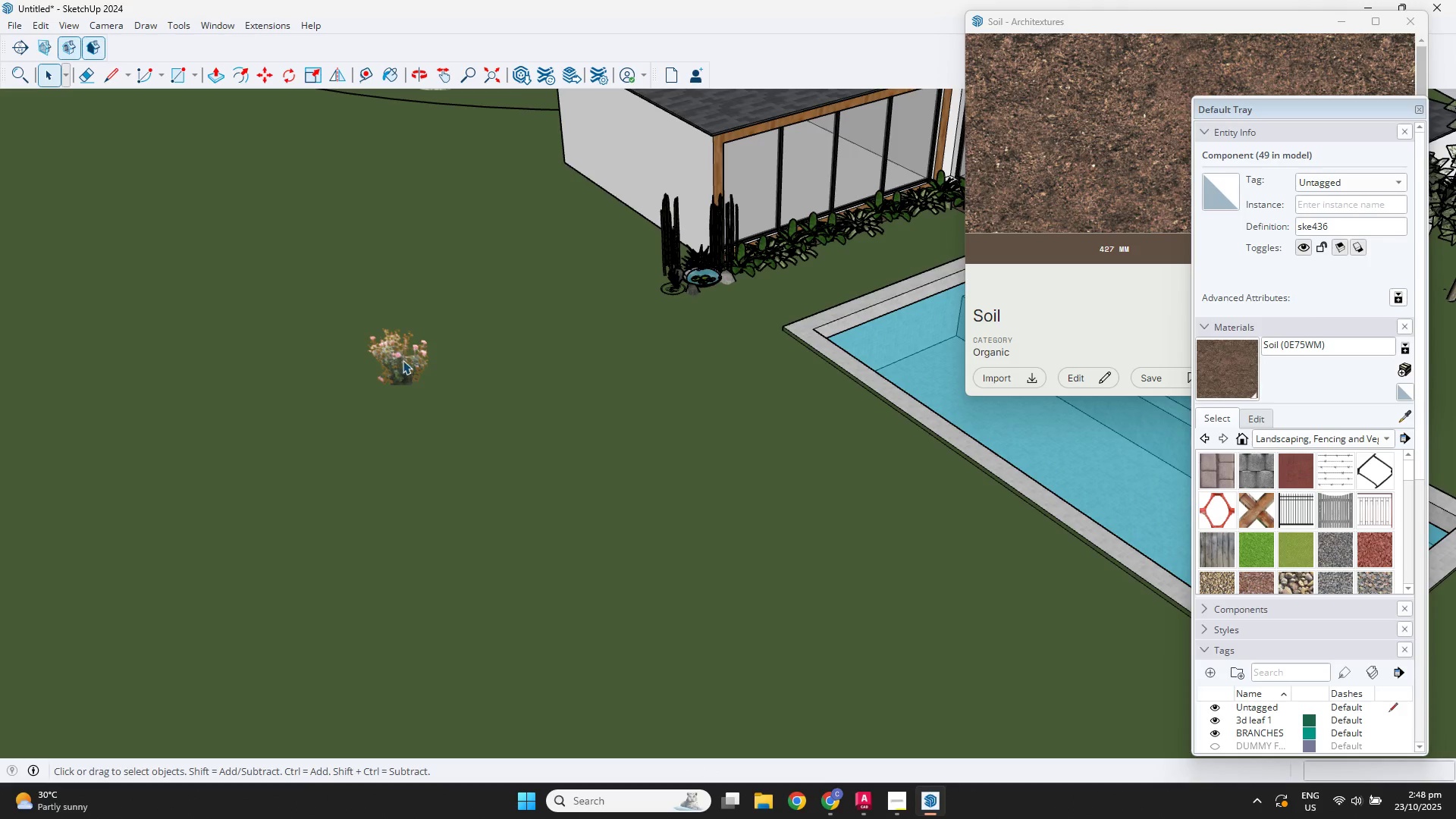 
left_click([403, 360])
 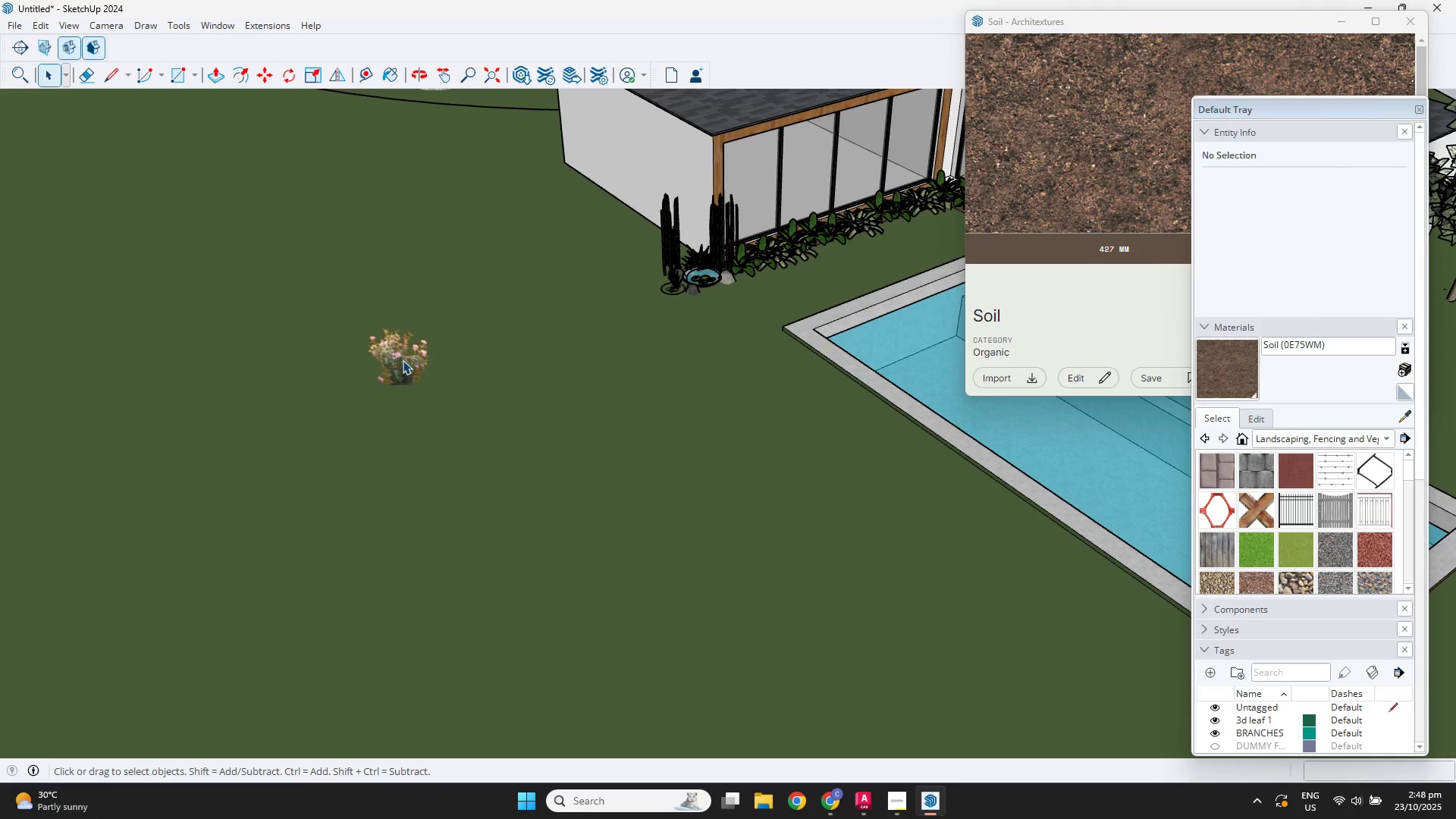 
key(Delete)
 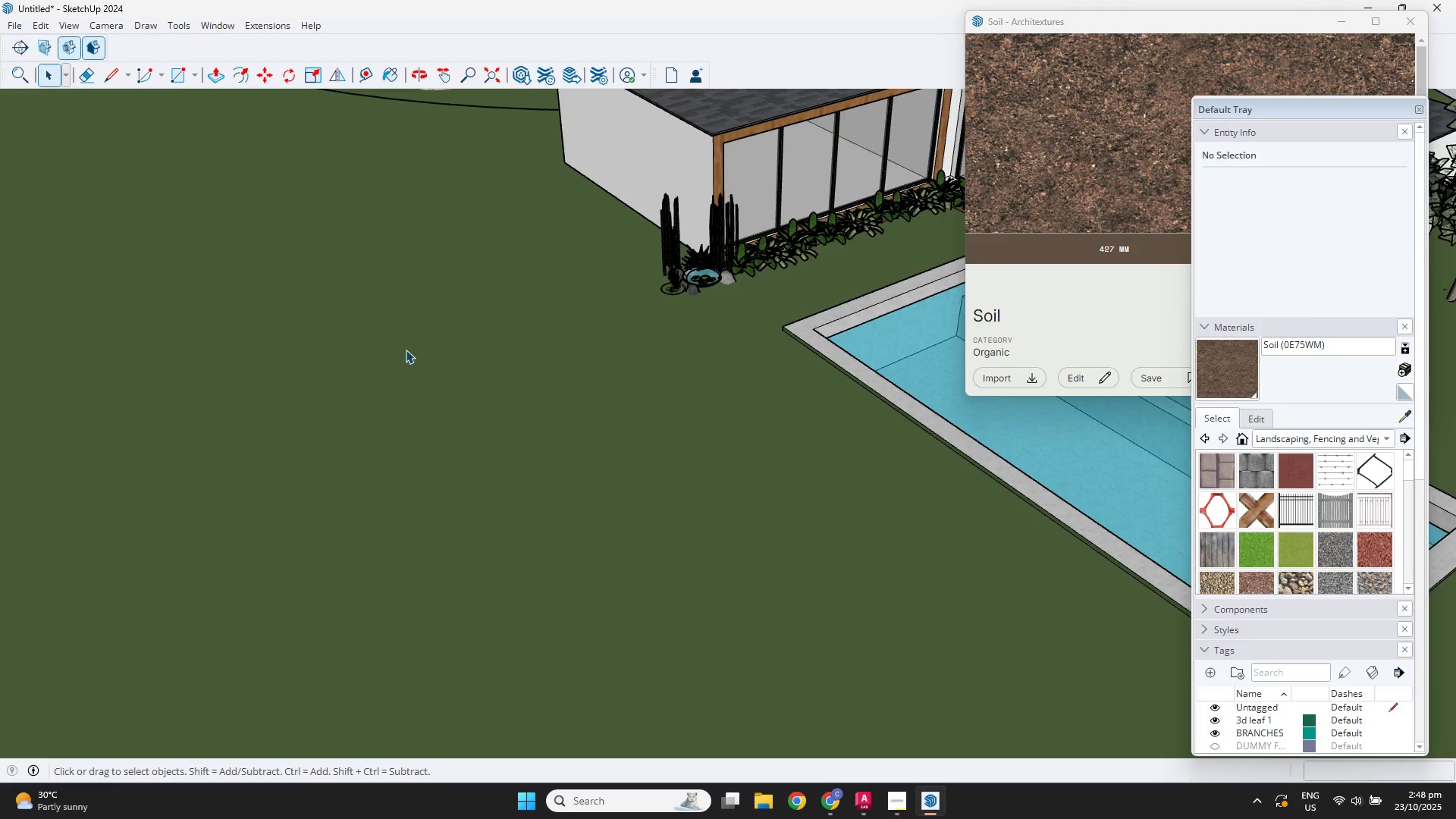 
scroll: coordinate [512, 312], scroll_direction: down, amount: 9.0
 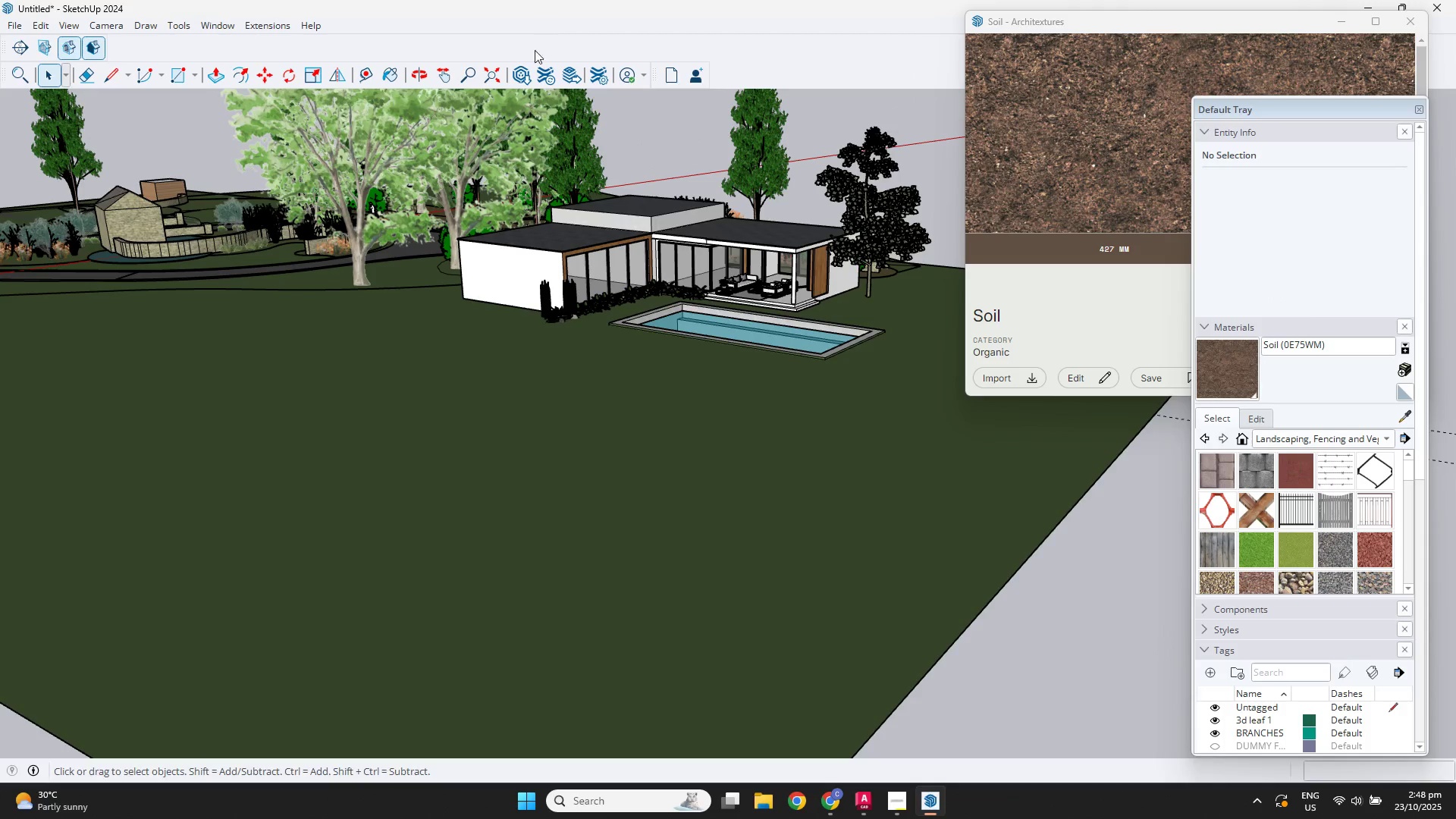 
left_click([526, 76])
 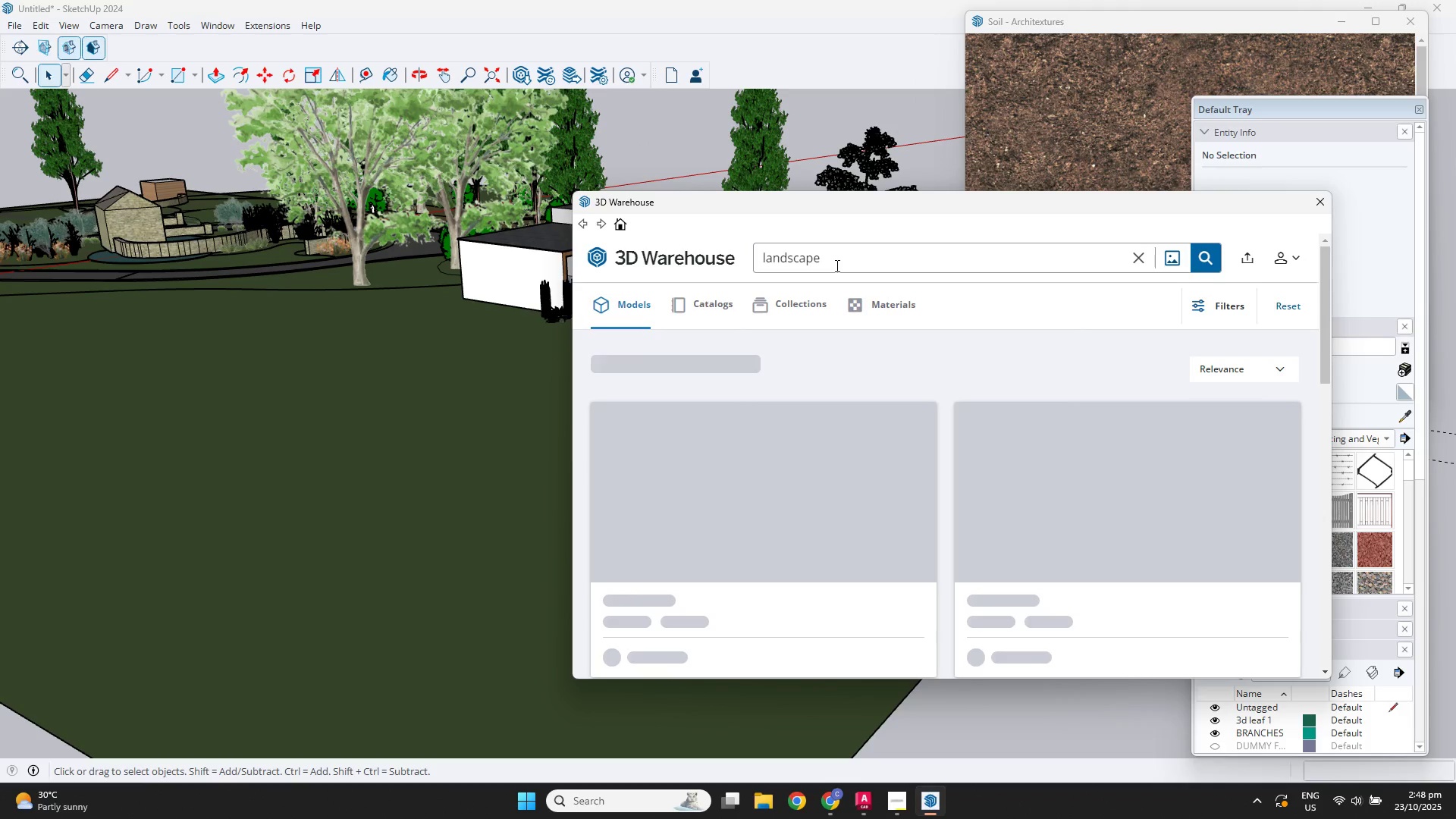 
left_click_drag(start_coordinate=[838, 255], to_coordinate=[686, 274])
 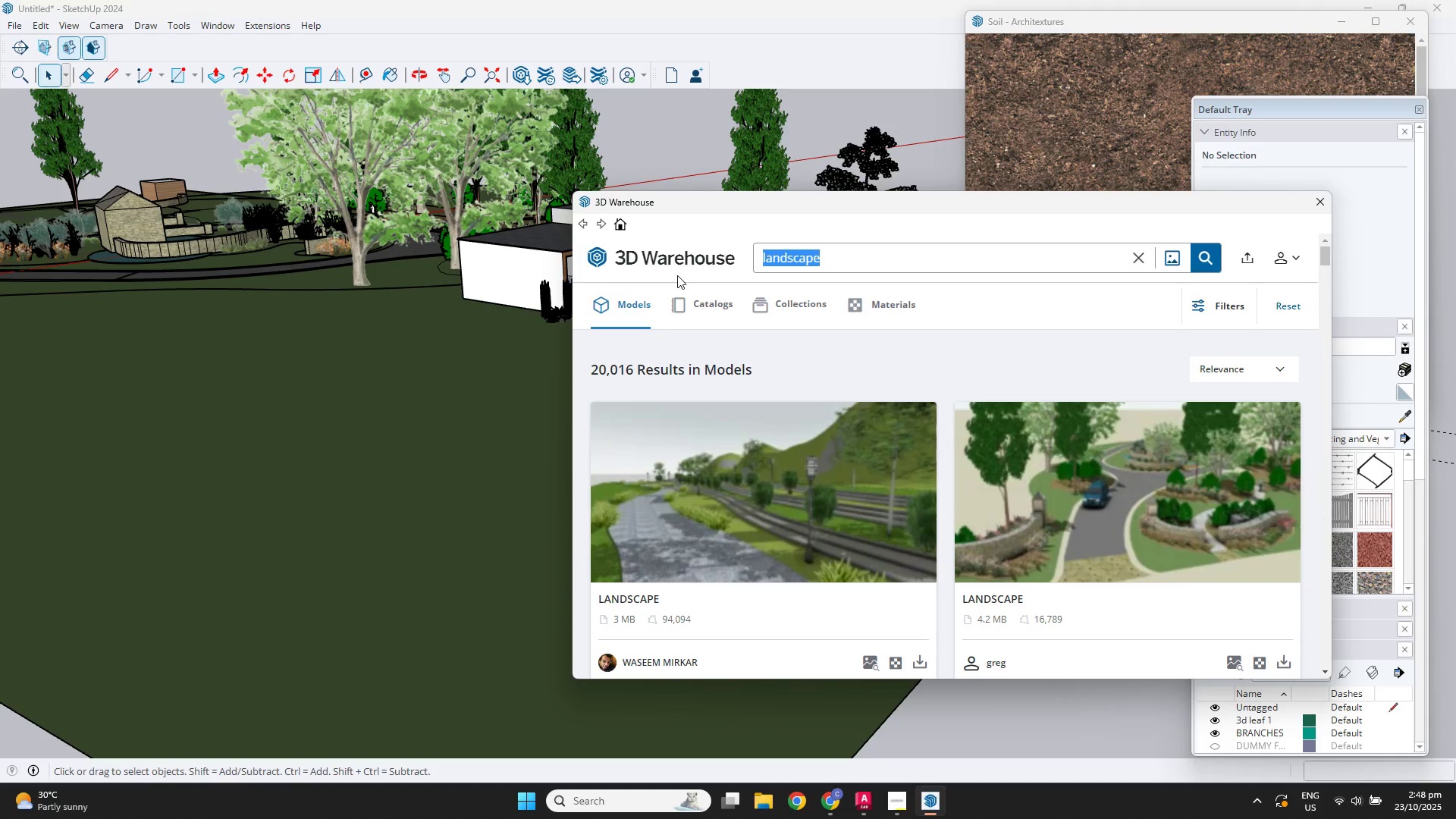 
type(pool lounge)
 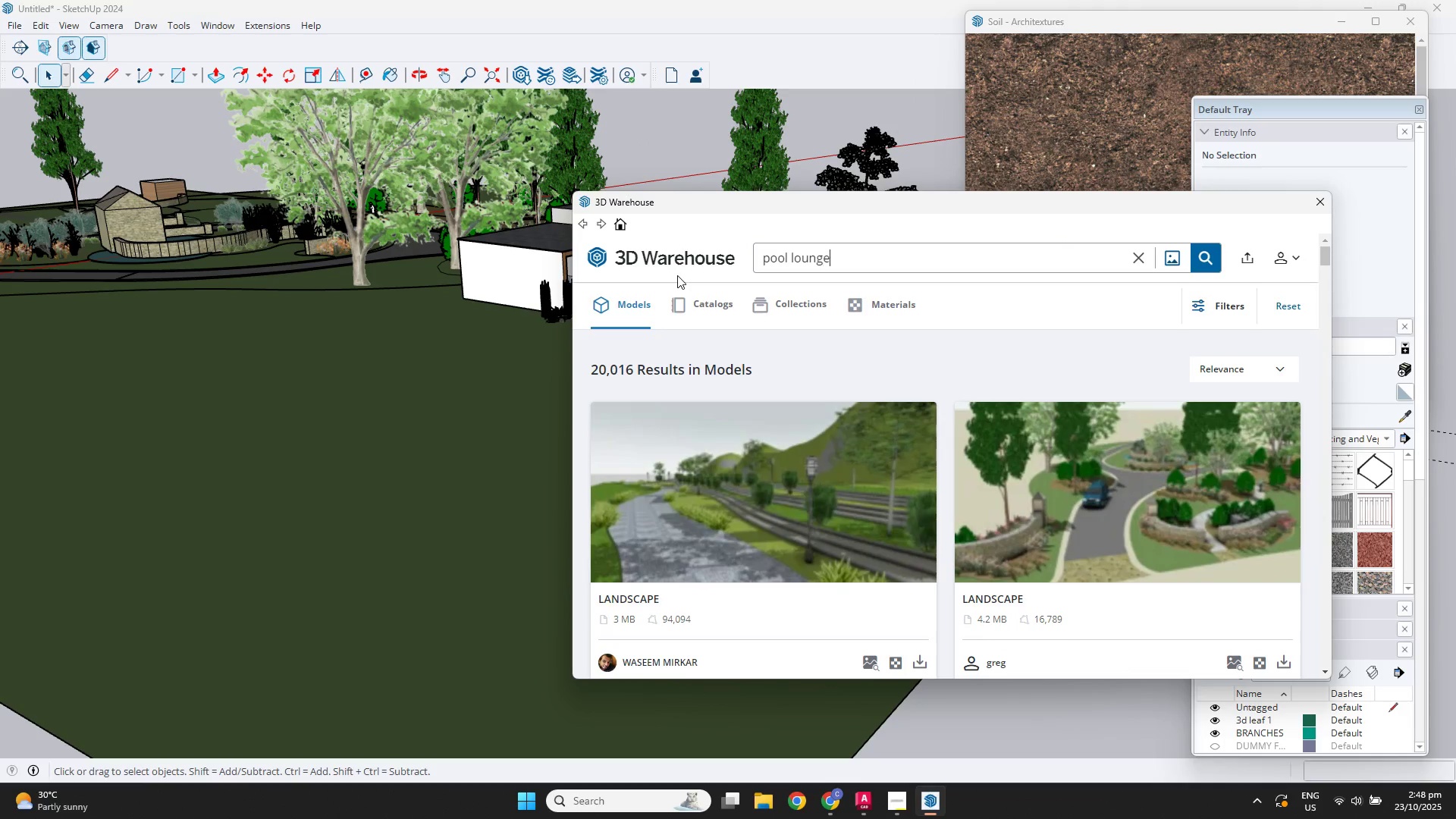 
key(Enter)
 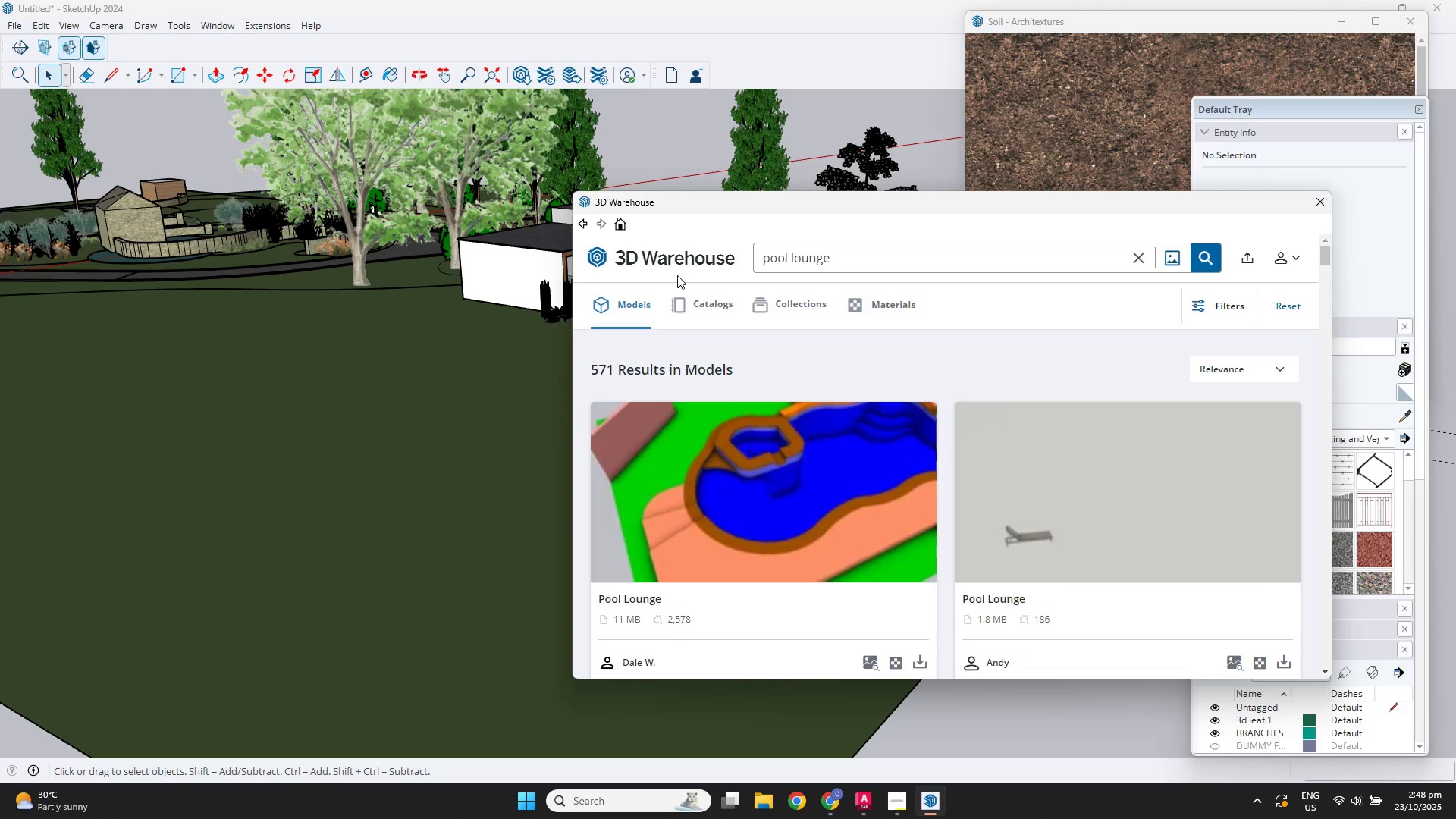 
scroll: coordinate [1208, 515], scroll_direction: down, amount: 8.0
 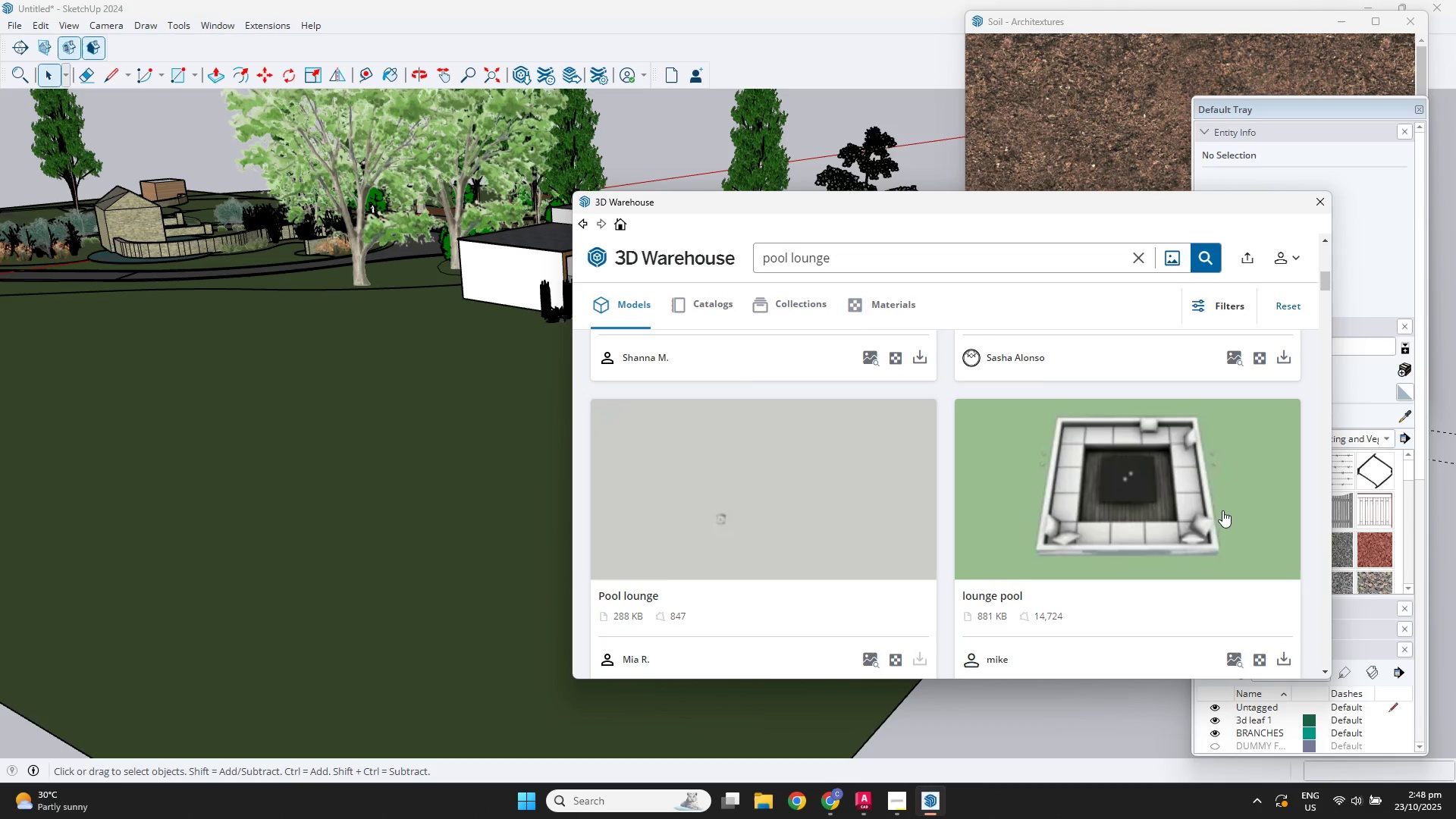 
scroll: coordinate [1226, 510], scroll_direction: up, amount: 3.0
 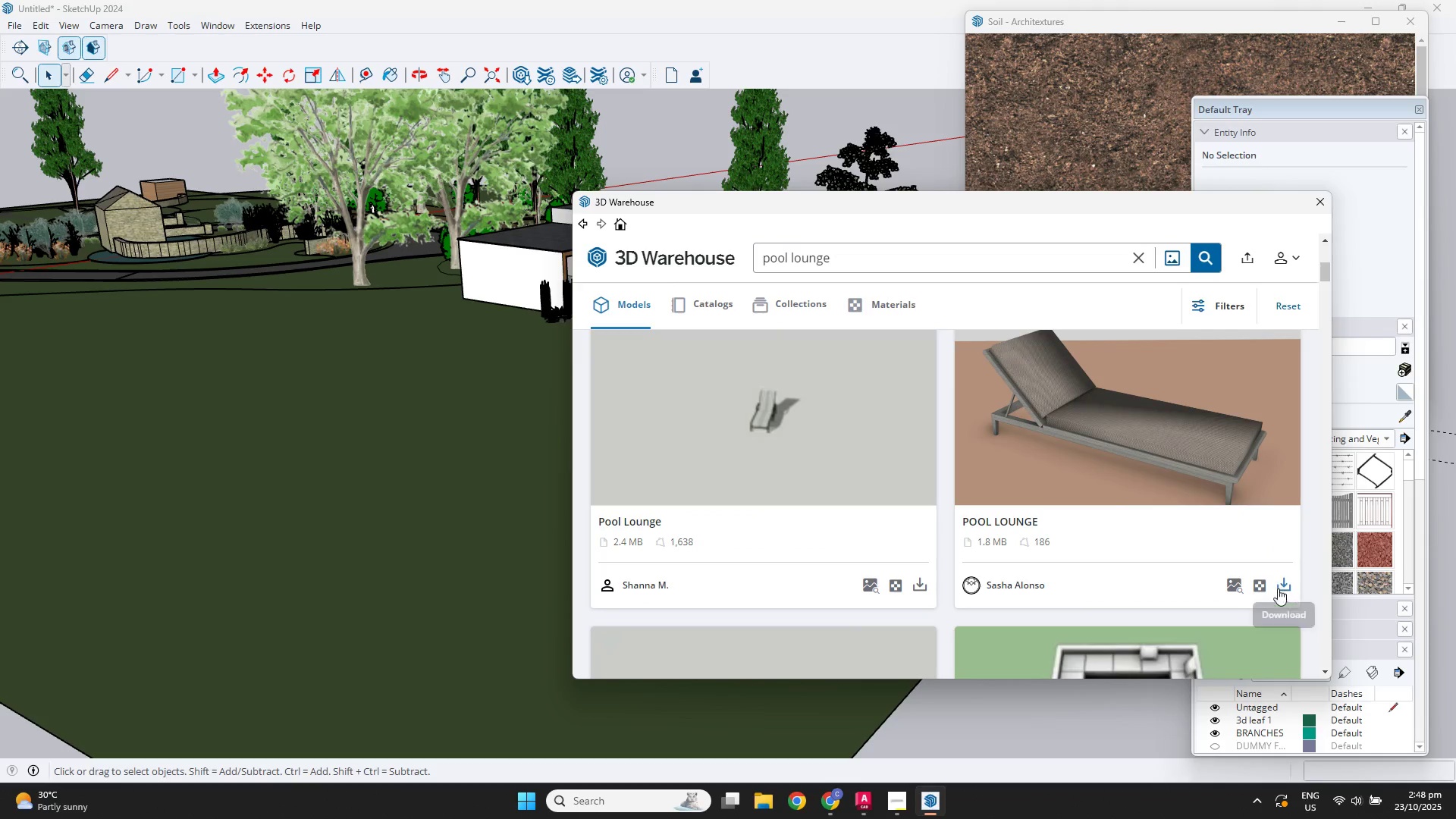 
left_click([1279, 592])
 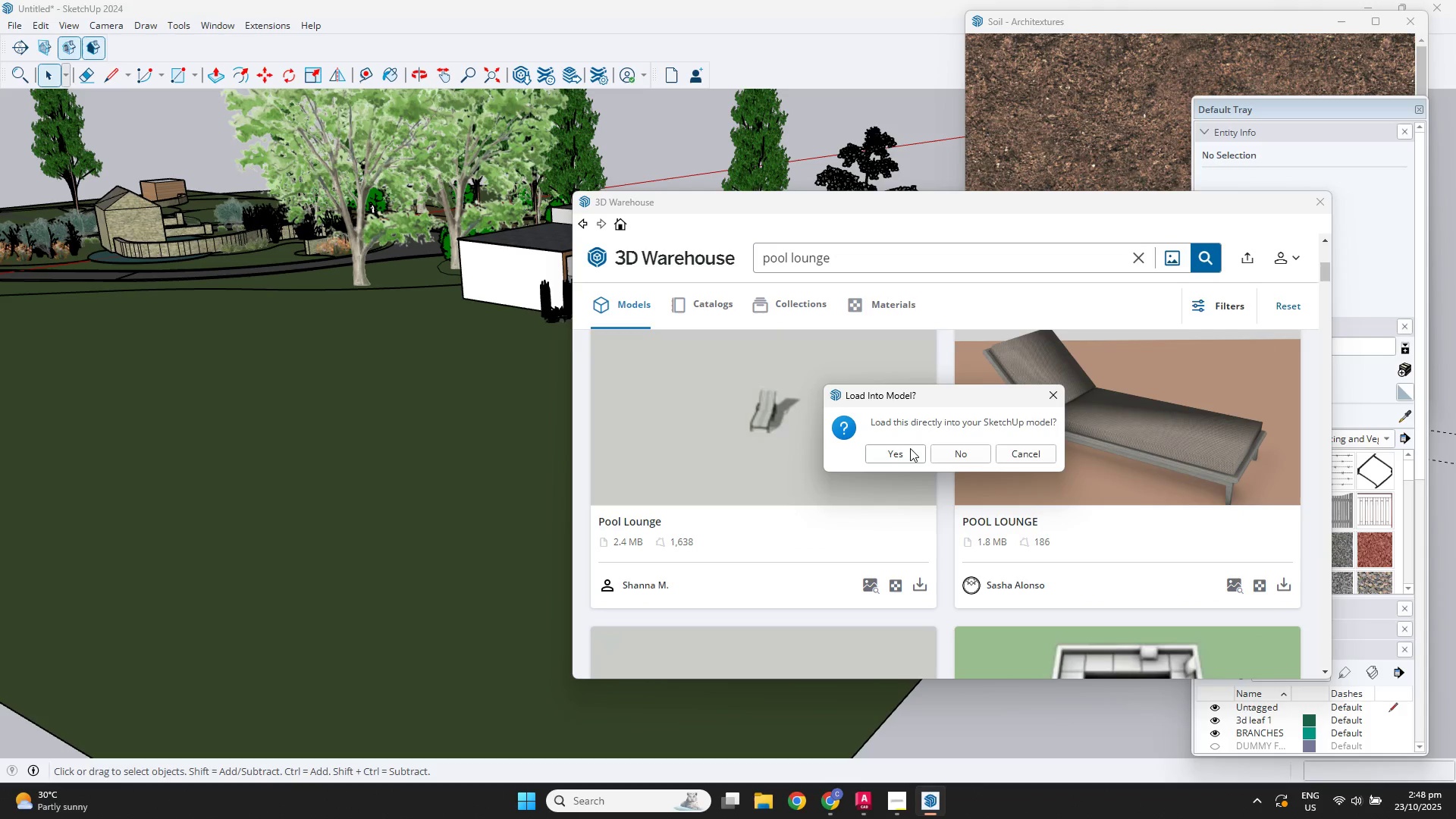 
left_click([910, 448])
 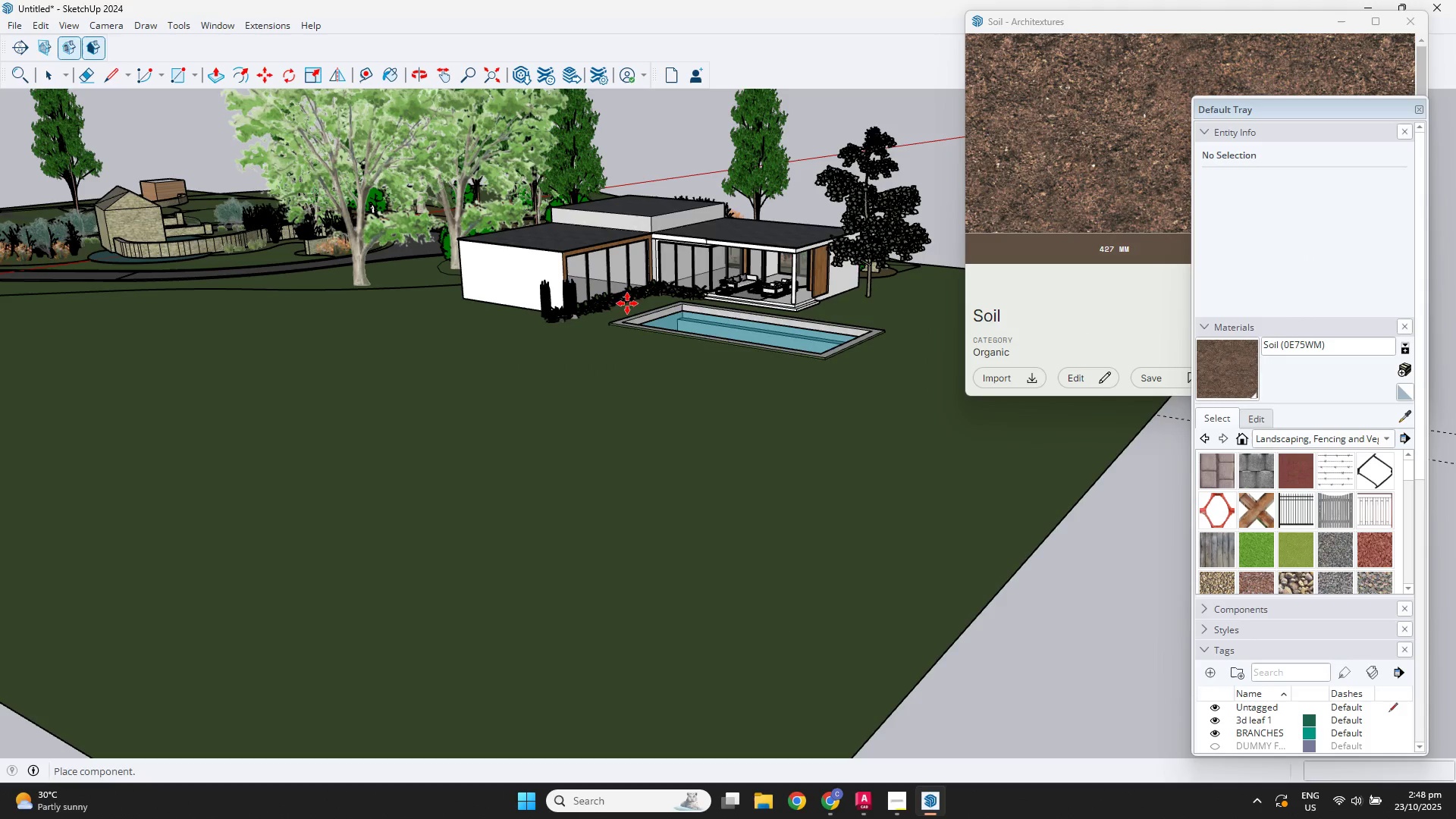 
wait(5.79)
 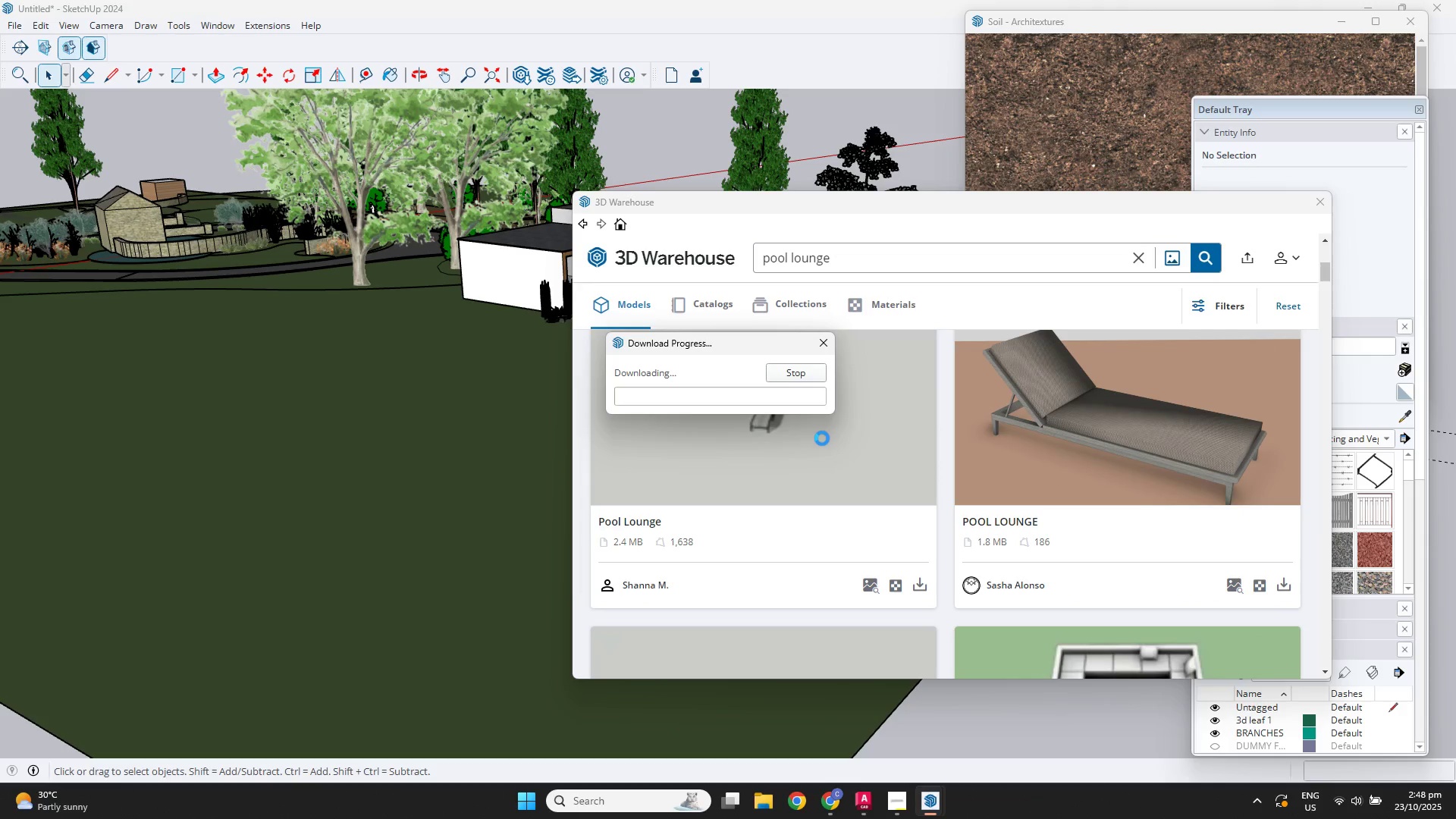 
scroll: coordinate [437, 368], scroll_direction: up, amount: 11.0
 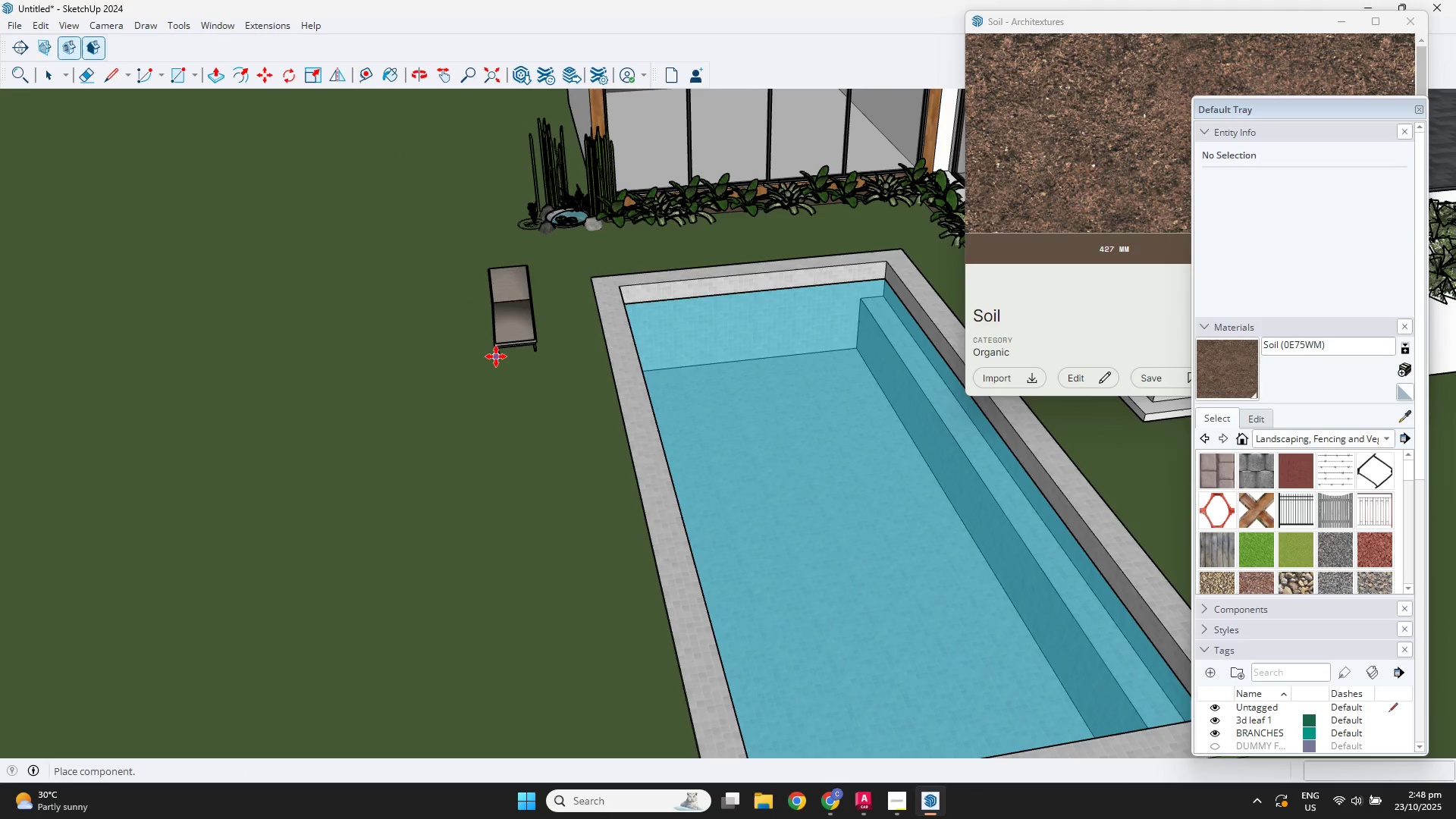 
left_click([496, 356])
 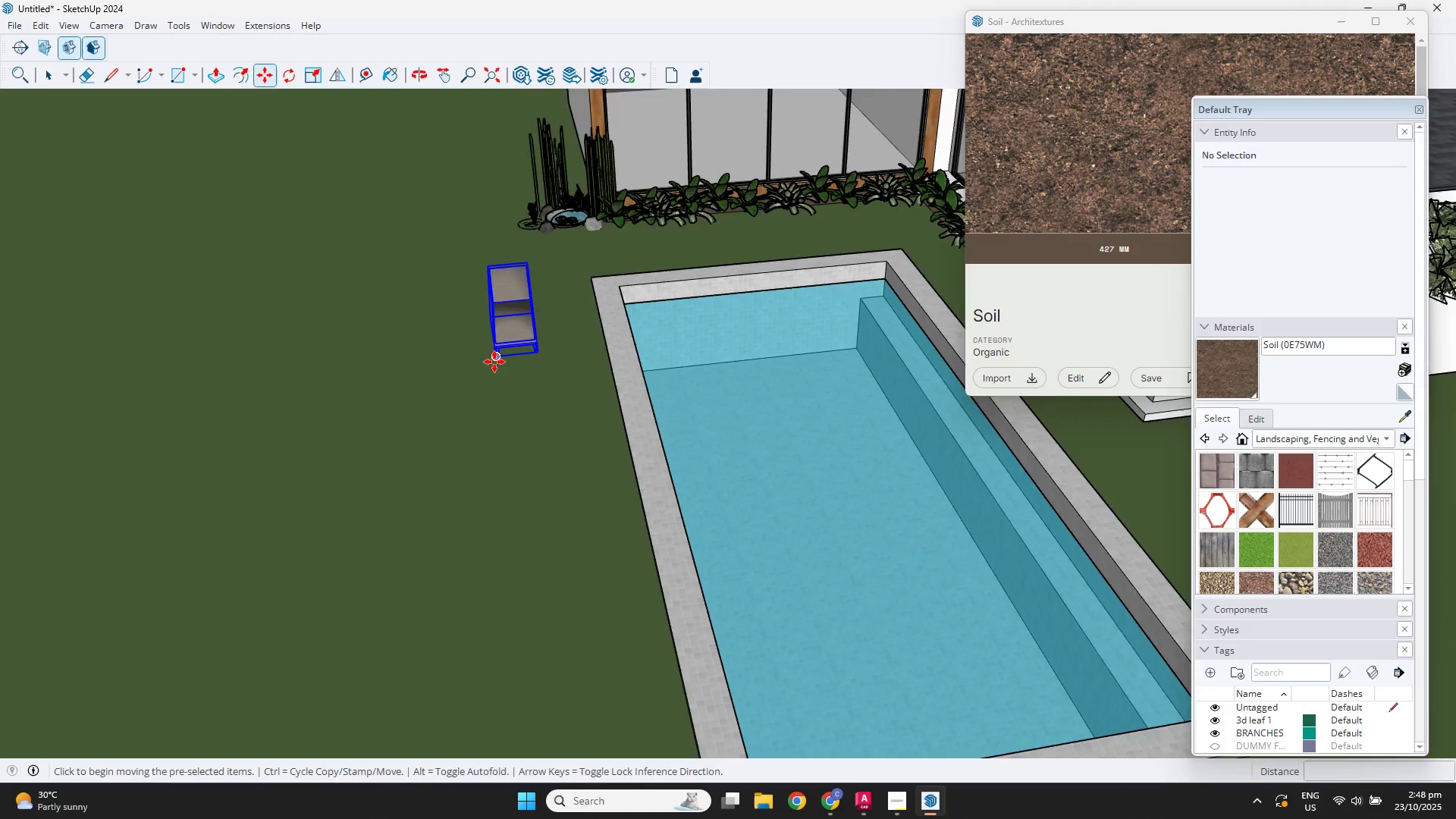 
scroll: coordinate [478, 371], scroll_direction: up, amount: 6.0
 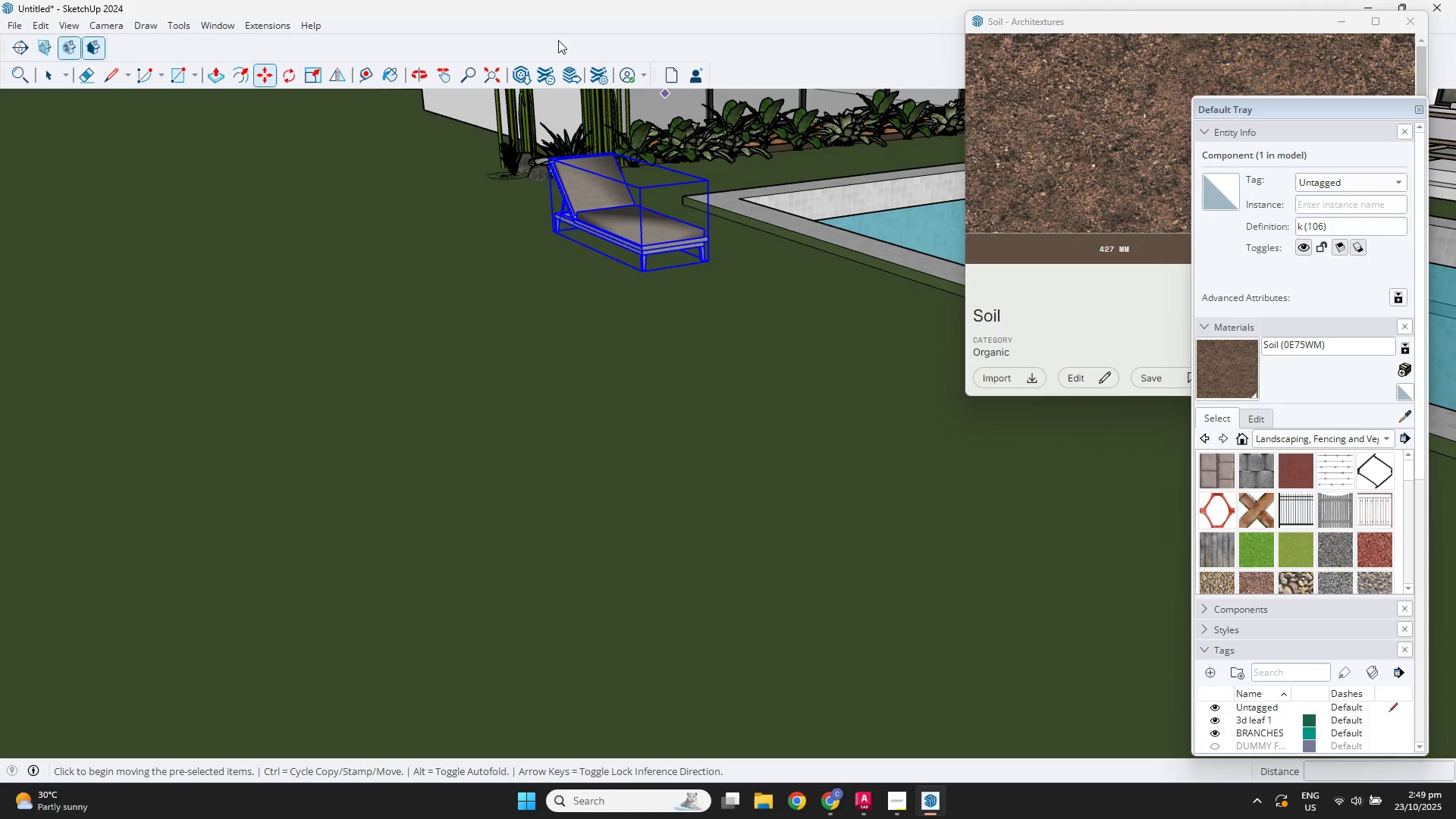 
left_click([524, 66])
 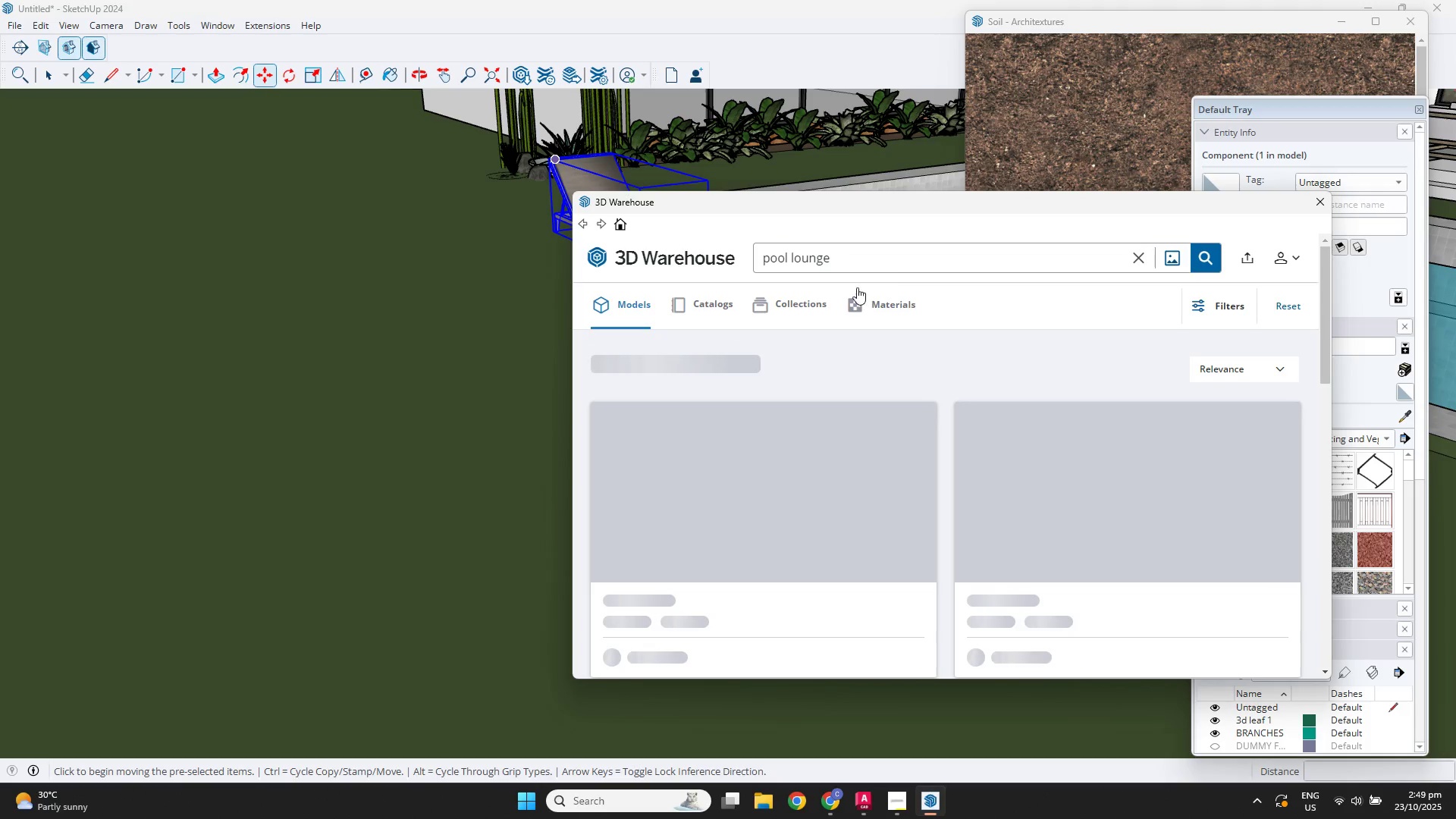 
left_click_drag(start_coordinate=[876, 259], to_coordinate=[789, 259])
 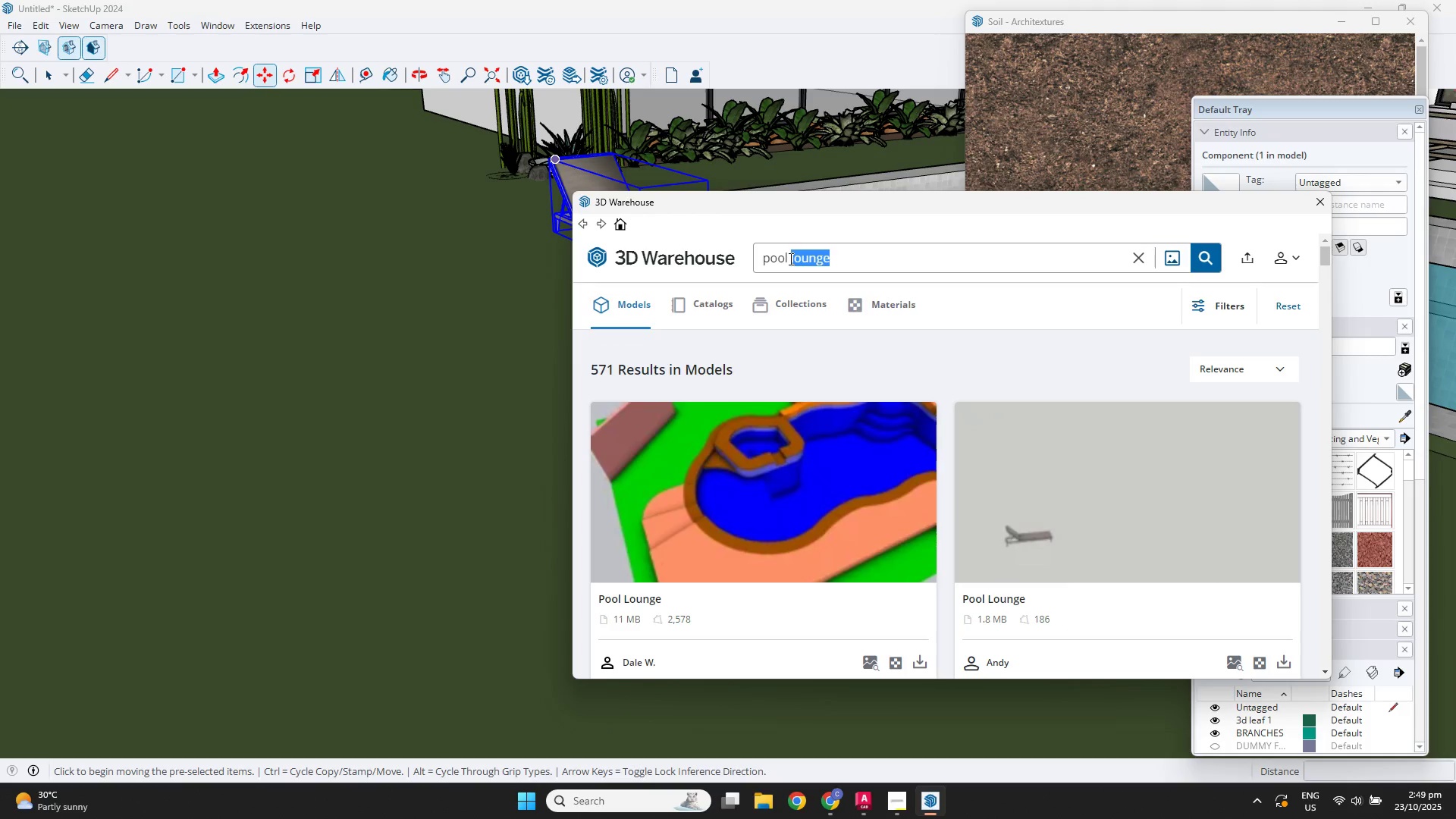 
key(Backspace)
 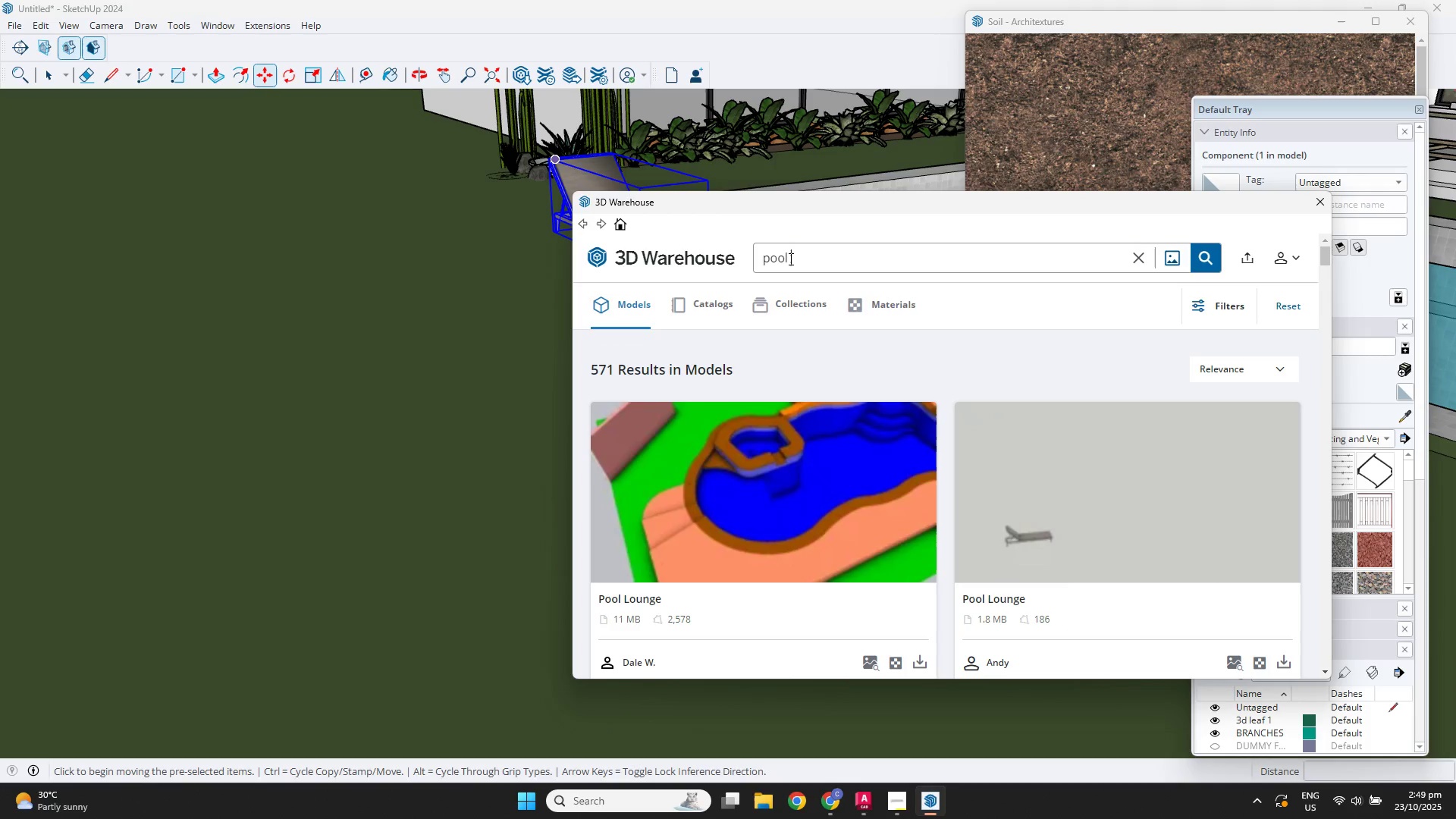 
key(Enter)
 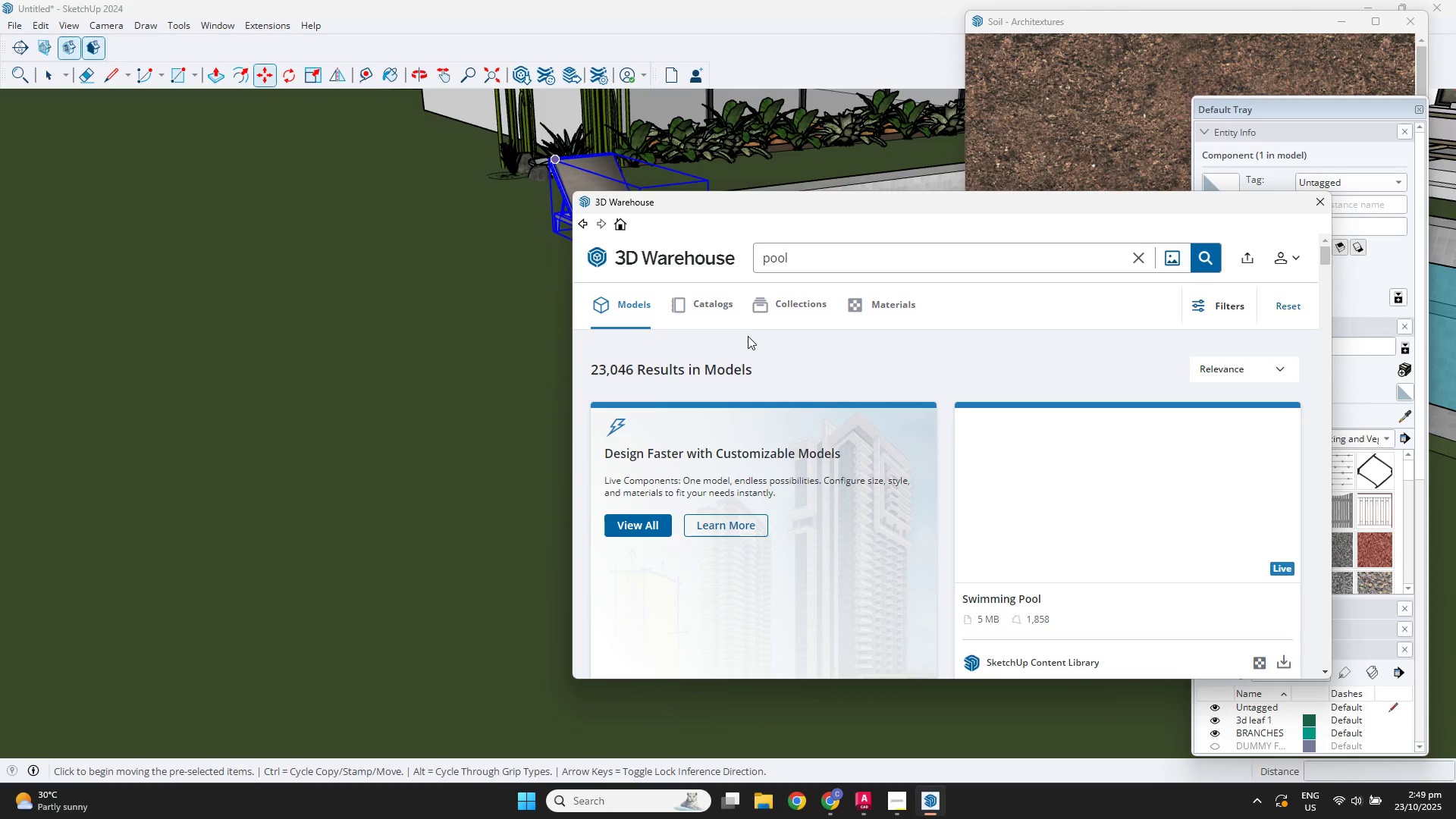 
scroll: coordinate [1087, 428], scroll_direction: down, amount: 23.0
 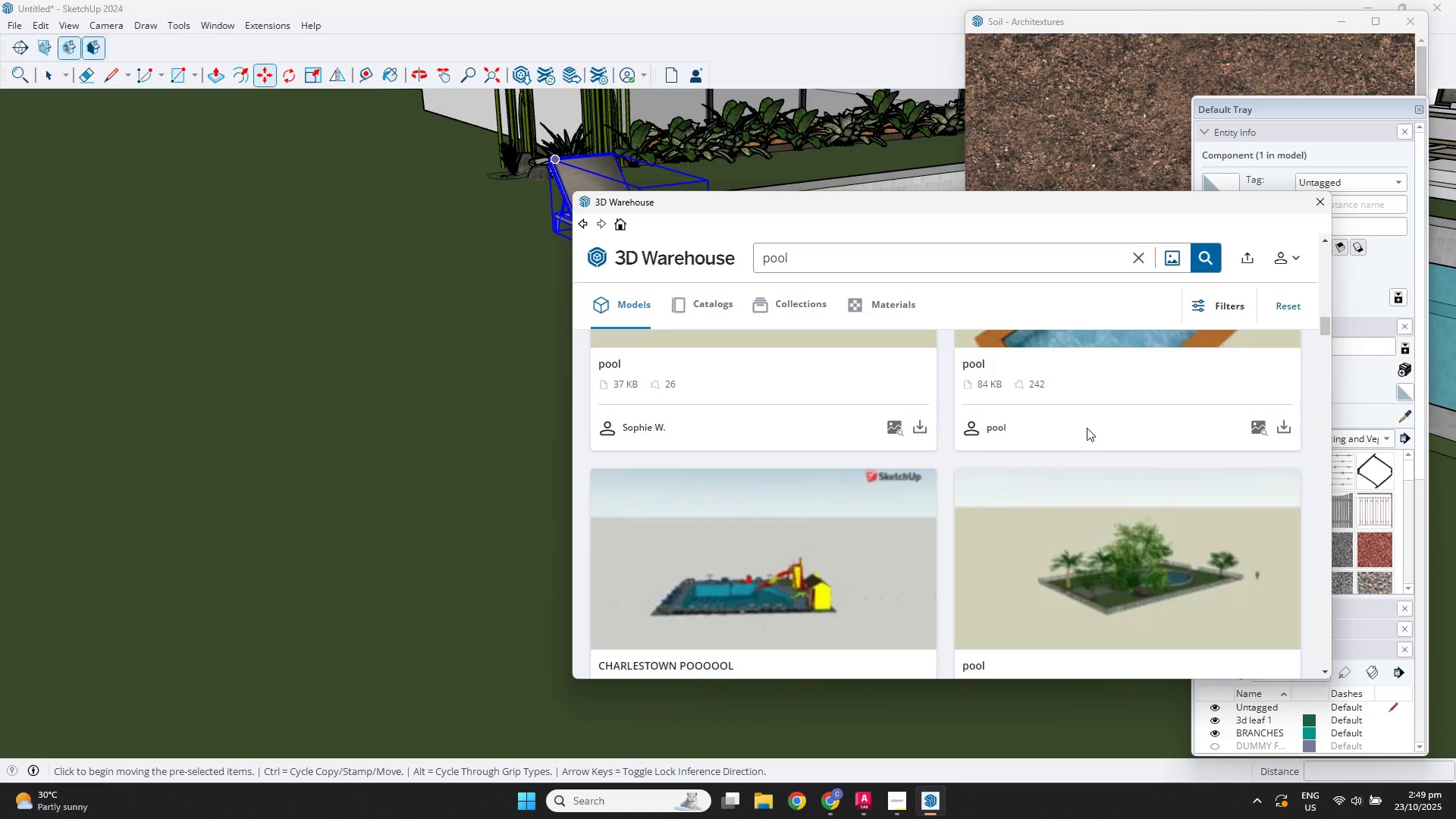 
scroll: coordinate [1084, 428], scroll_direction: down, amount: 6.0
 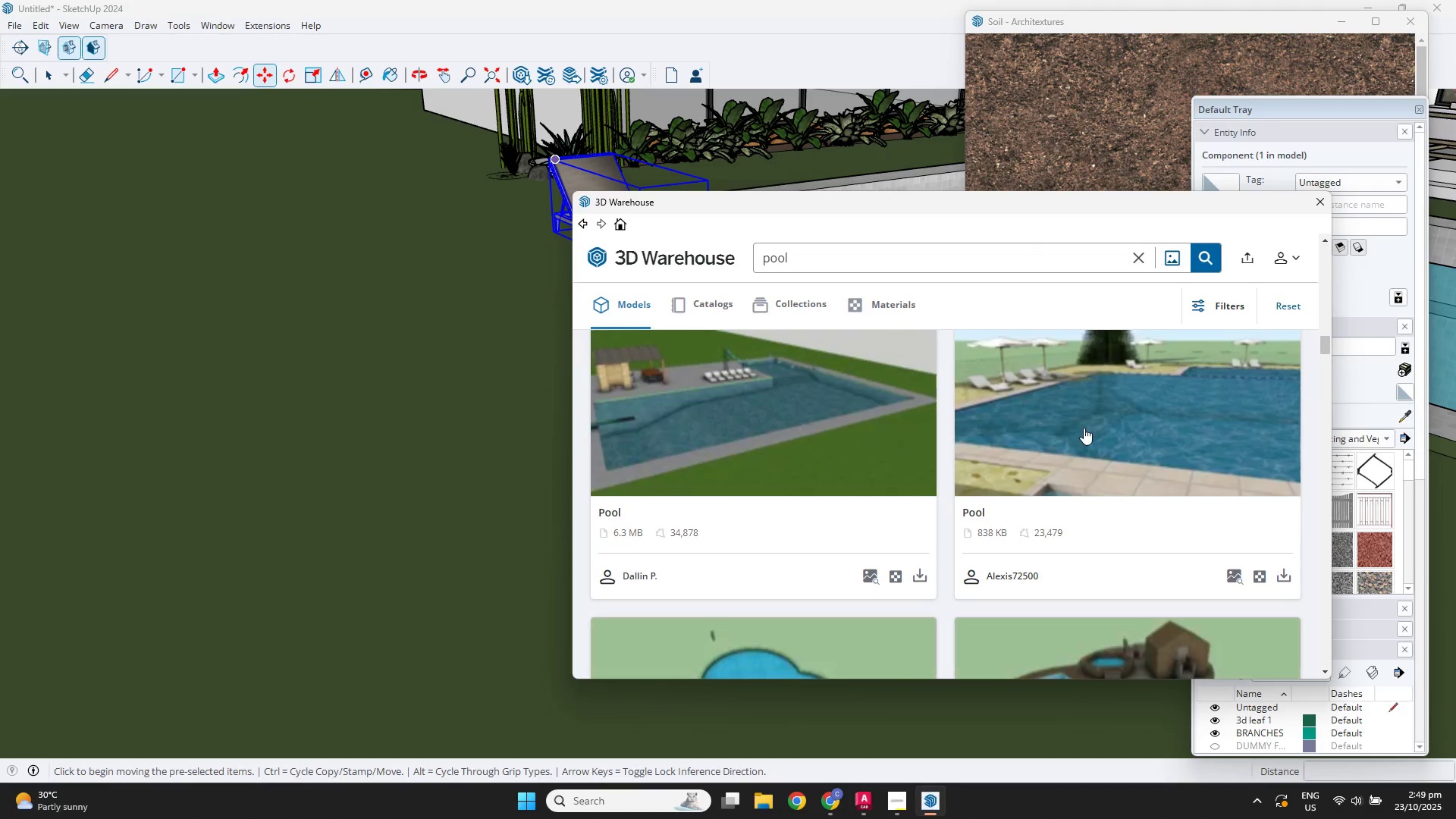 
scroll: coordinate [1081, 428], scroll_direction: up, amount: 5.0
 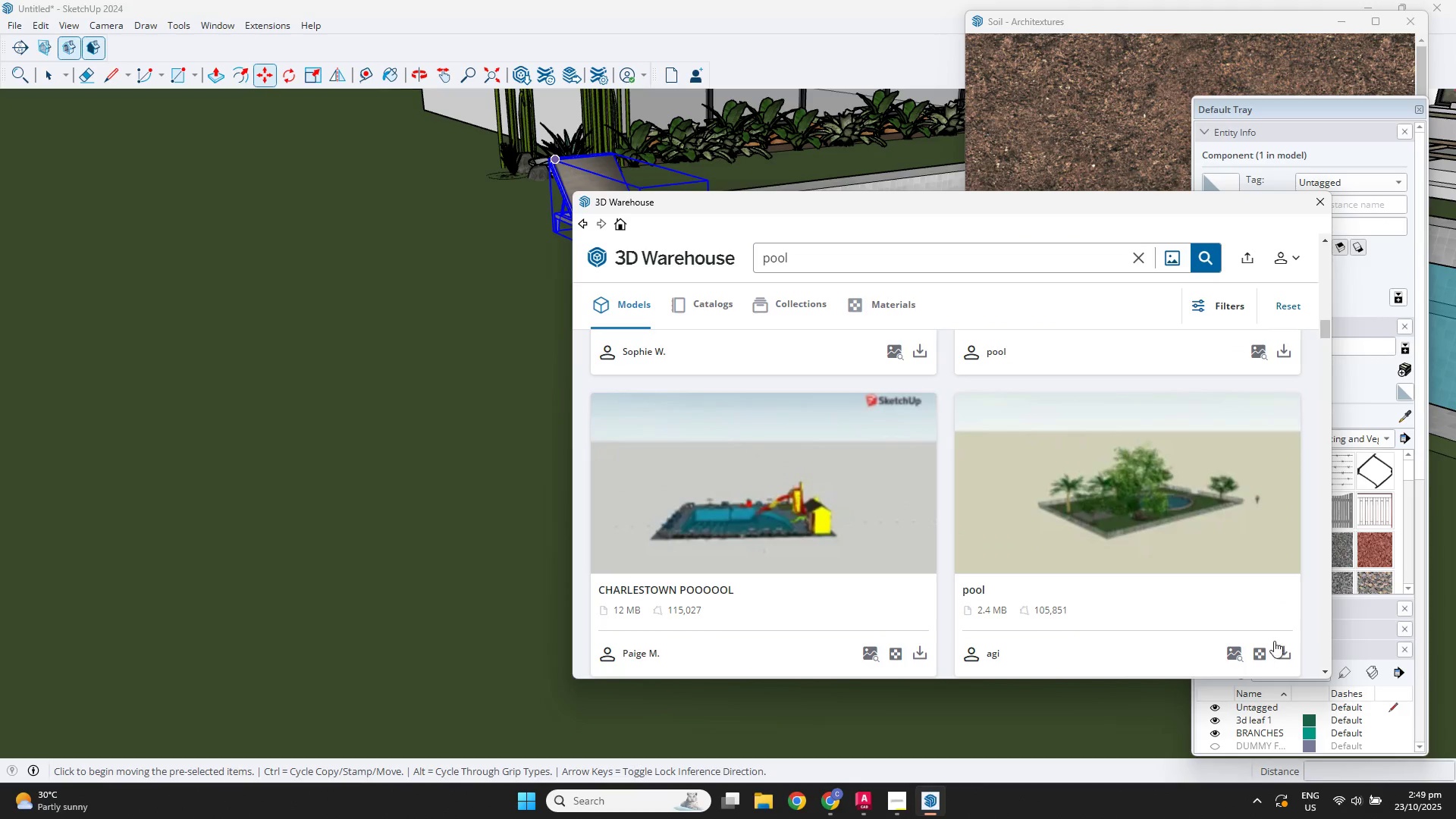 
left_click([1286, 667])
 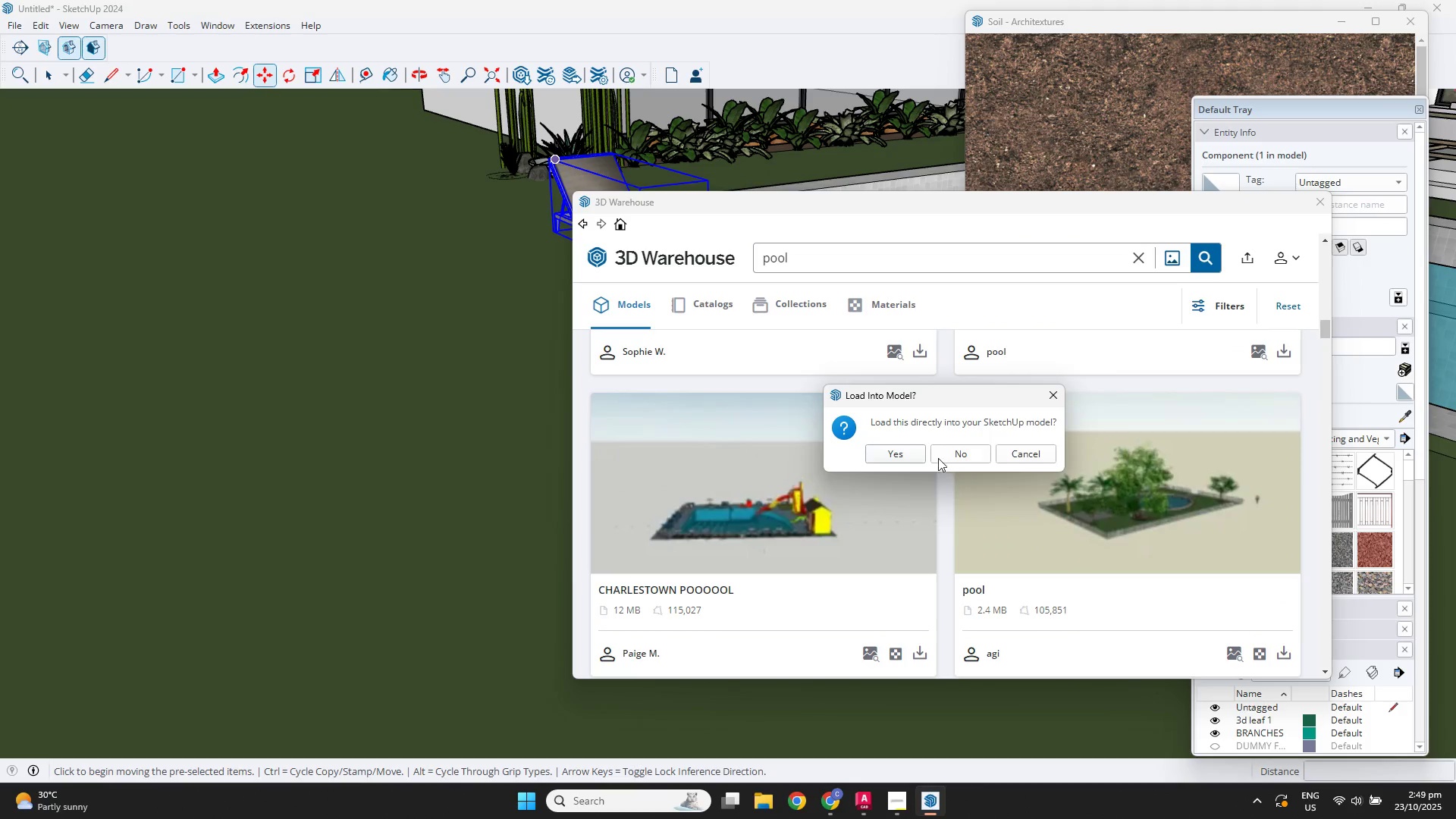 
left_click([893, 453])
 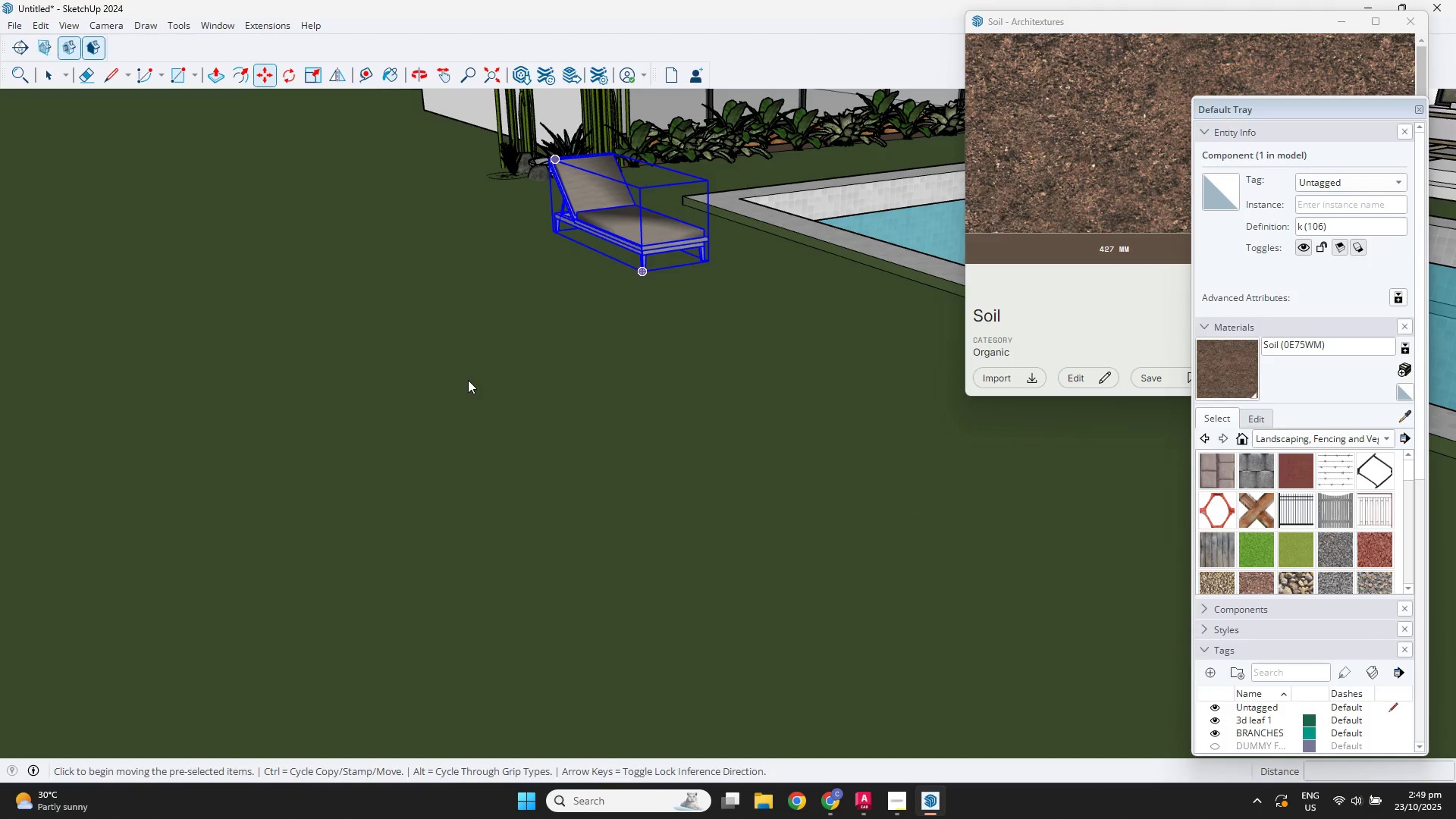 
wait(7.84)
 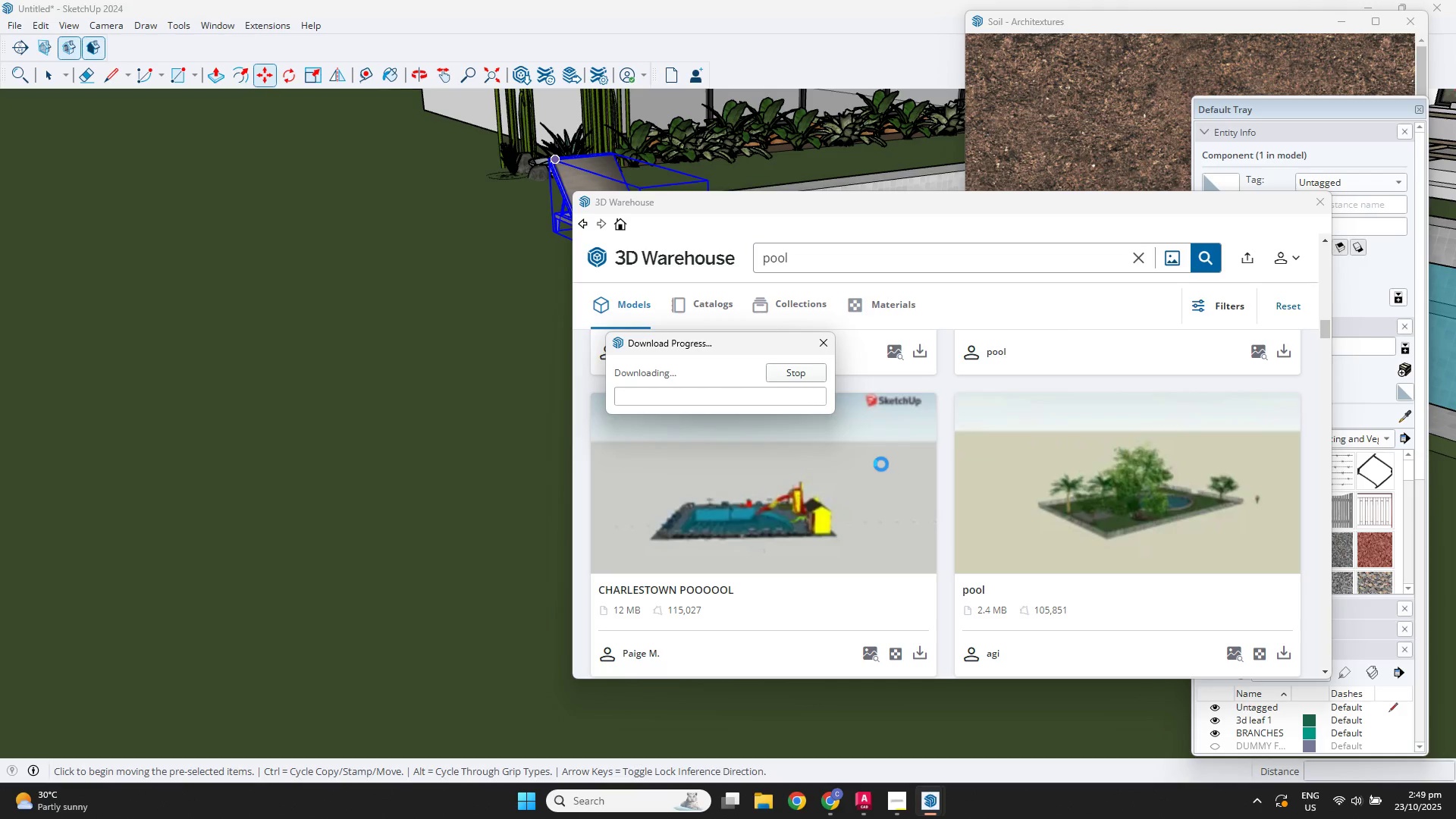 
scroll: coordinate [713, 391], scroll_direction: down, amount: 33.0
 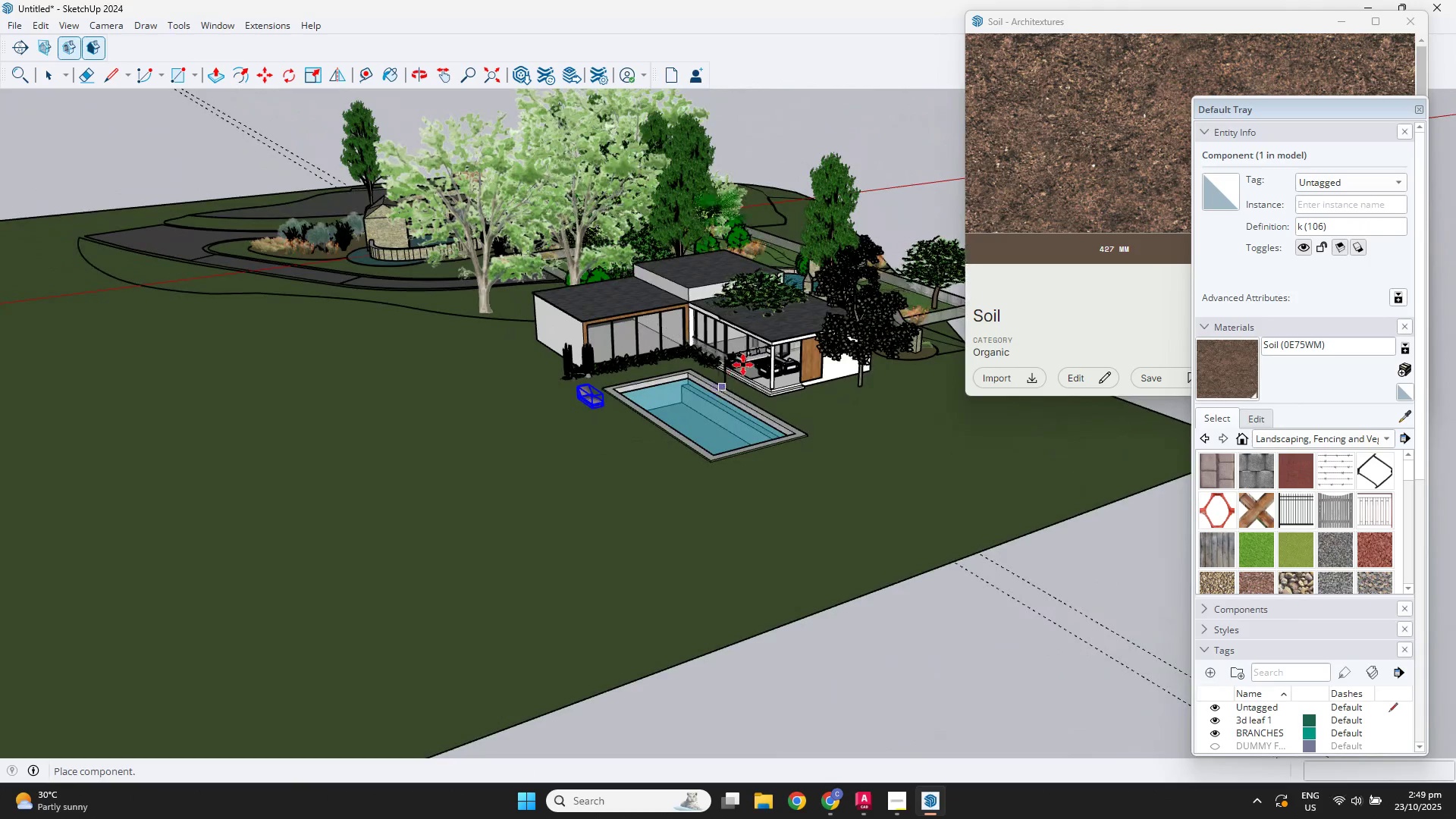 
hold_key(key=ShiftLeft, duration=0.52)
 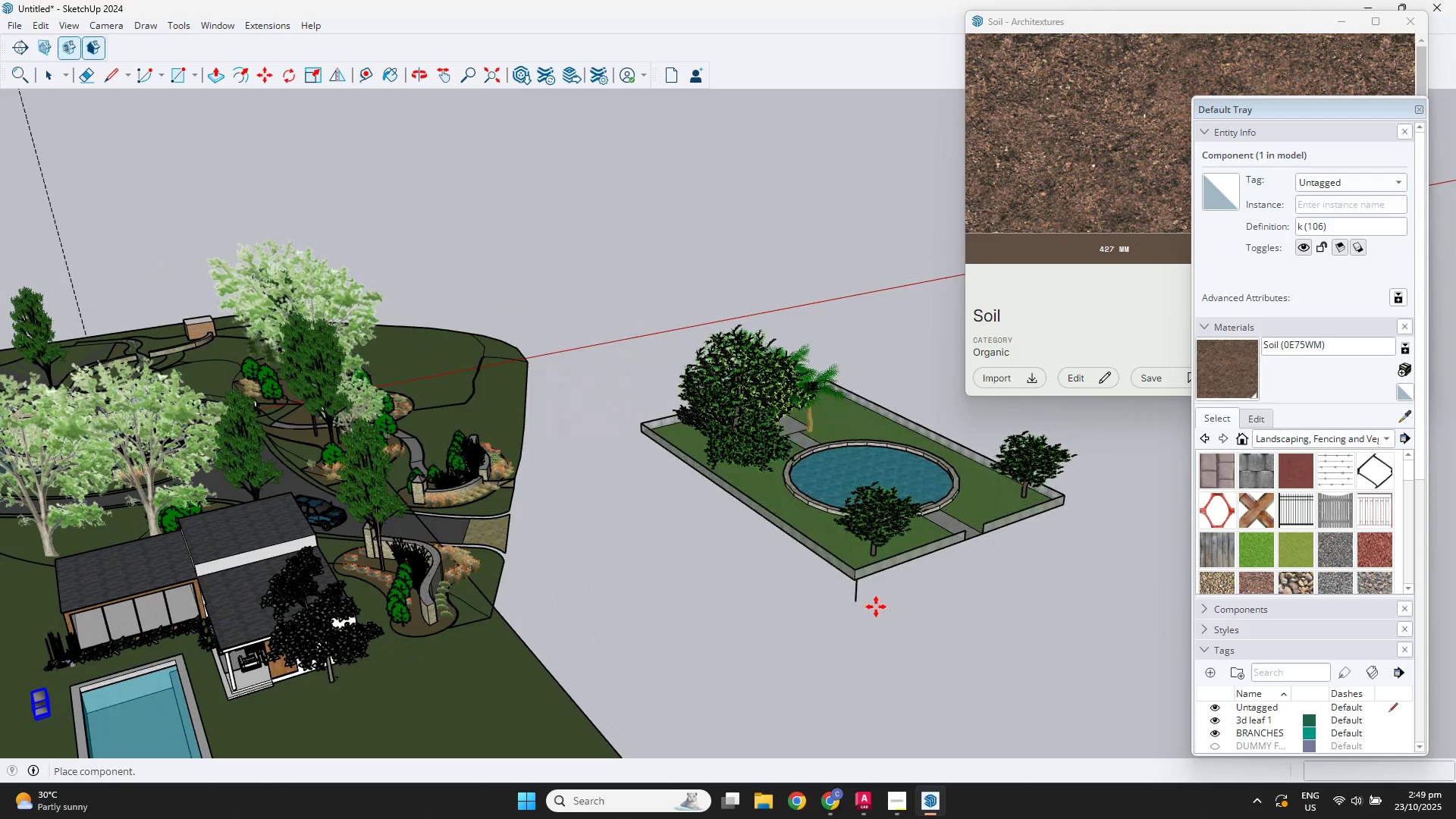 
left_click([876, 607])
 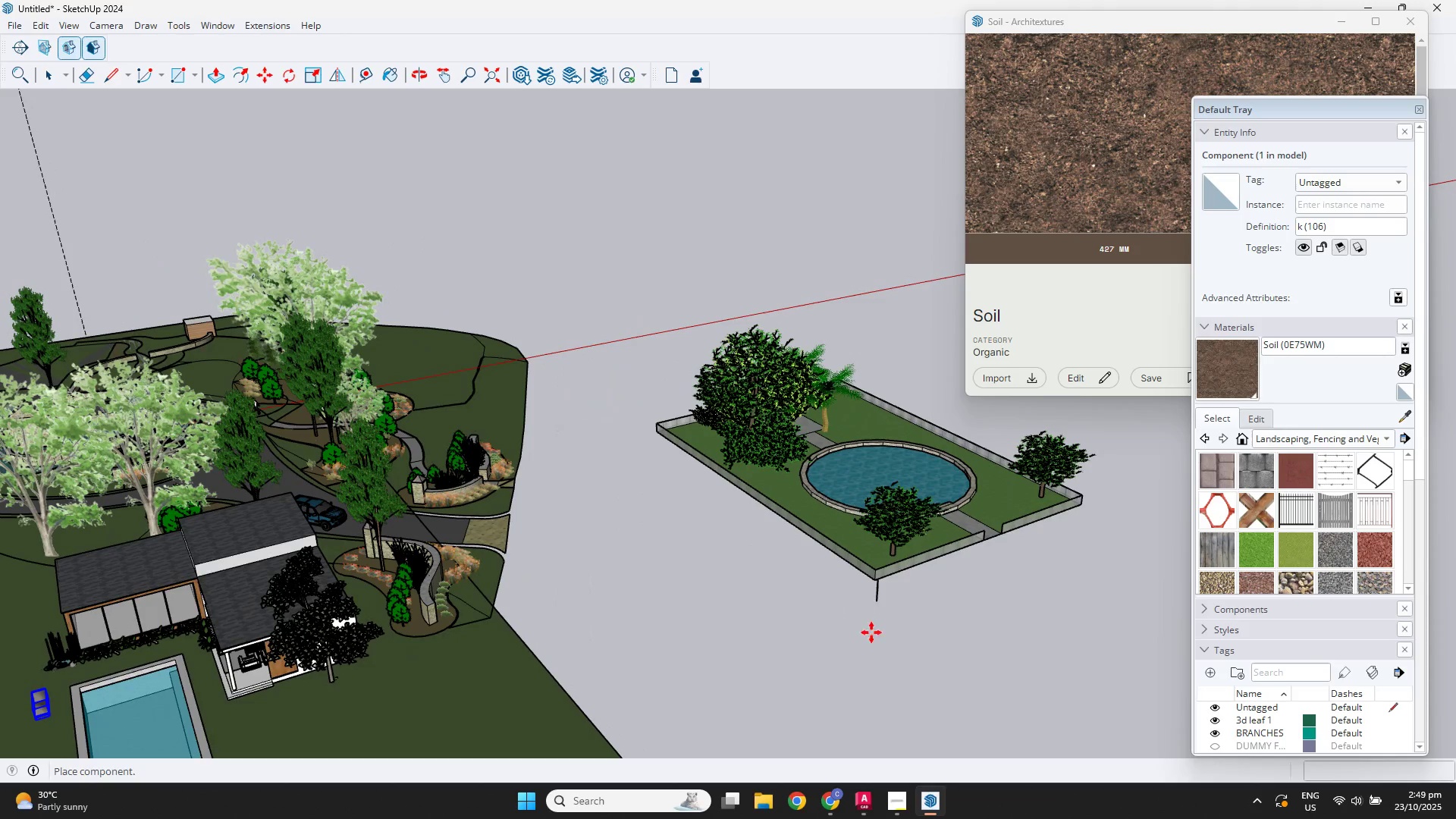 
key(Space)
 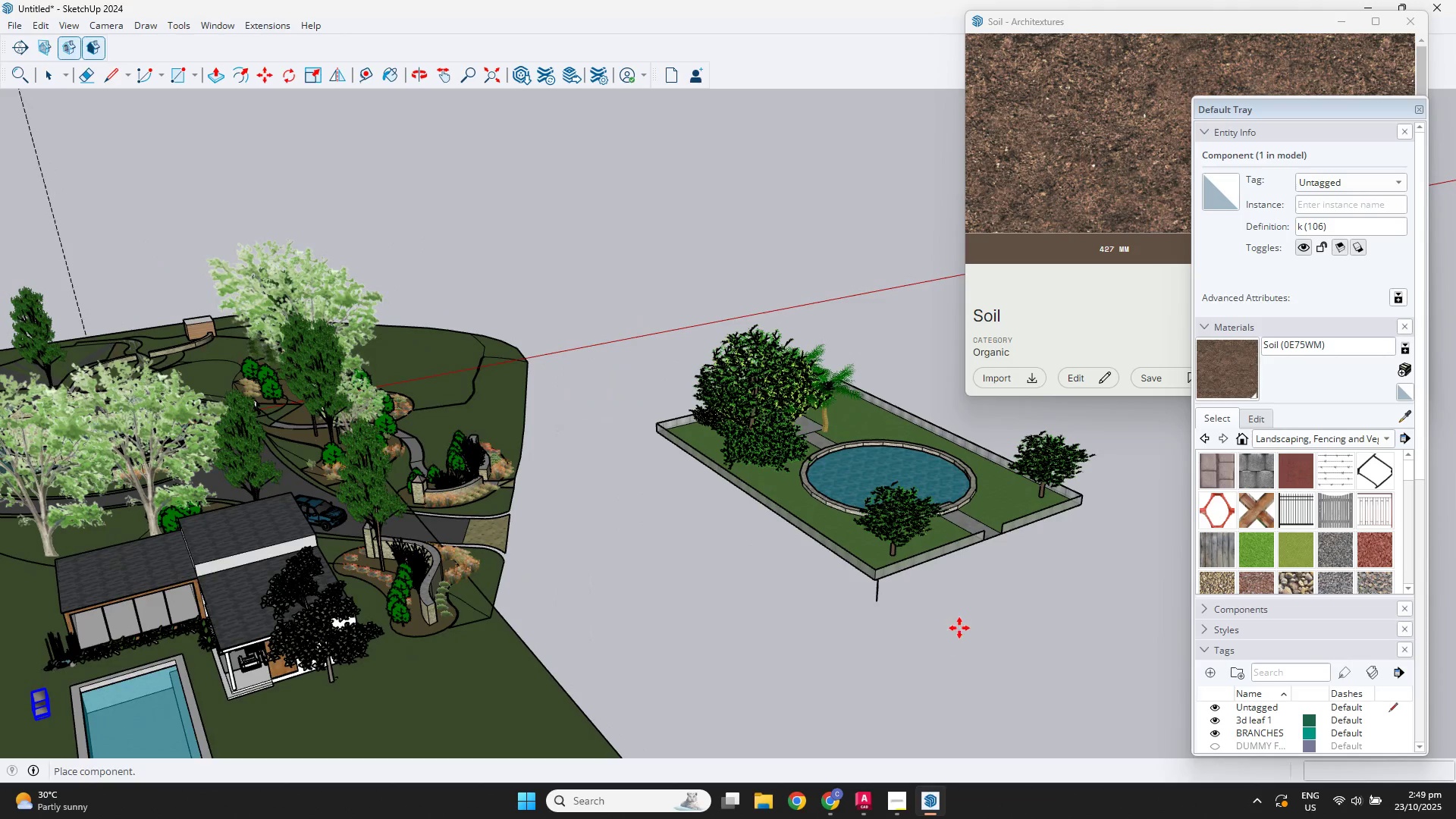 
double_click([950, 635])
 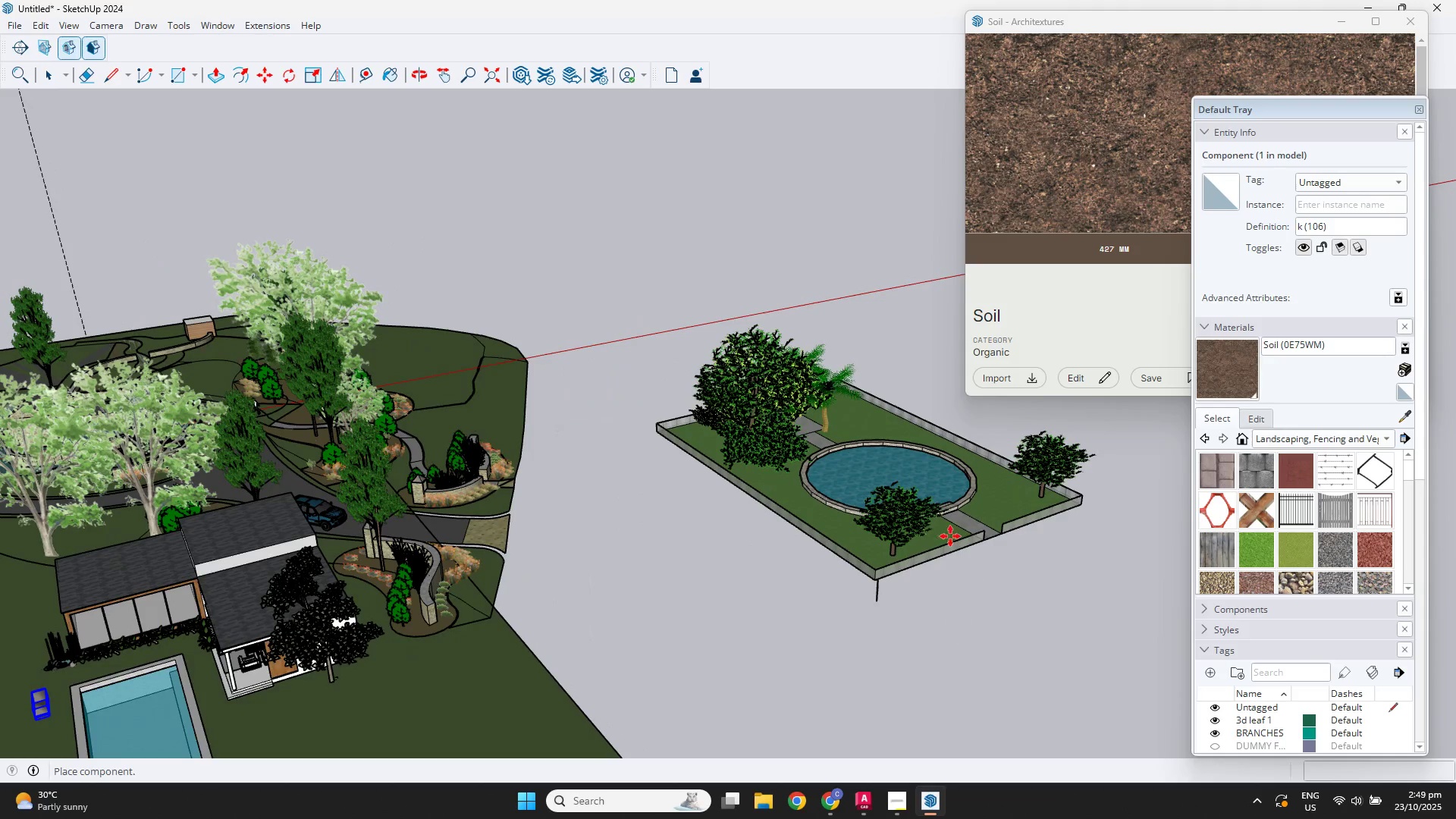 
scroll: coordinate [877, 430], scroll_direction: up, amount: 15.0
 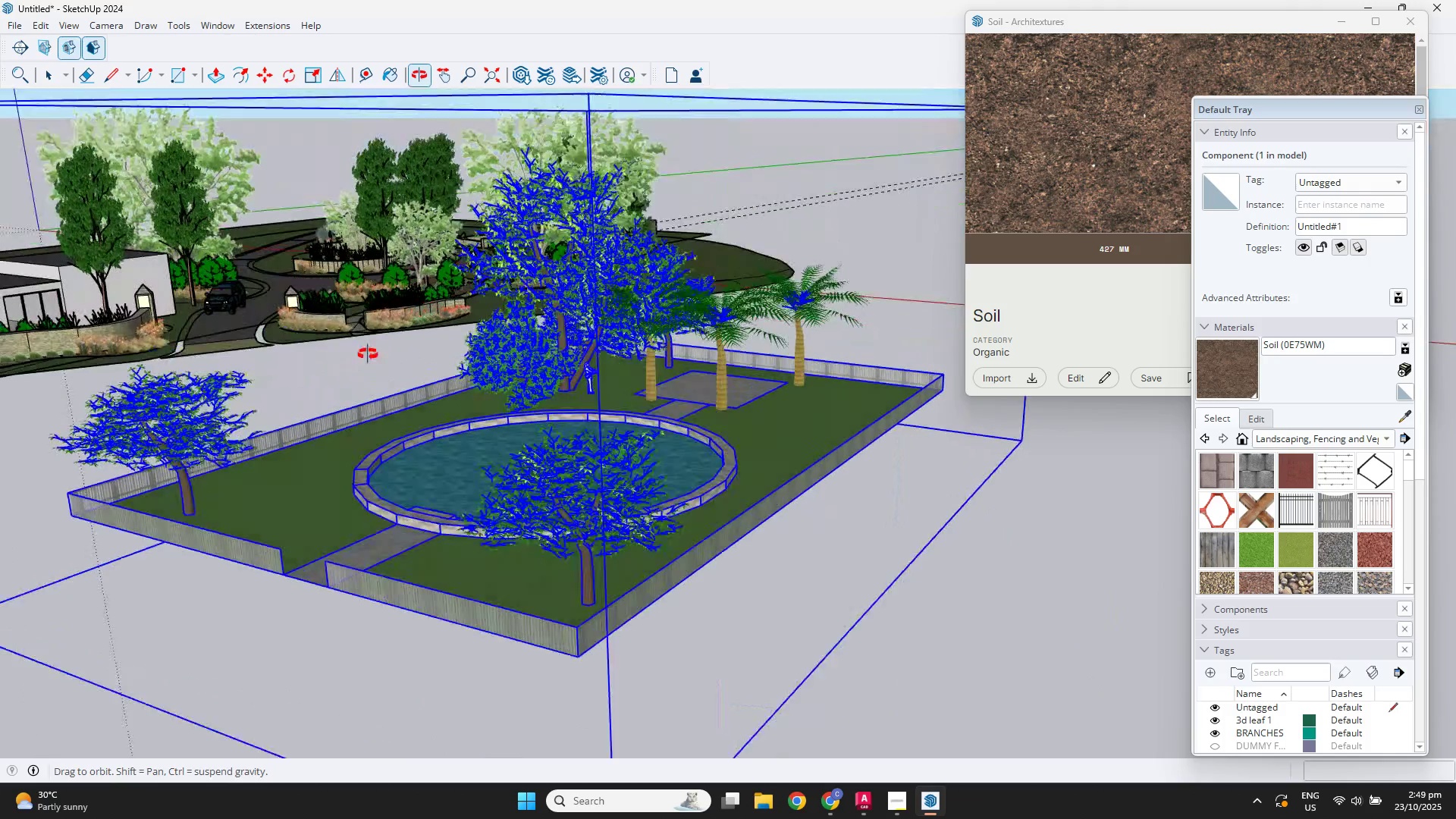 
key(Space)
 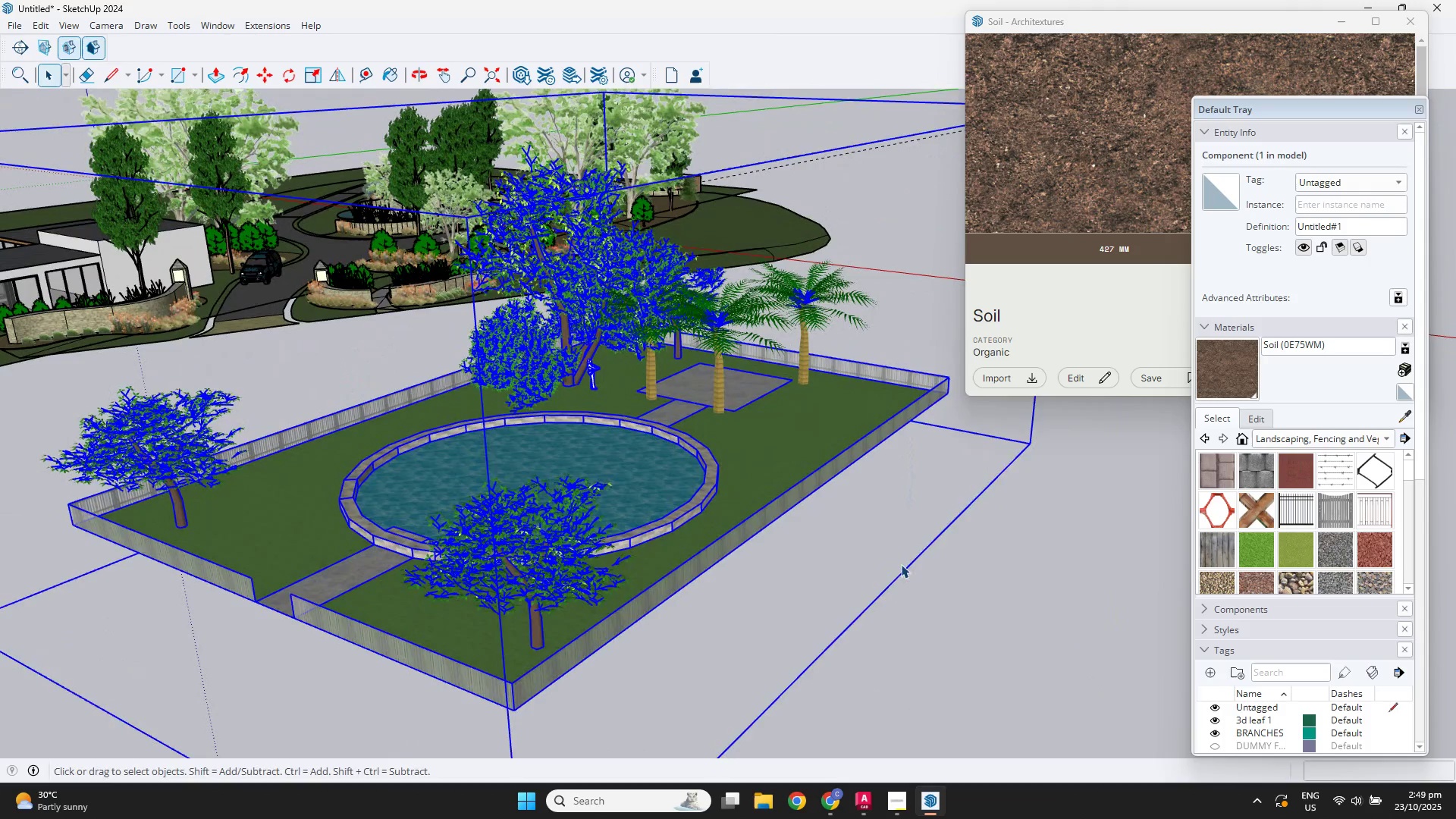 
left_click([901, 564])
 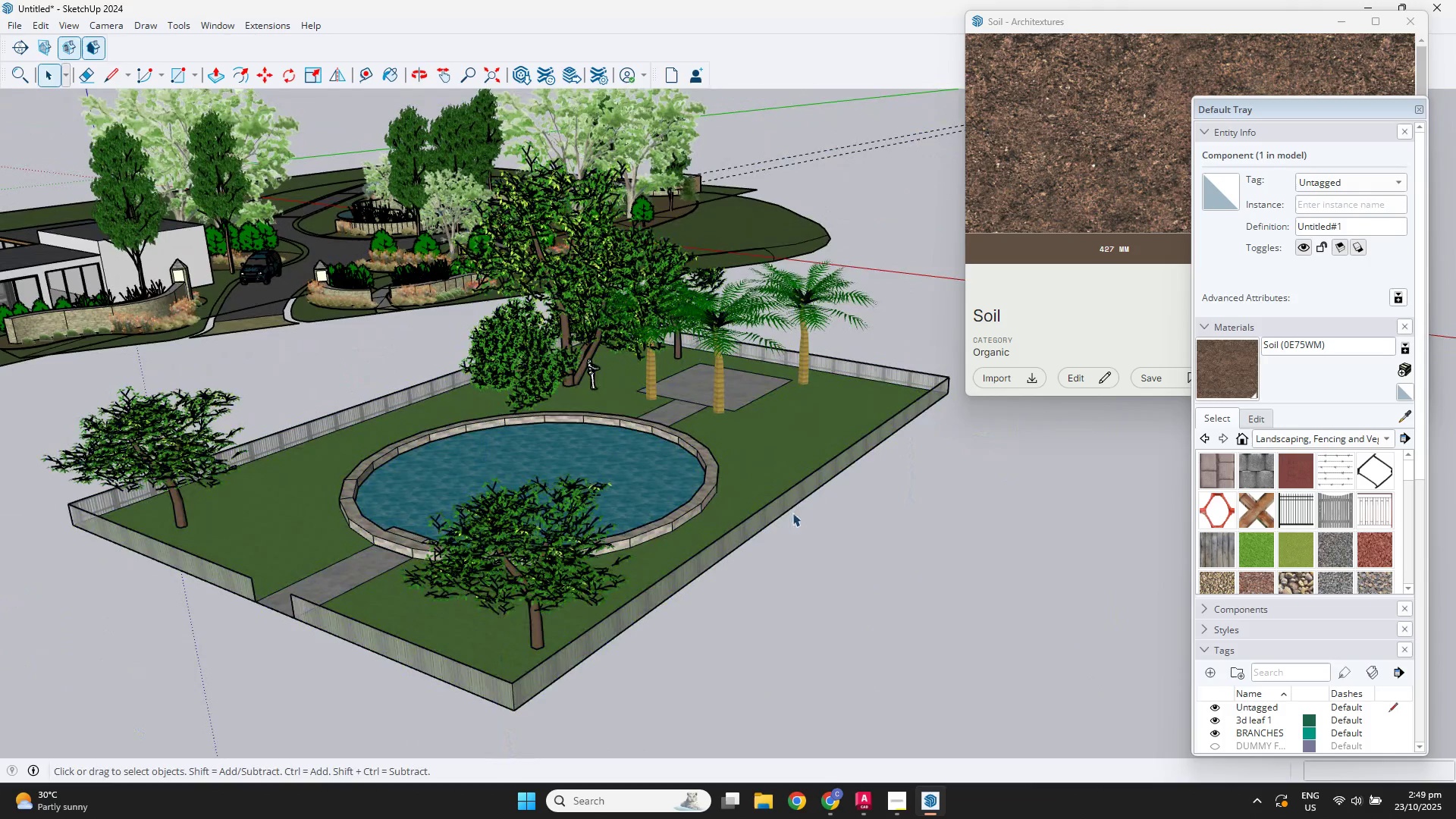 
scroll: coordinate [581, 318], scroll_direction: up, amount: 8.0
 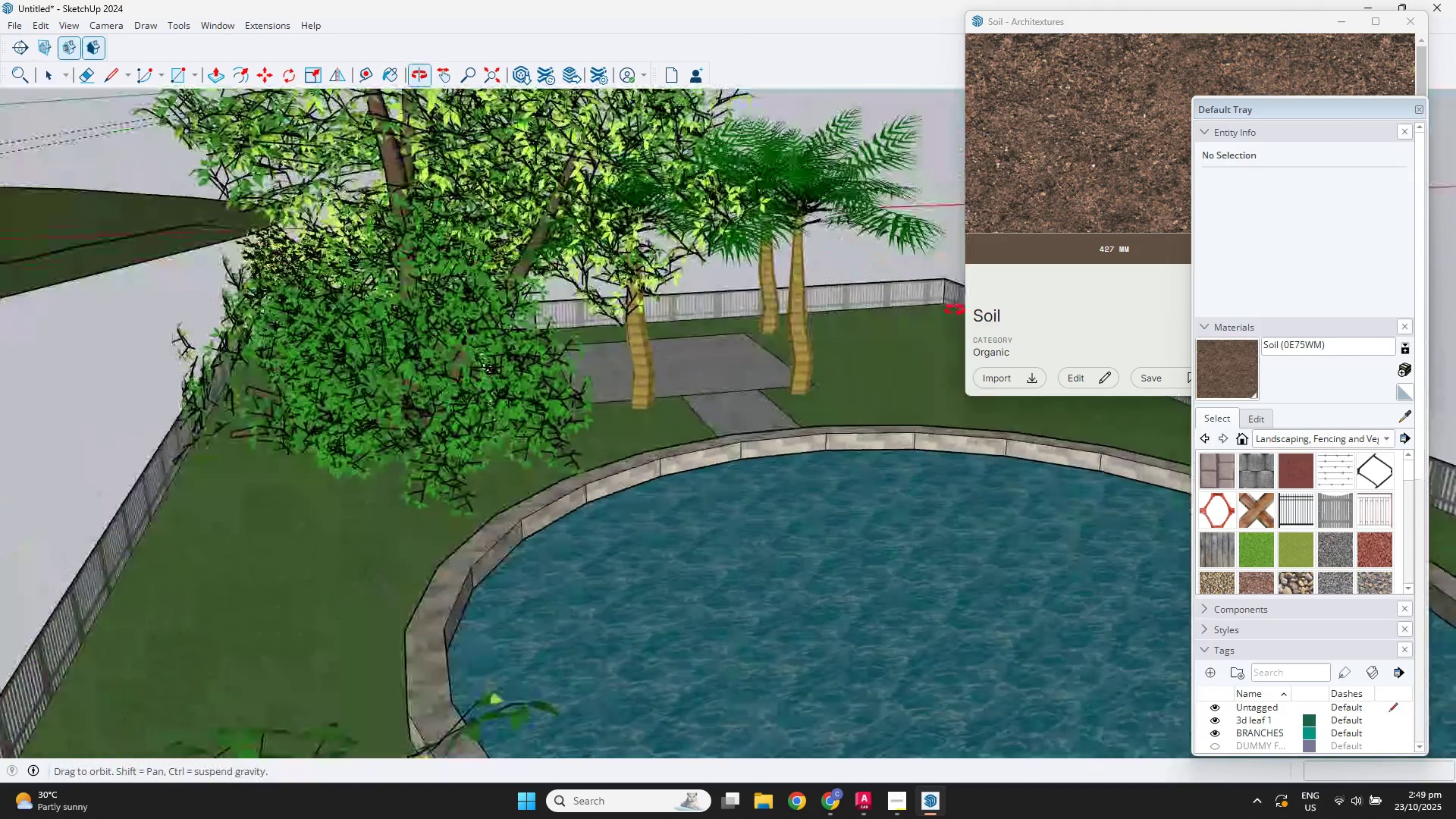 
scroll: coordinate [791, 378], scroll_direction: down, amount: 5.0
 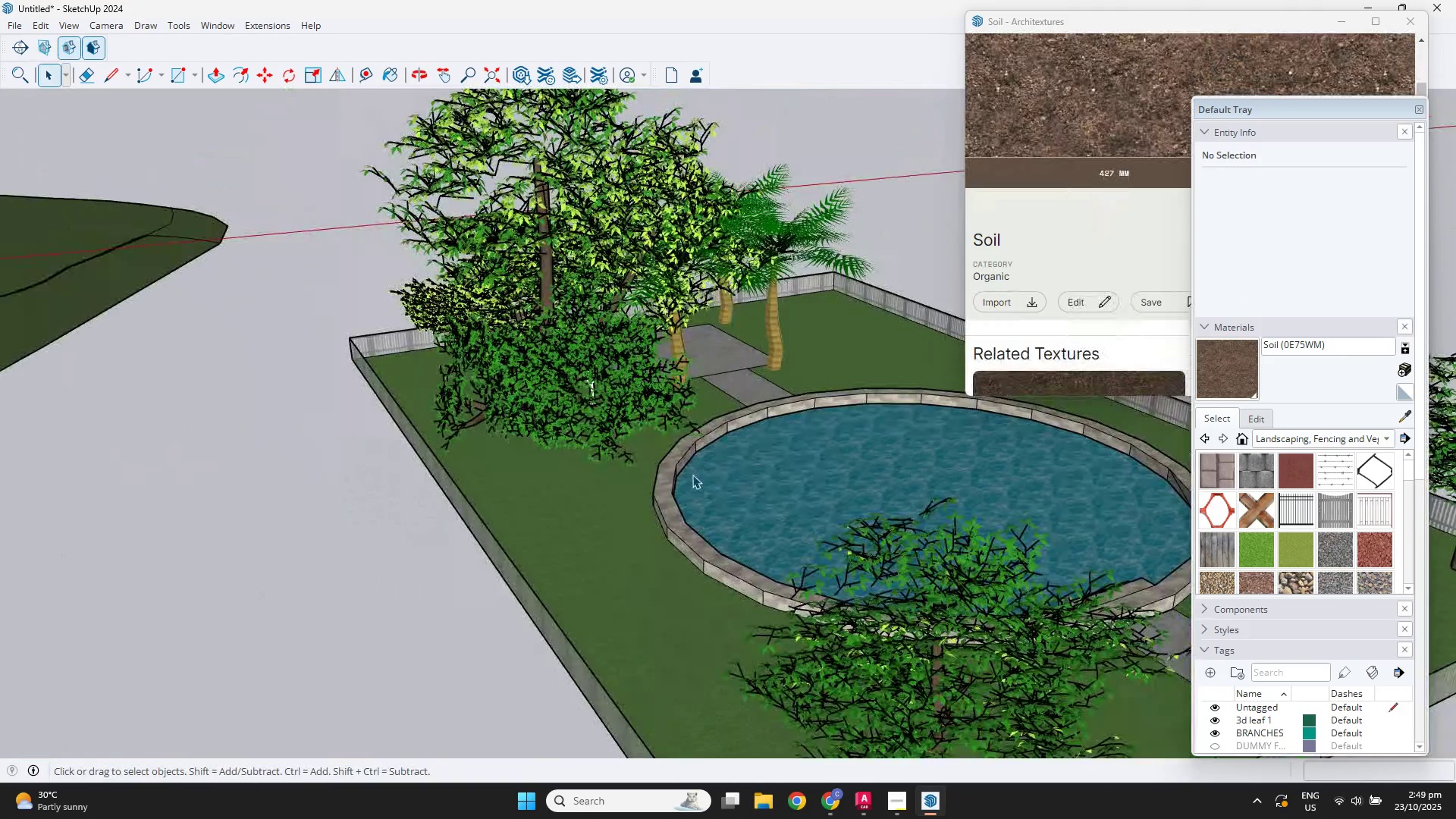 
left_click([692, 475])
 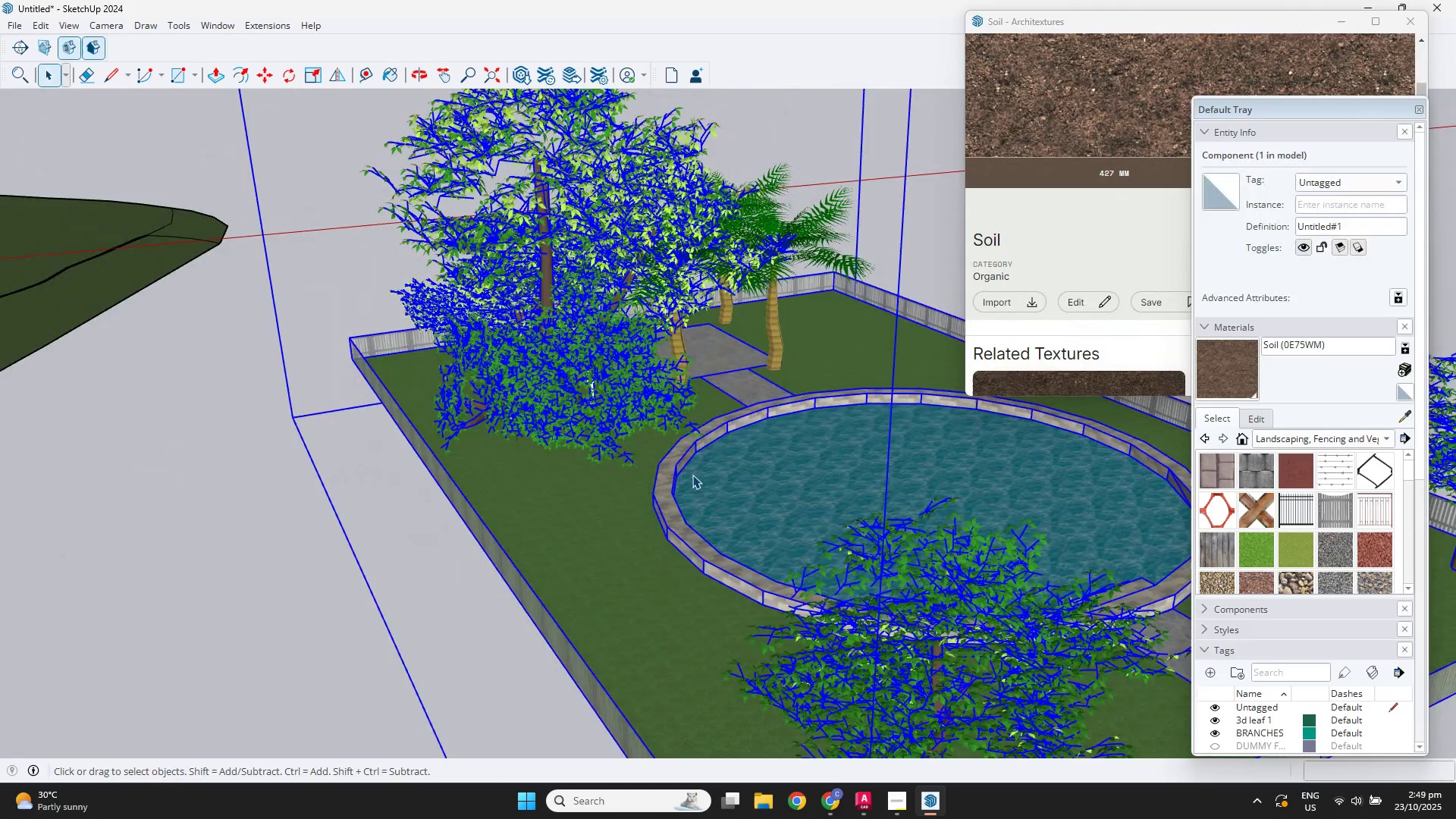 
key(Delete)
 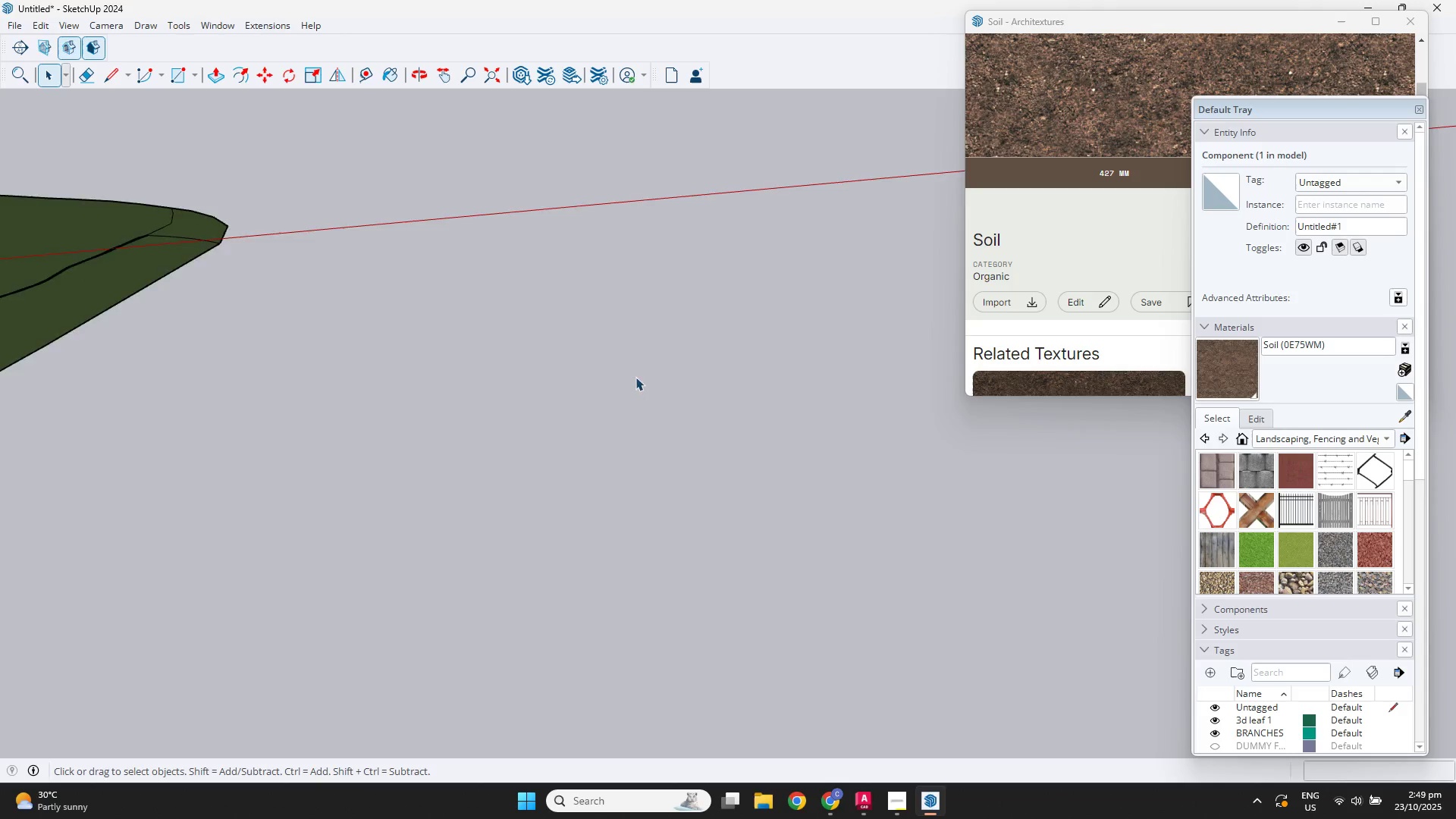 
scroll: coordinate [391, 465], scroll_direction: down, amount: 13.0
 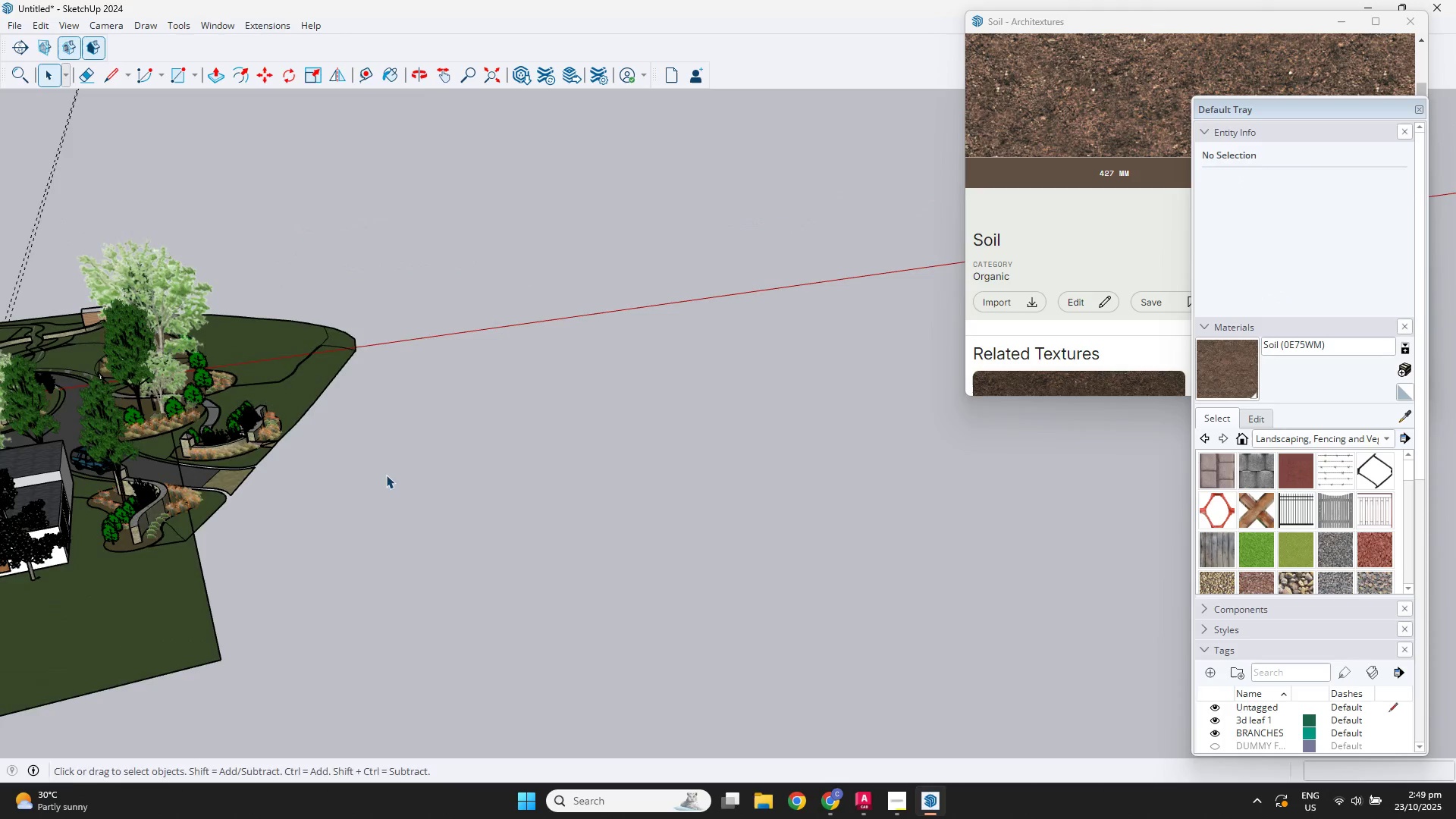 
hold_key(key=ShiftLeft, duration=0.72)
scroll: coordinate [364, 598], scroll_direction: up, amount: 5.0
 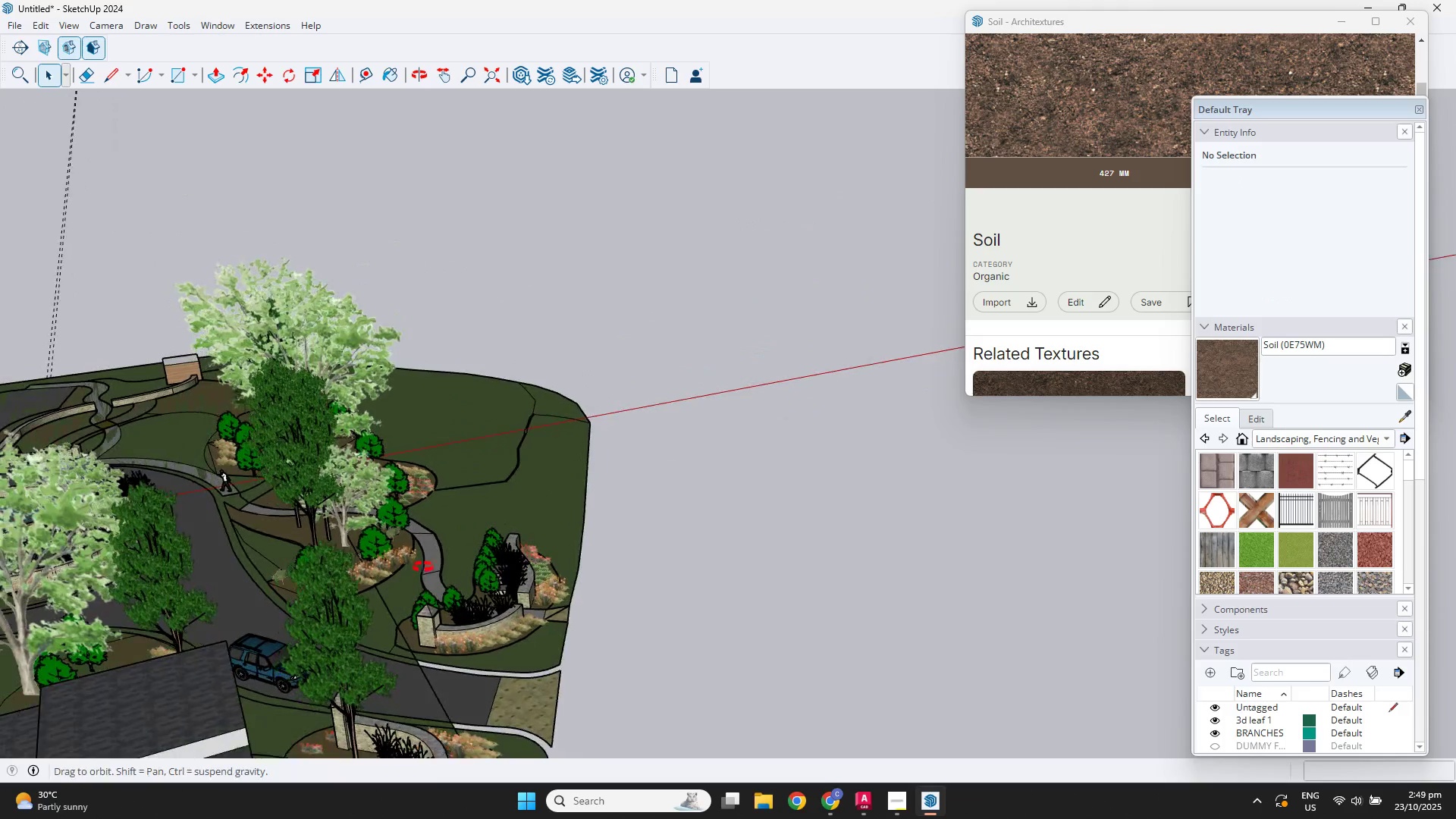 
hold_key(key=ShiftLeft, duration=0.35)
 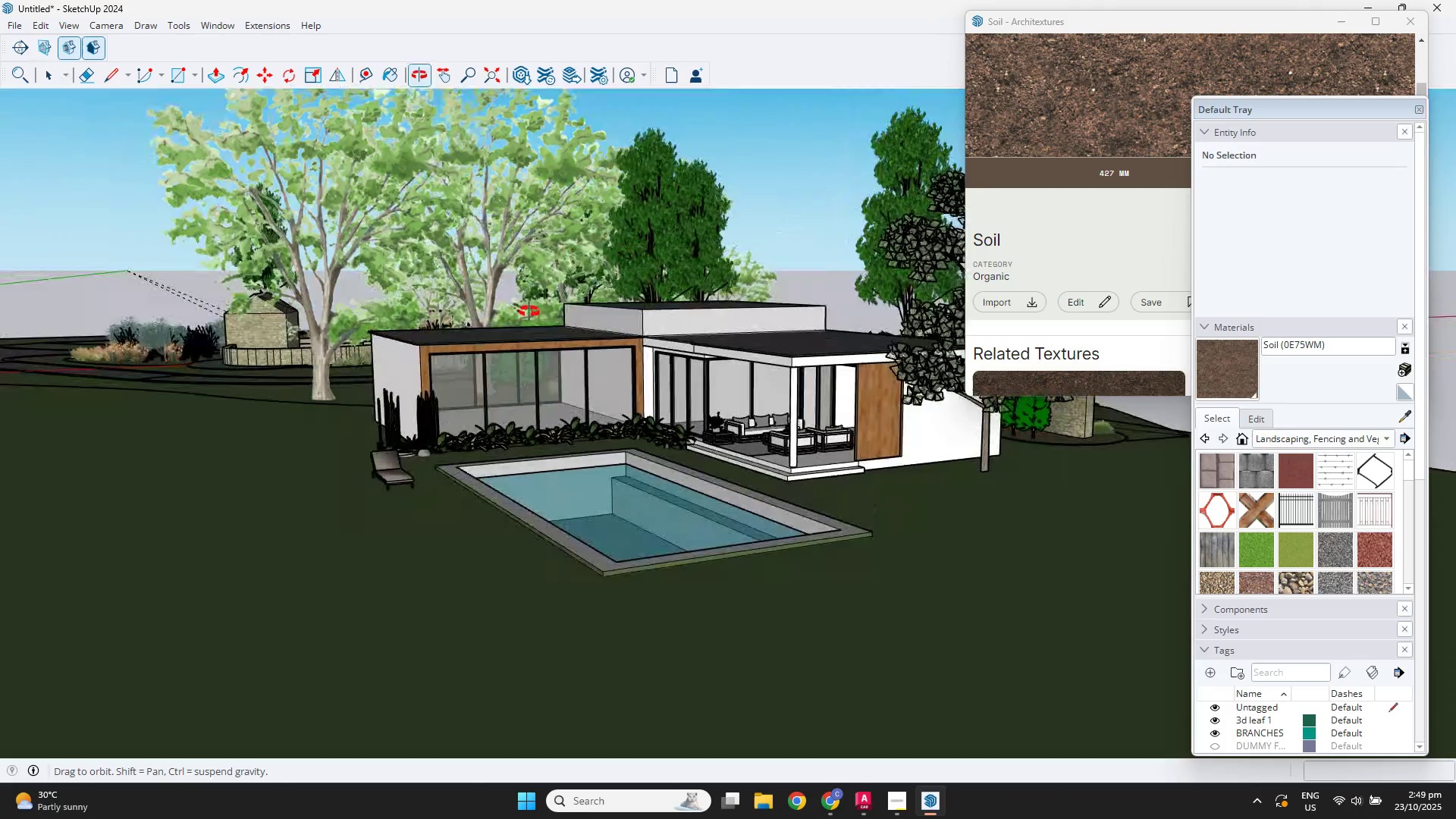 
scroll: coordinate [372, 526], scroll_direction: up, amount: 9.0
 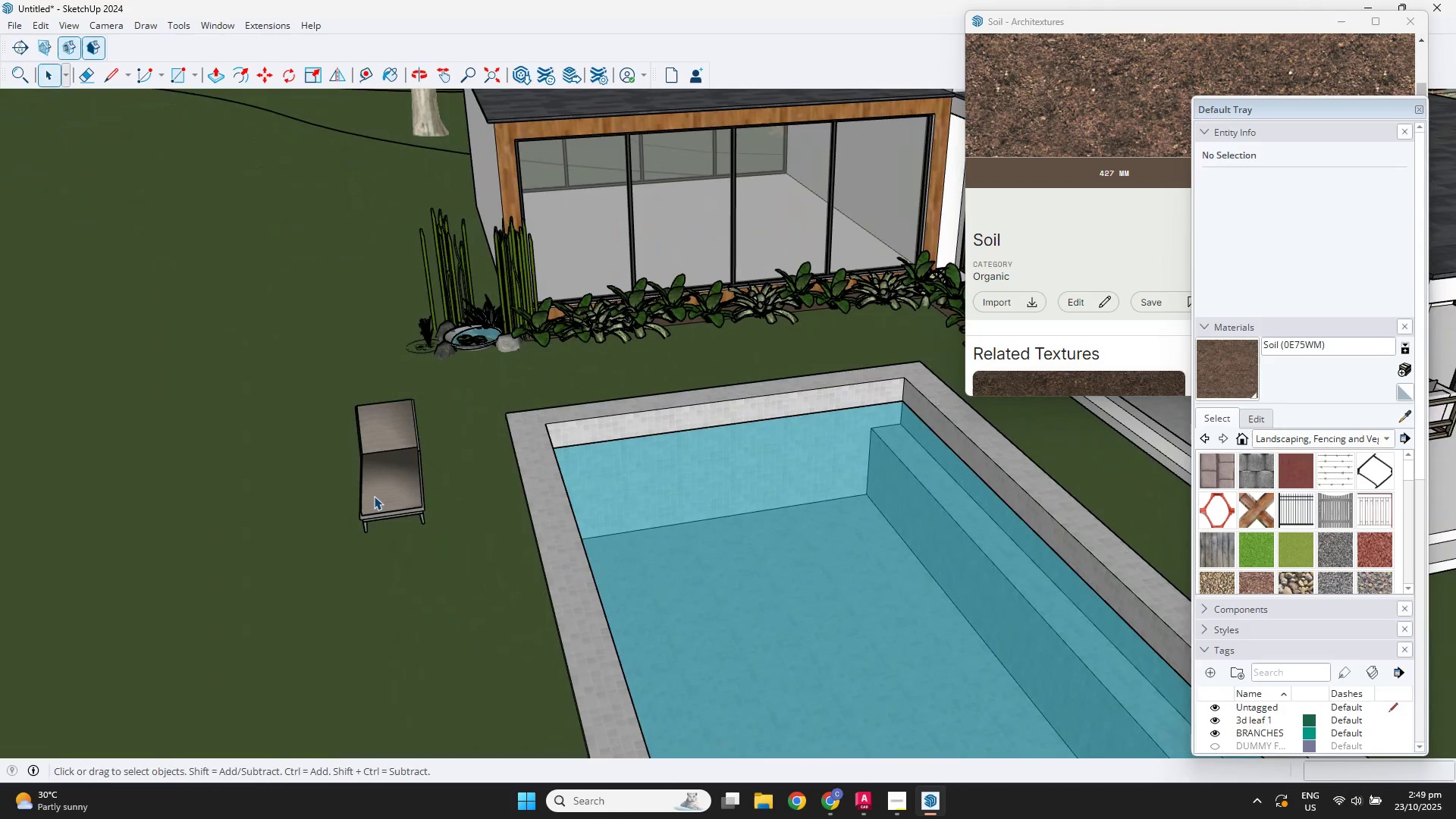 
left_click([374, 496])
 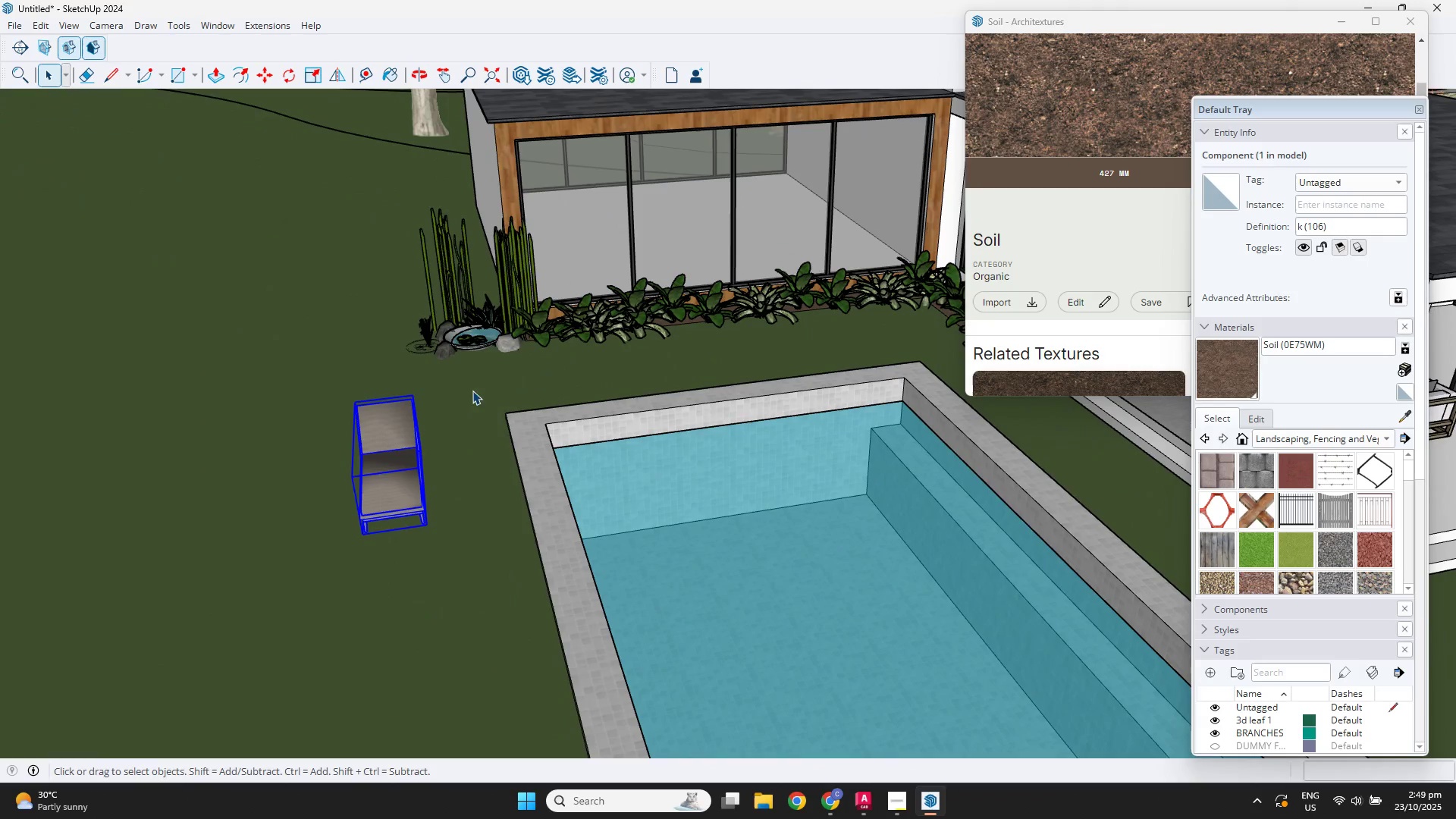 
key(Delete)
 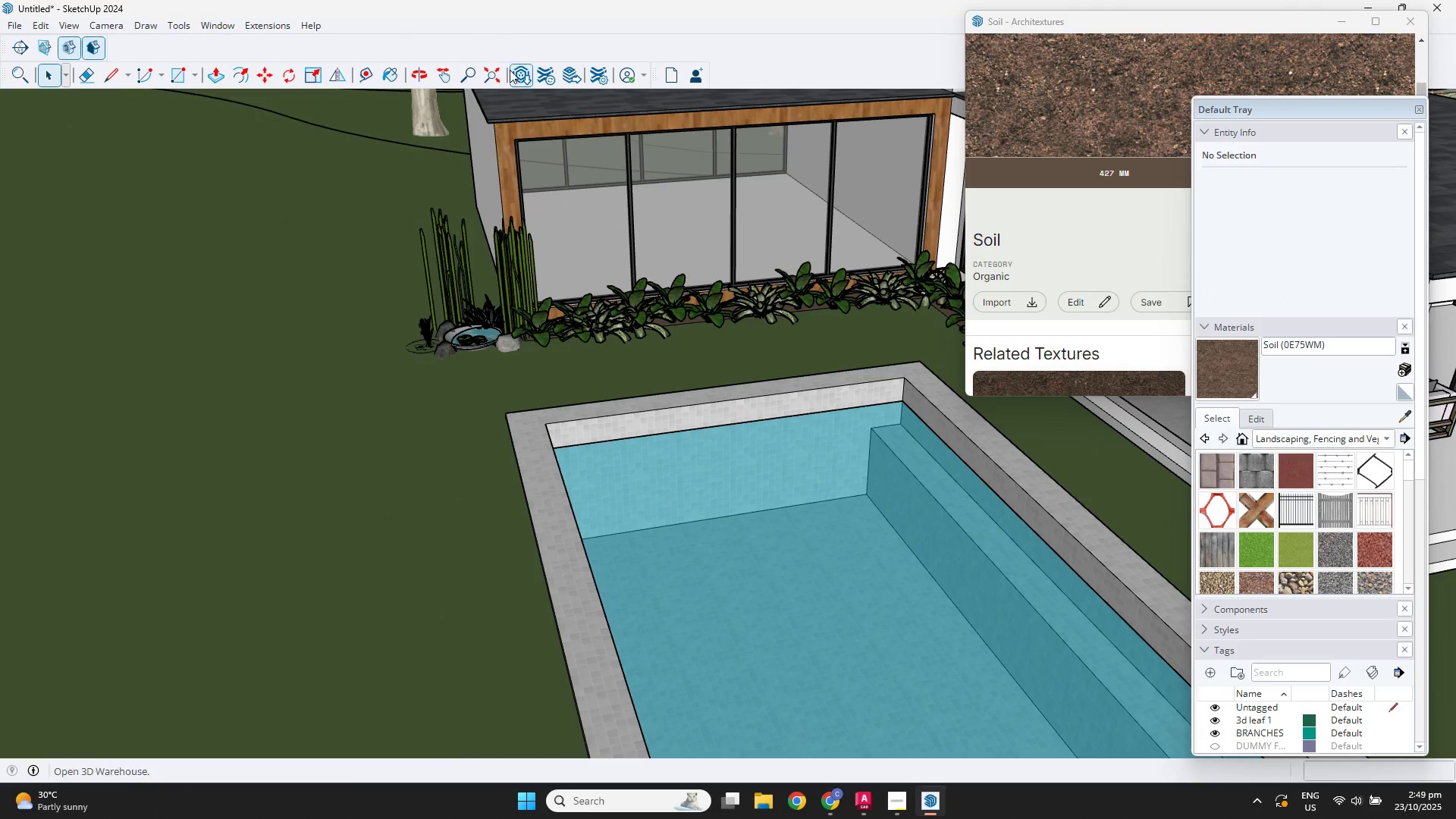 
left_click([516, 74])
 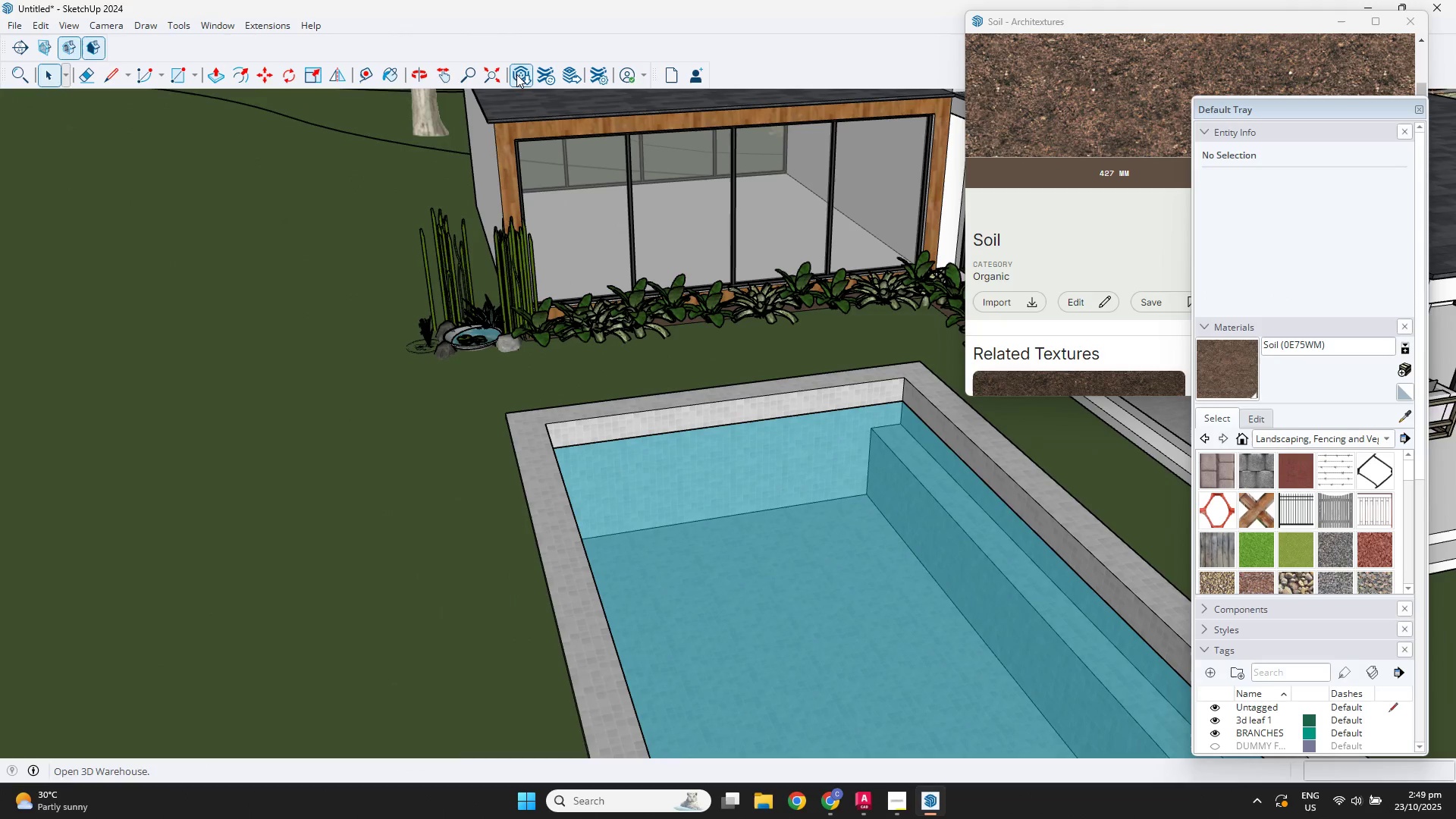 
mouse_move([527, 61])
 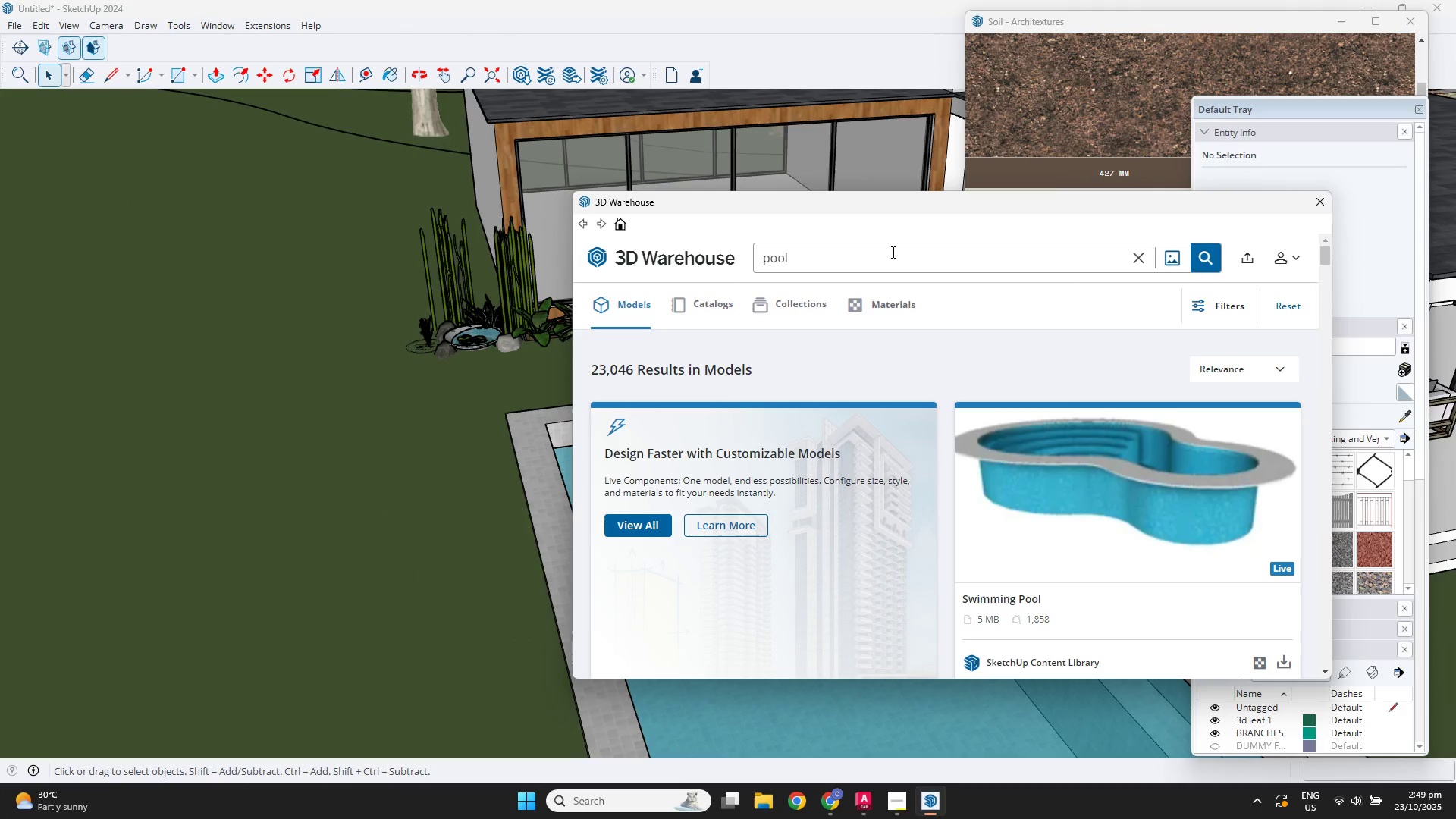 
left_click([874, 254])
 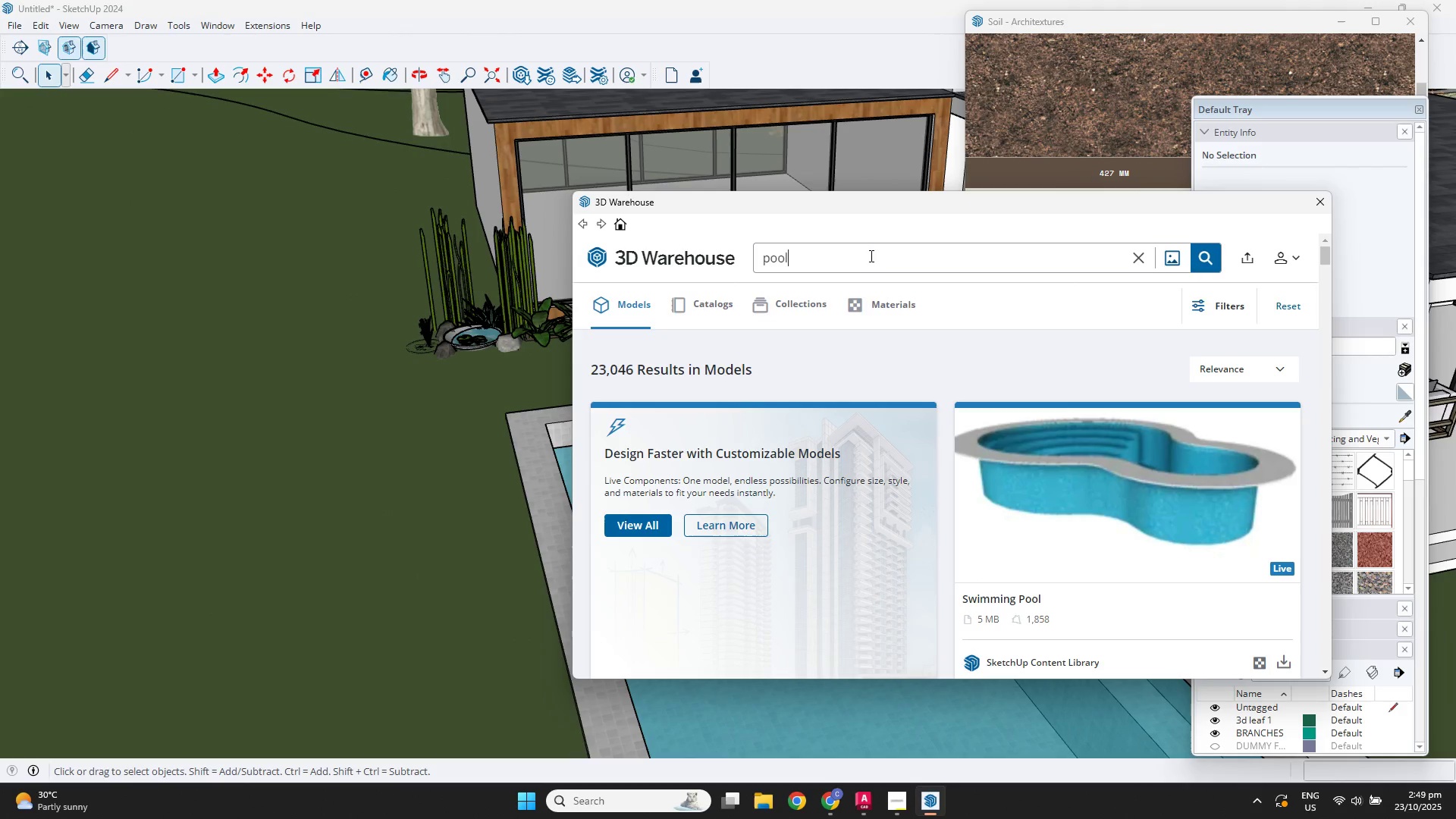 
left_click_drag(start_coordinate=[855, 262], to_coordinate=[642, 266])
 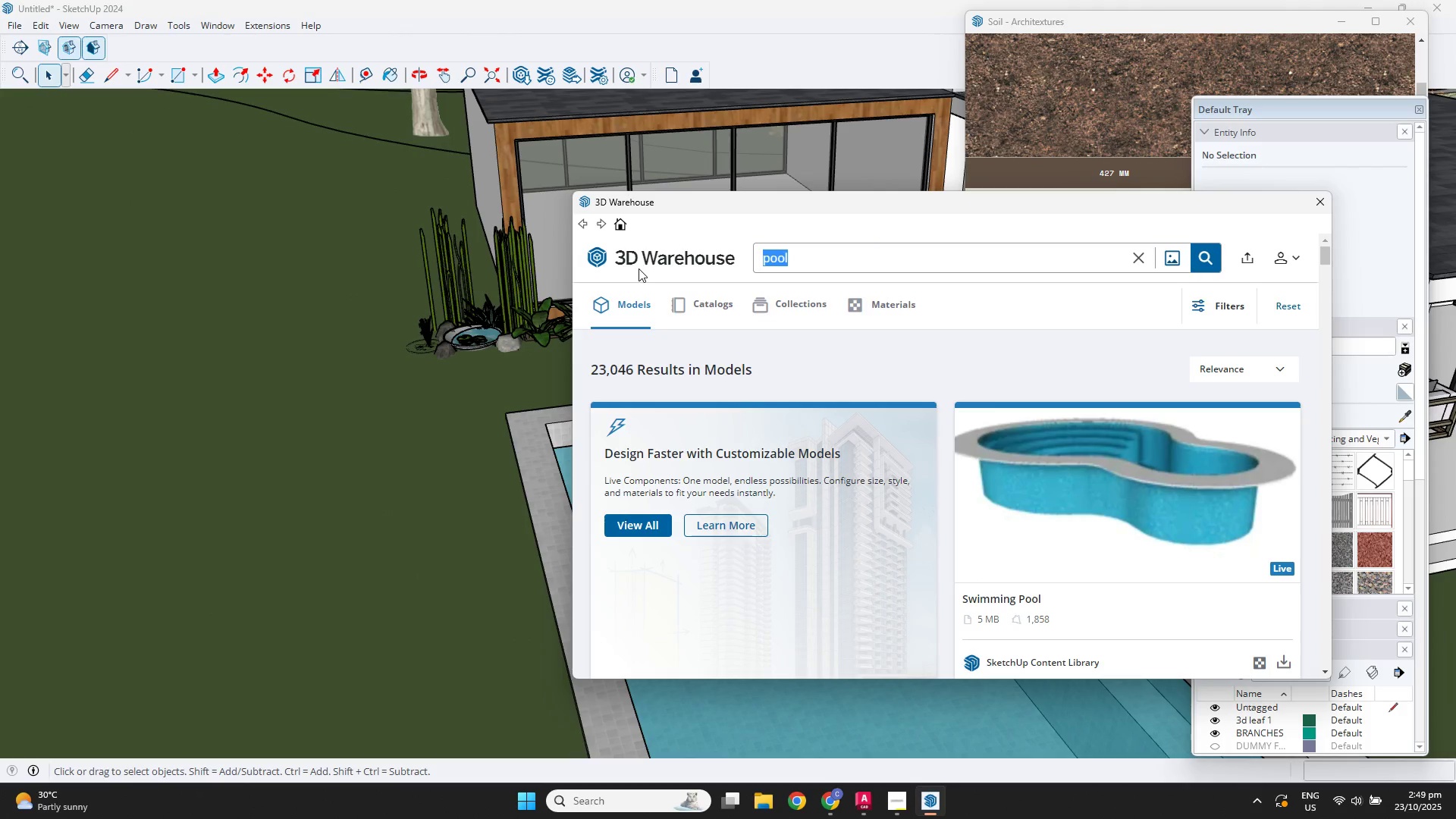 
type(patio)
 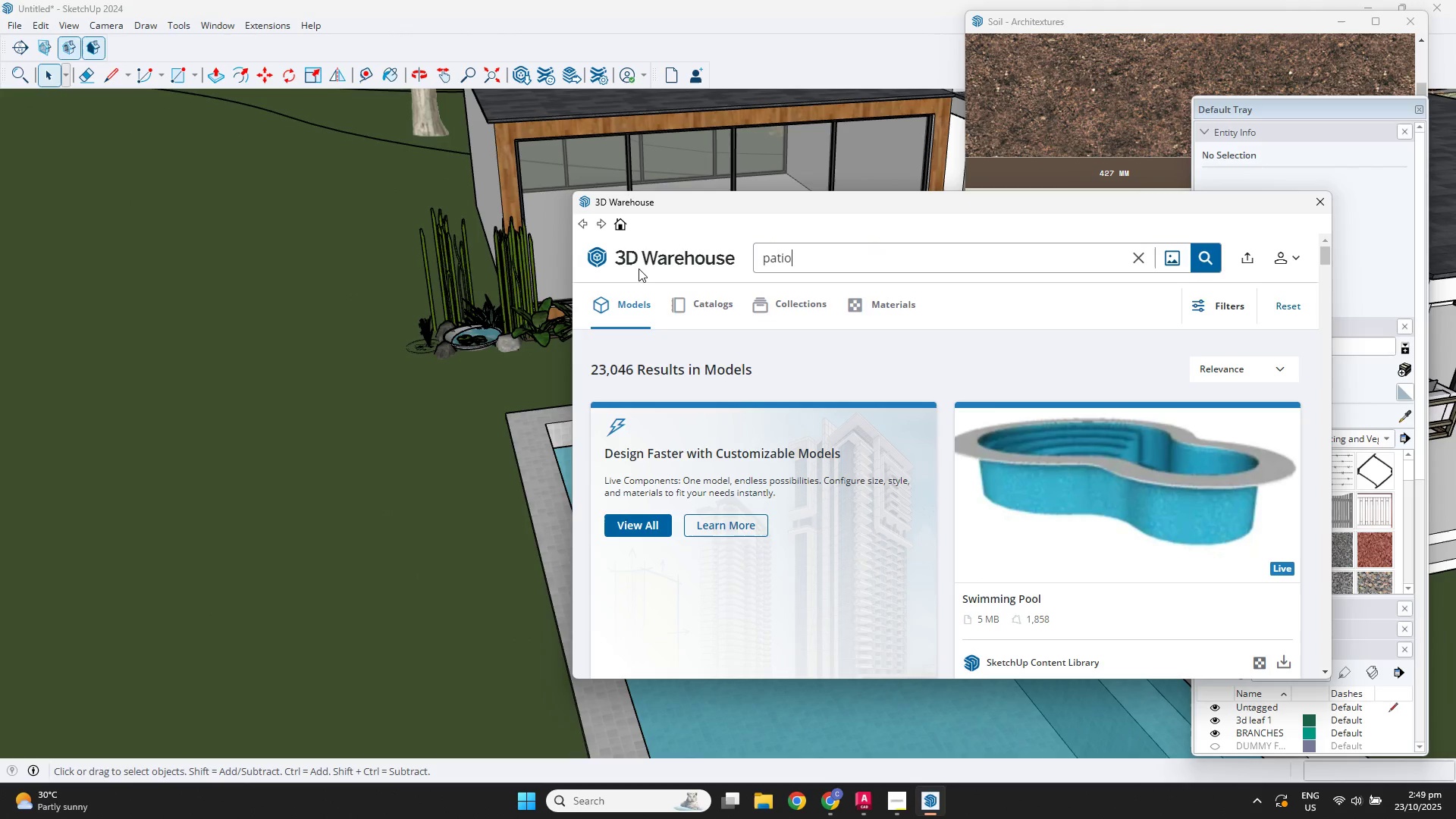 
key(Enter)
 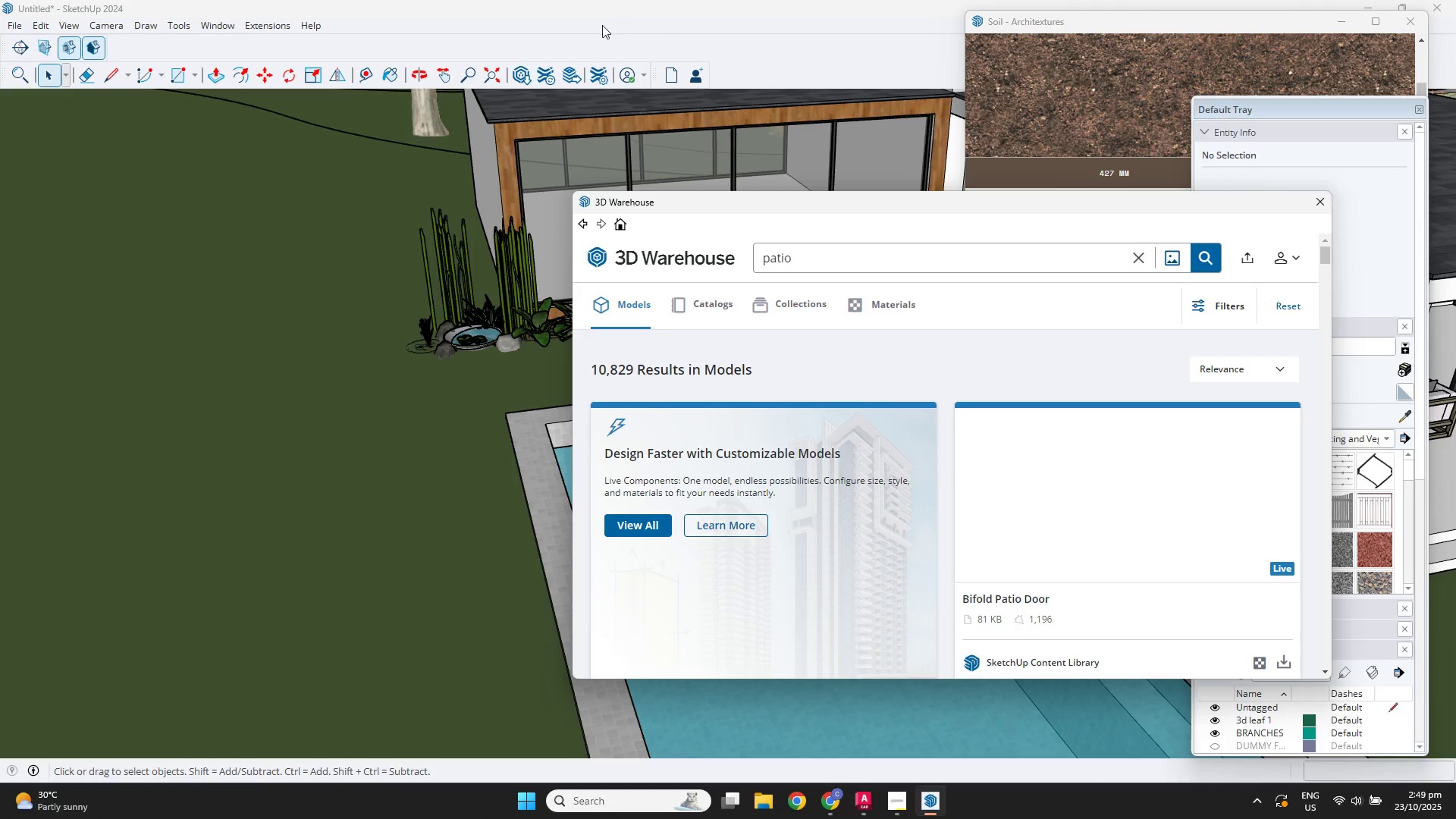 
scroll: coordinate [1170, 552], scroll_direction: down, amount: 16.0
 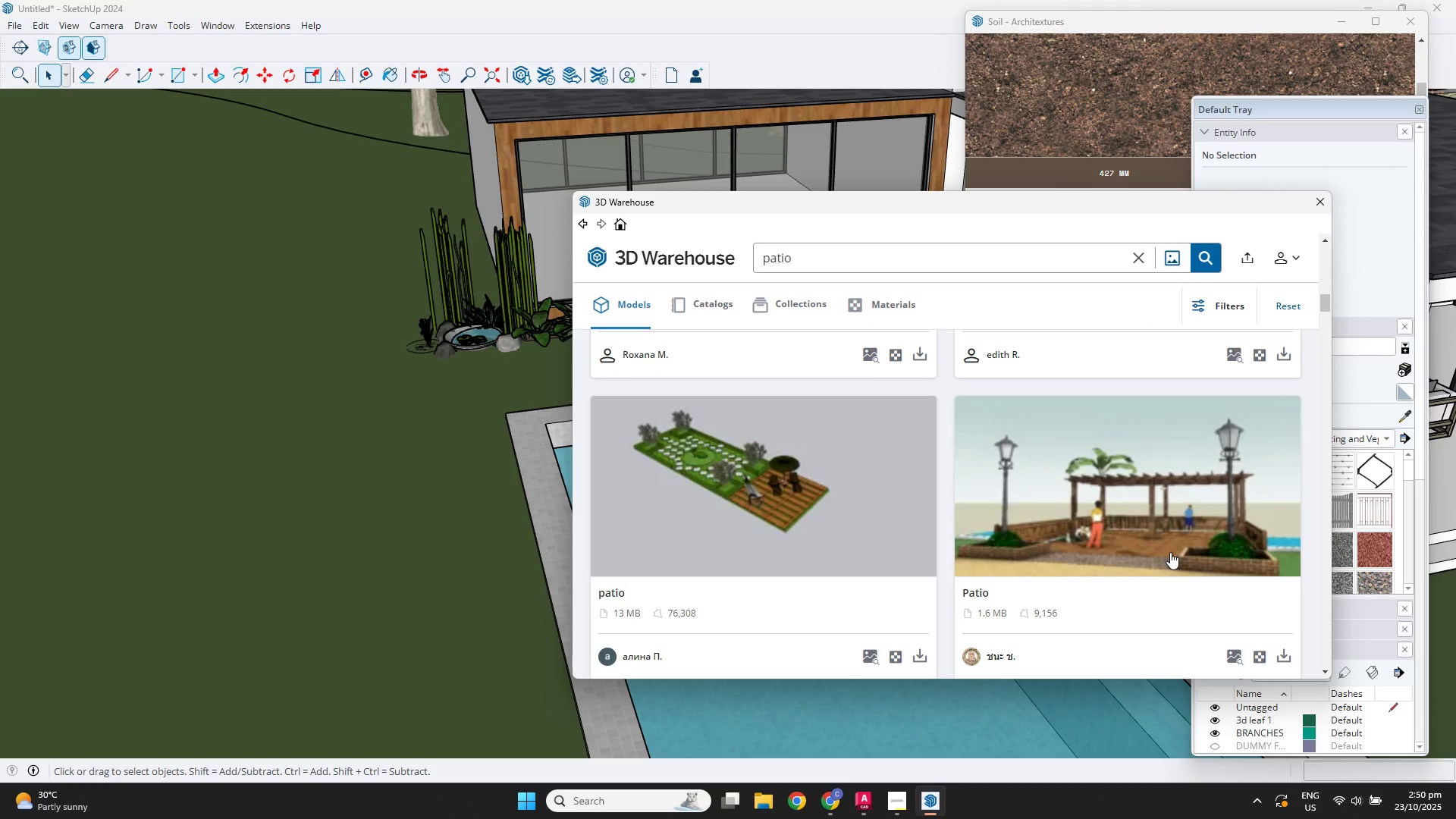 
scroll: coordinate [1169, 552], scroll_direction: down, amount: 8.0
 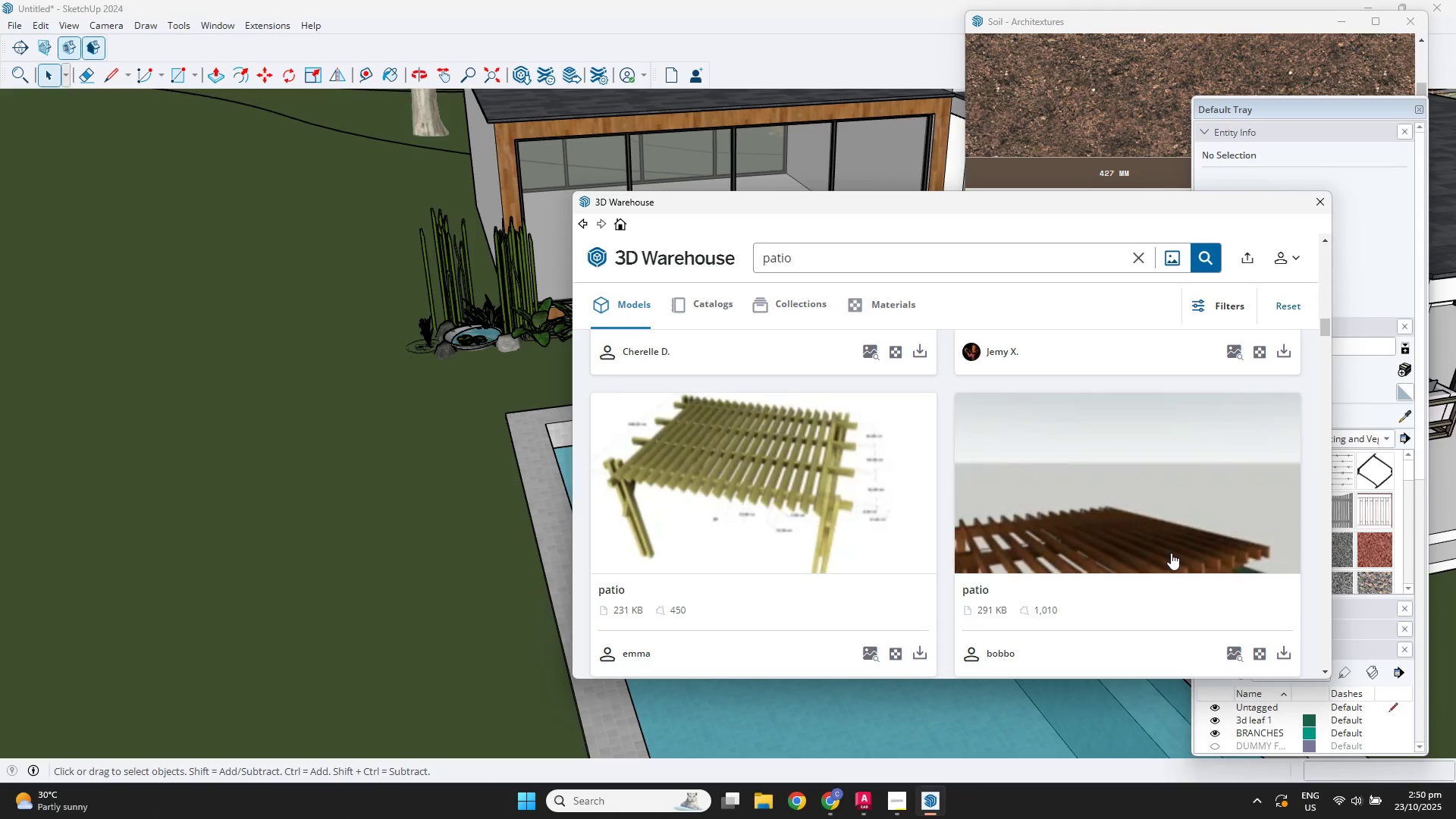 
scroll: coordinate [1181, 554], scroll_direction: up, amount: 4.0
 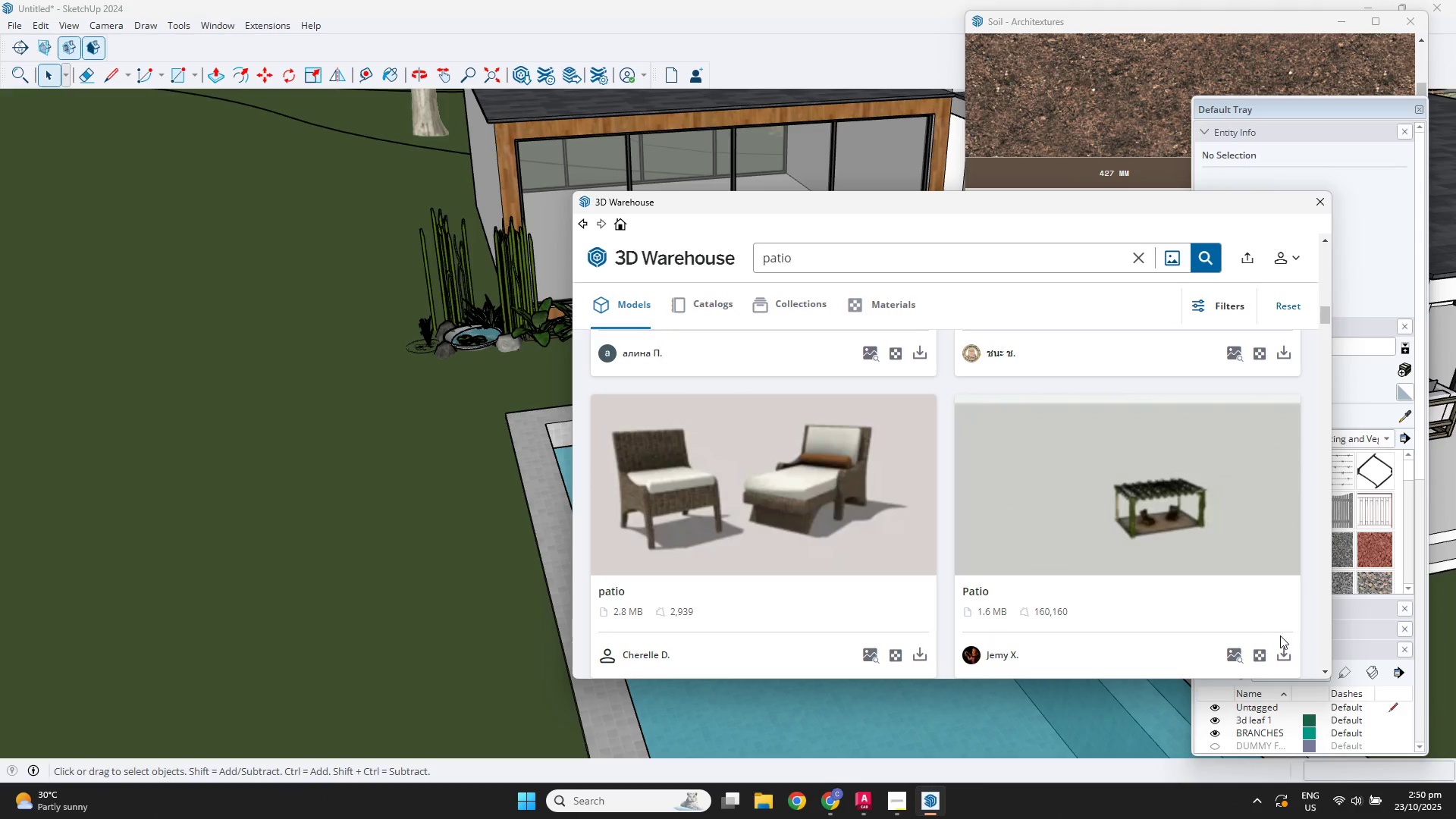 
left_click([1282, 641])
 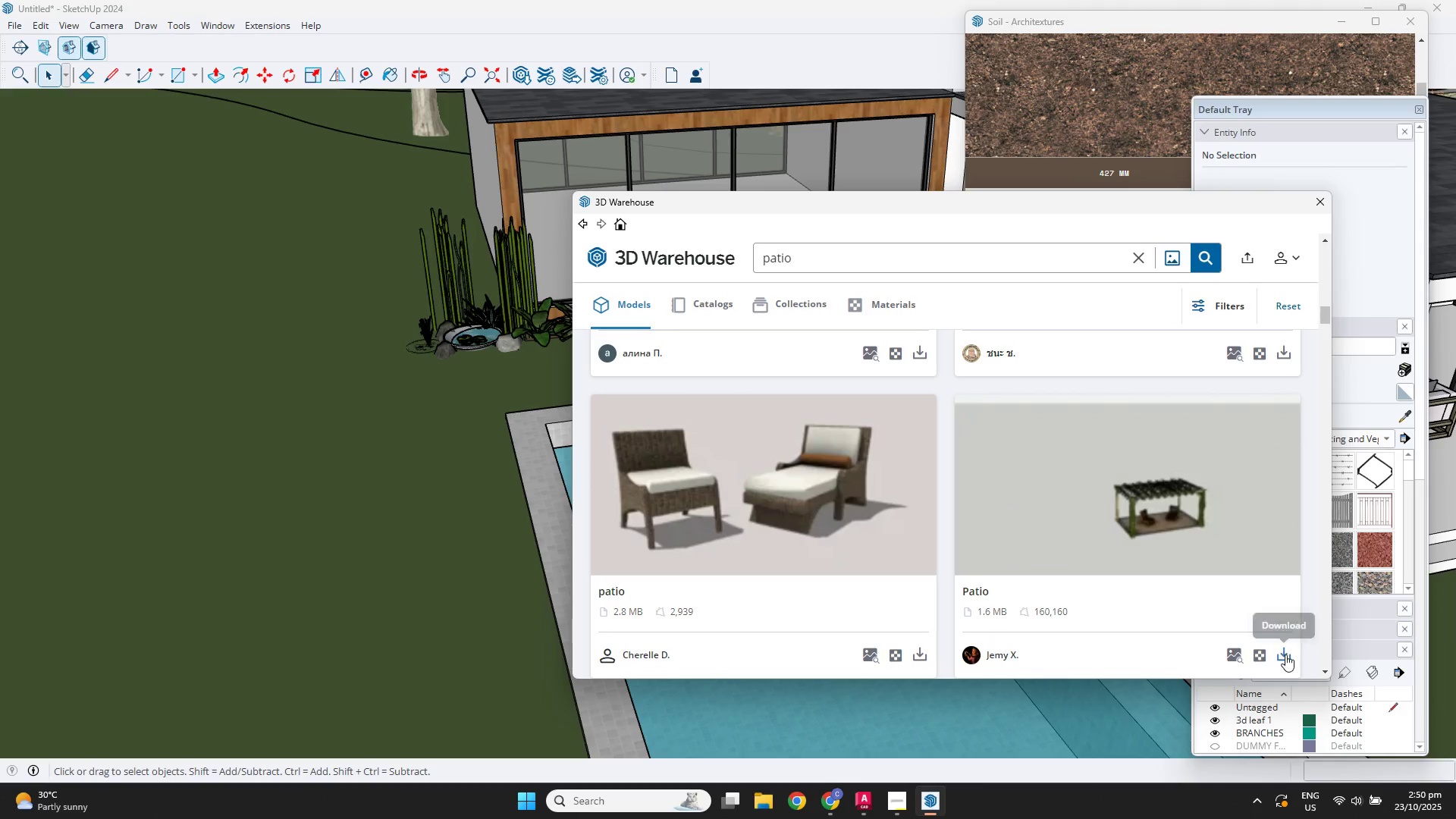 
double_click([1285, 654])
 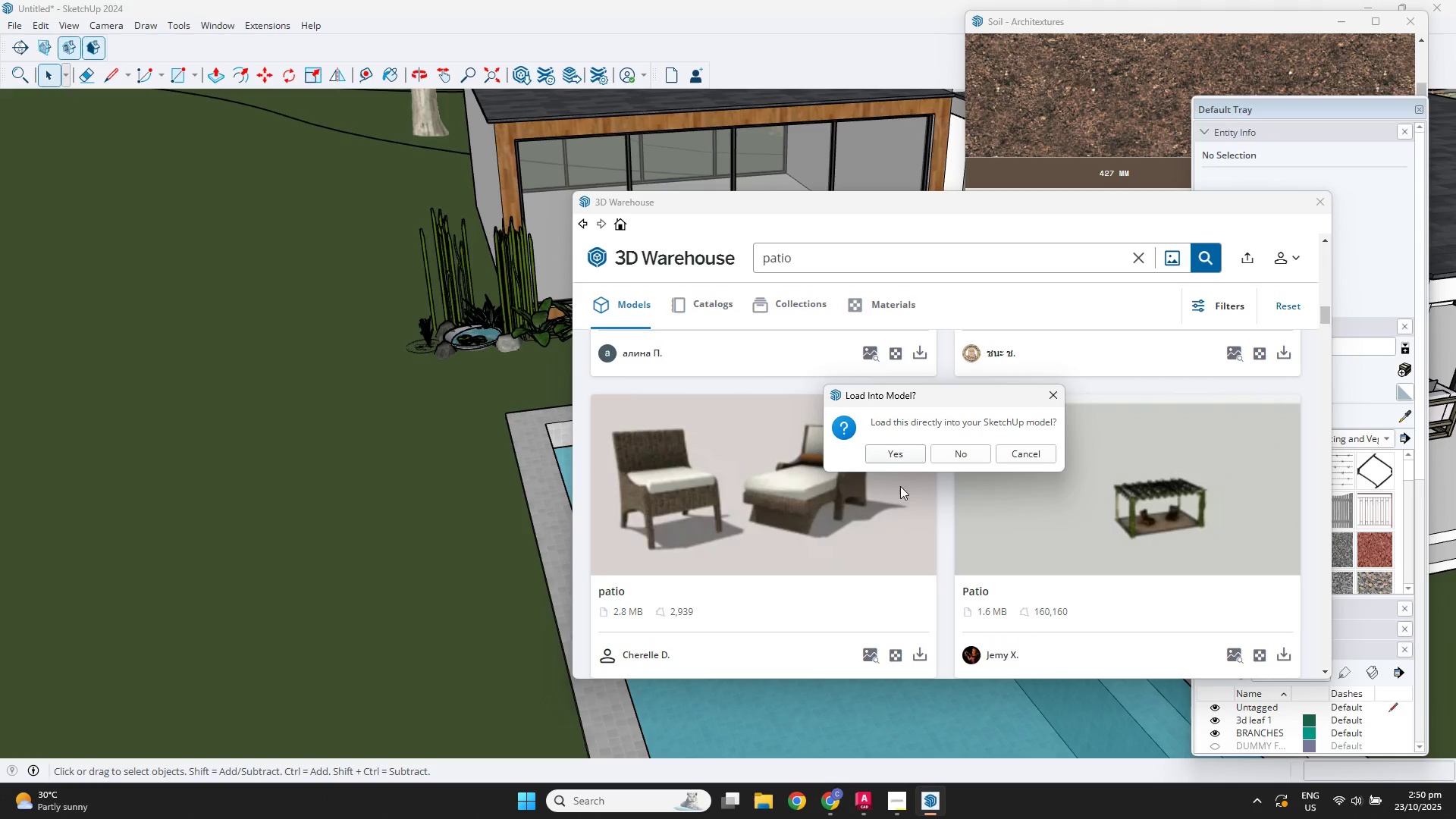 
left_click([877, 453])
 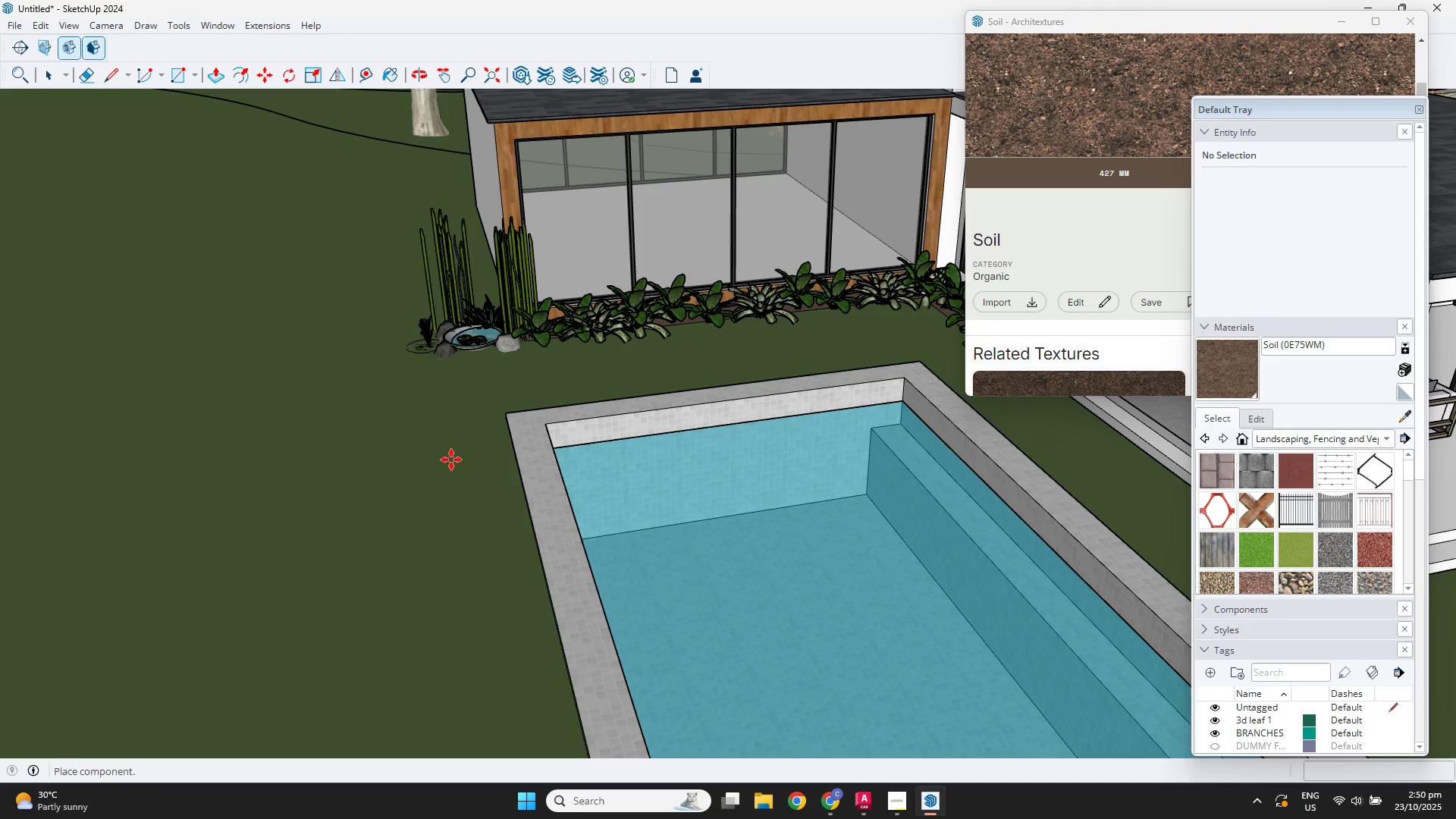 
scroll: coordinate [215, 613], scroll_direction: down, amount: 2.0
 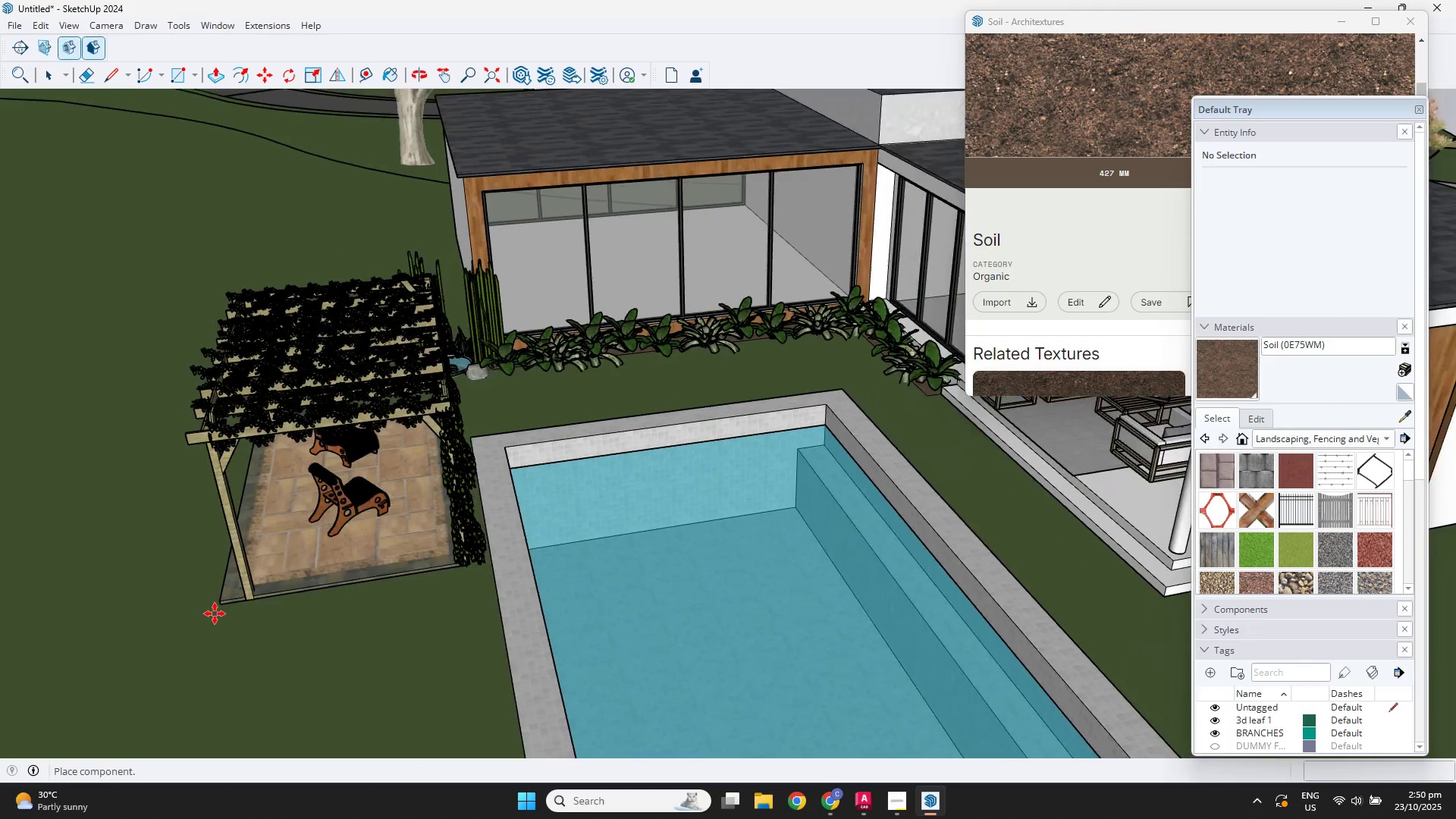 
hold_key(key=ShiftLeft, duration=0.51)
 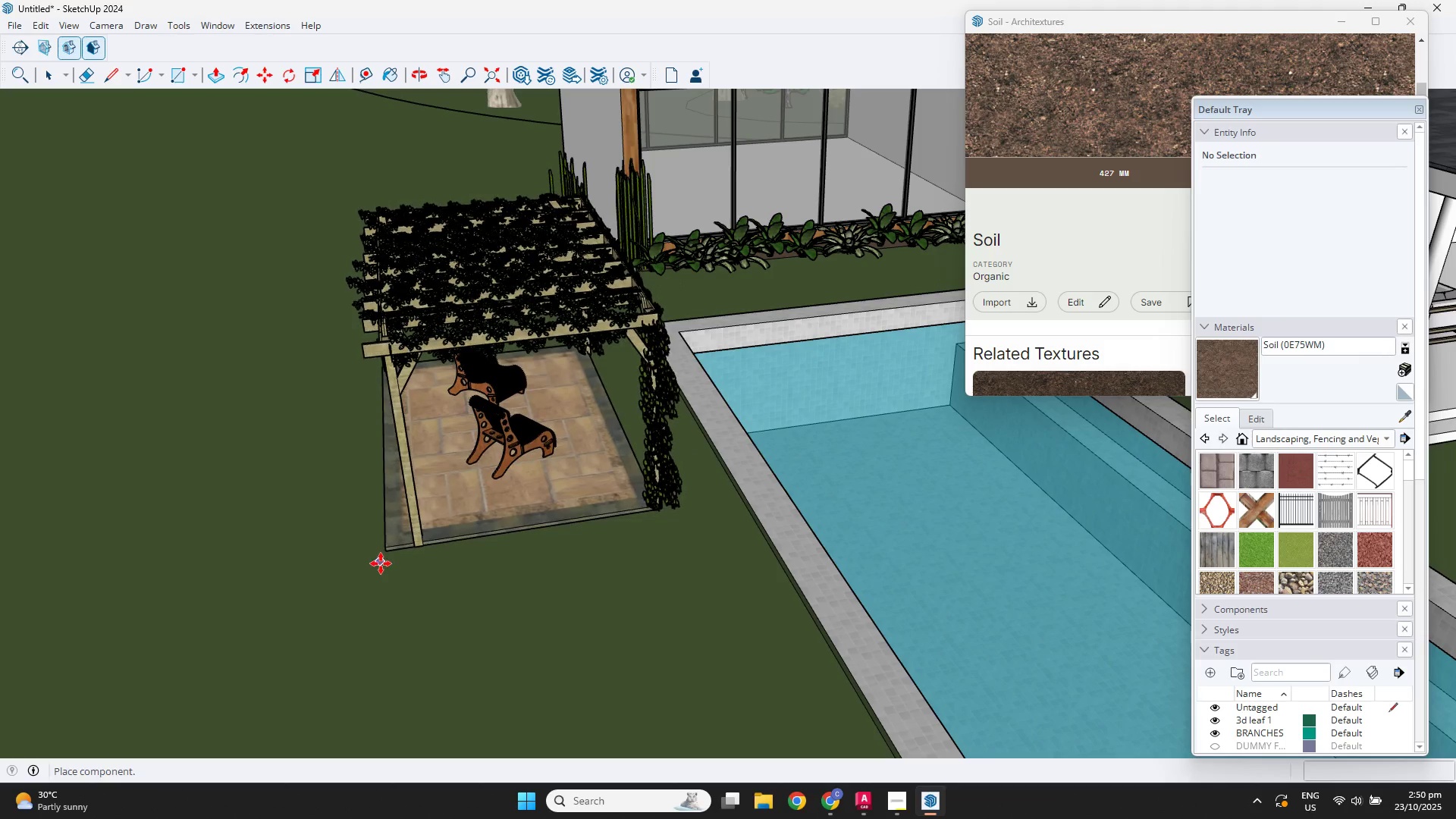 
left_click([375, 572])
 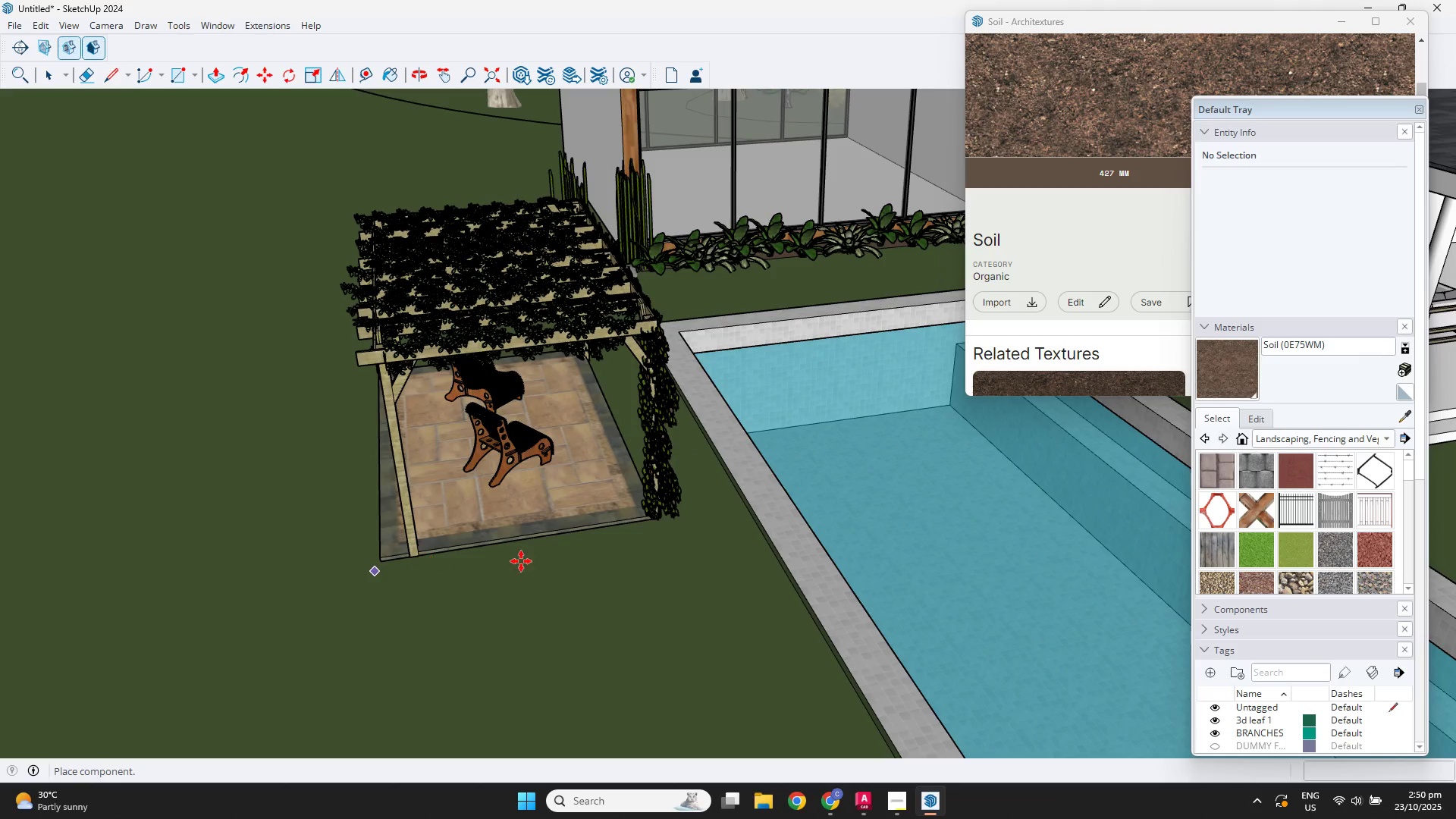 
scroll: coordinate [525, 560], scroll_direction: down, amount: 2.0
 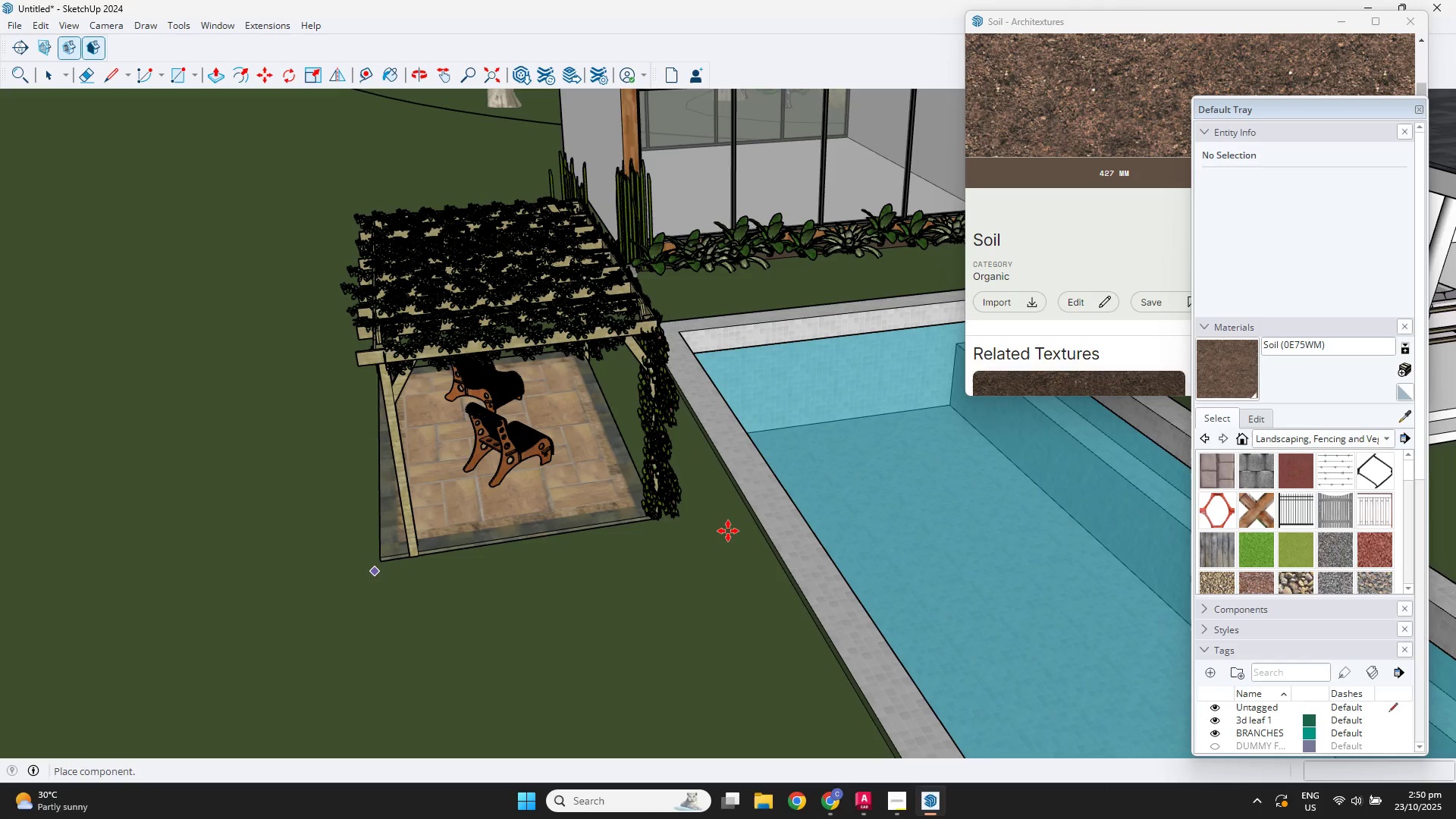 
scroll: coordinate [687, 519], scroll_direction: up, amount: 1.0
 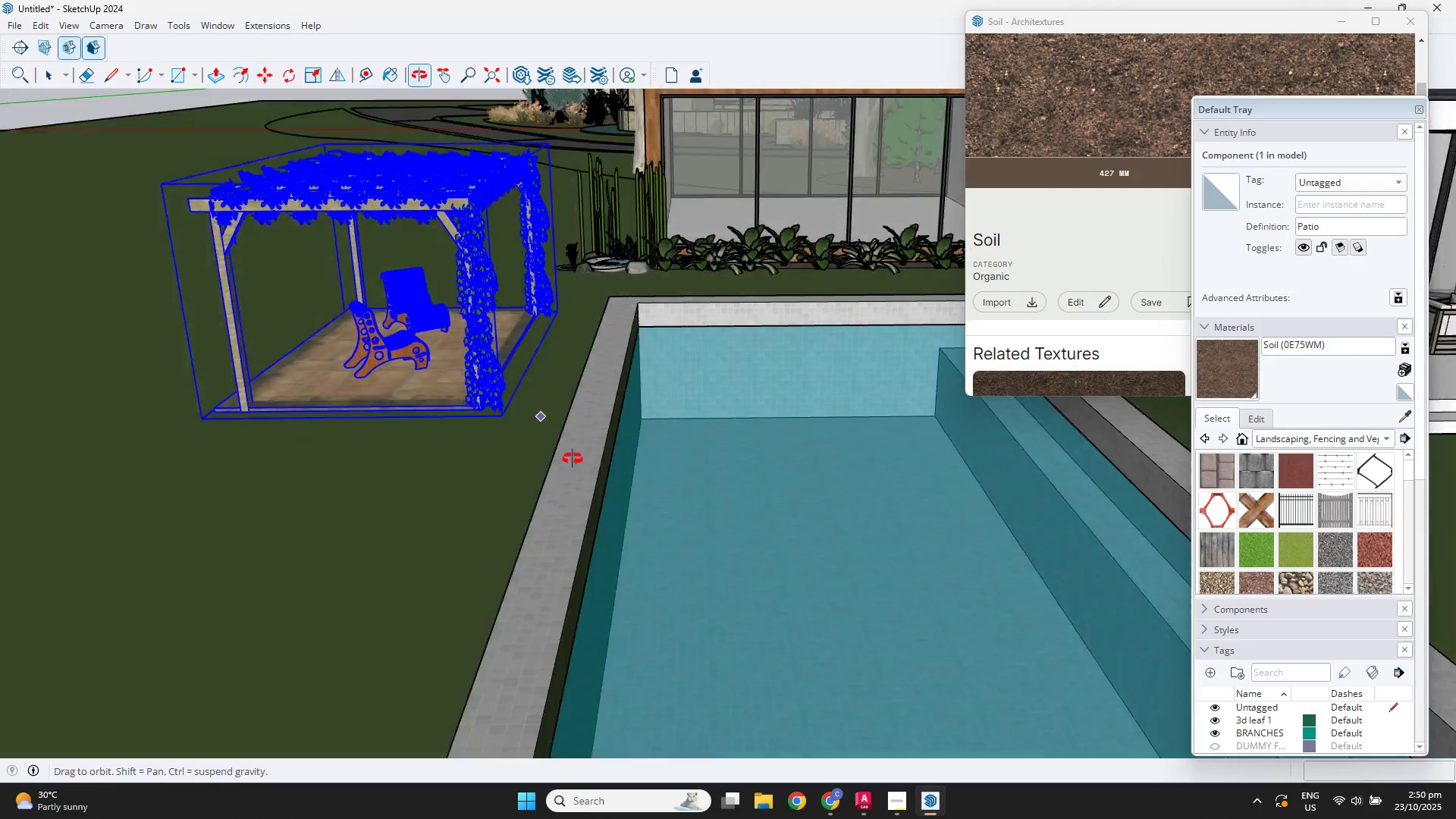 
key(Space)
 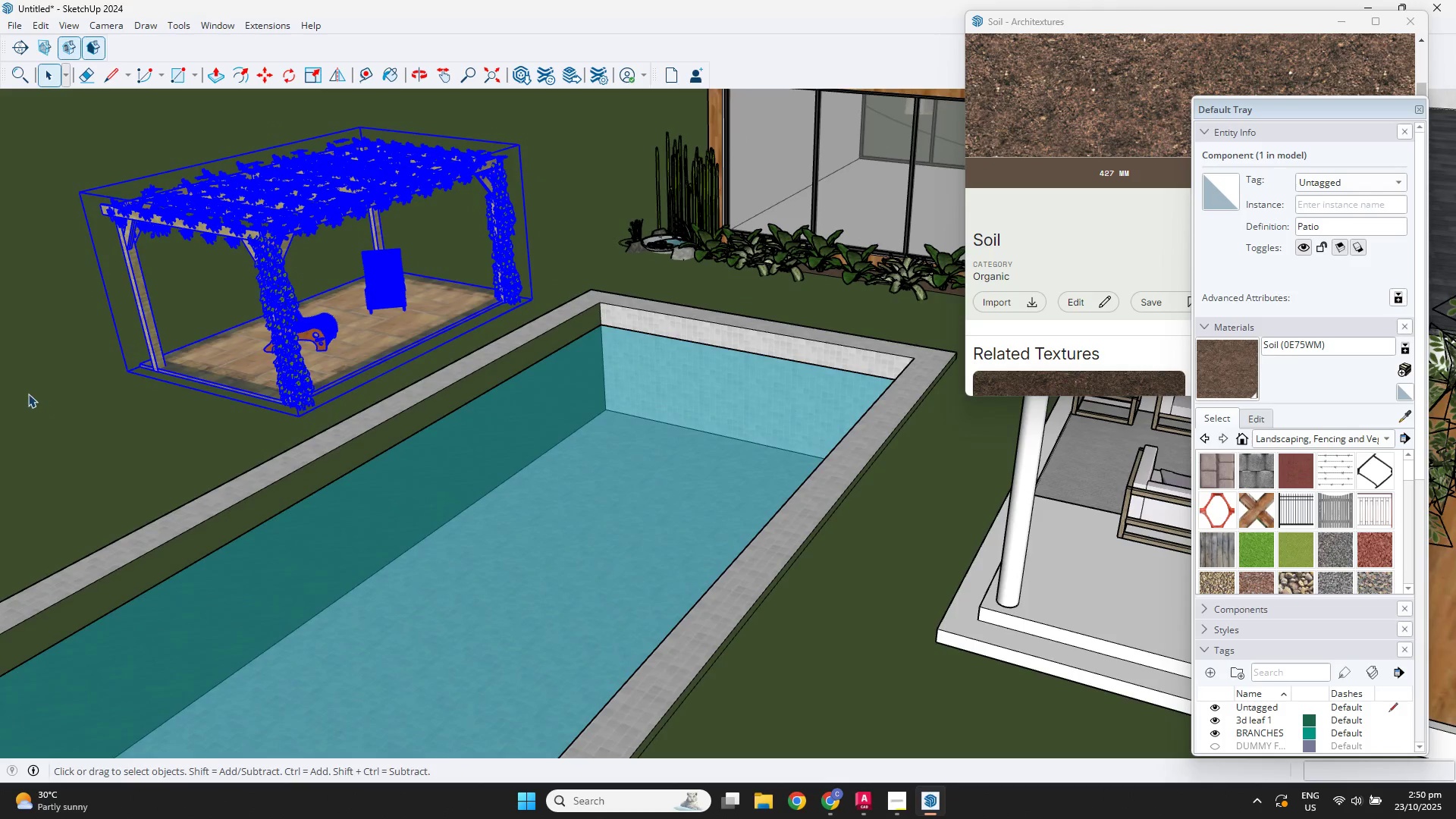 
left_click([28, 394])
 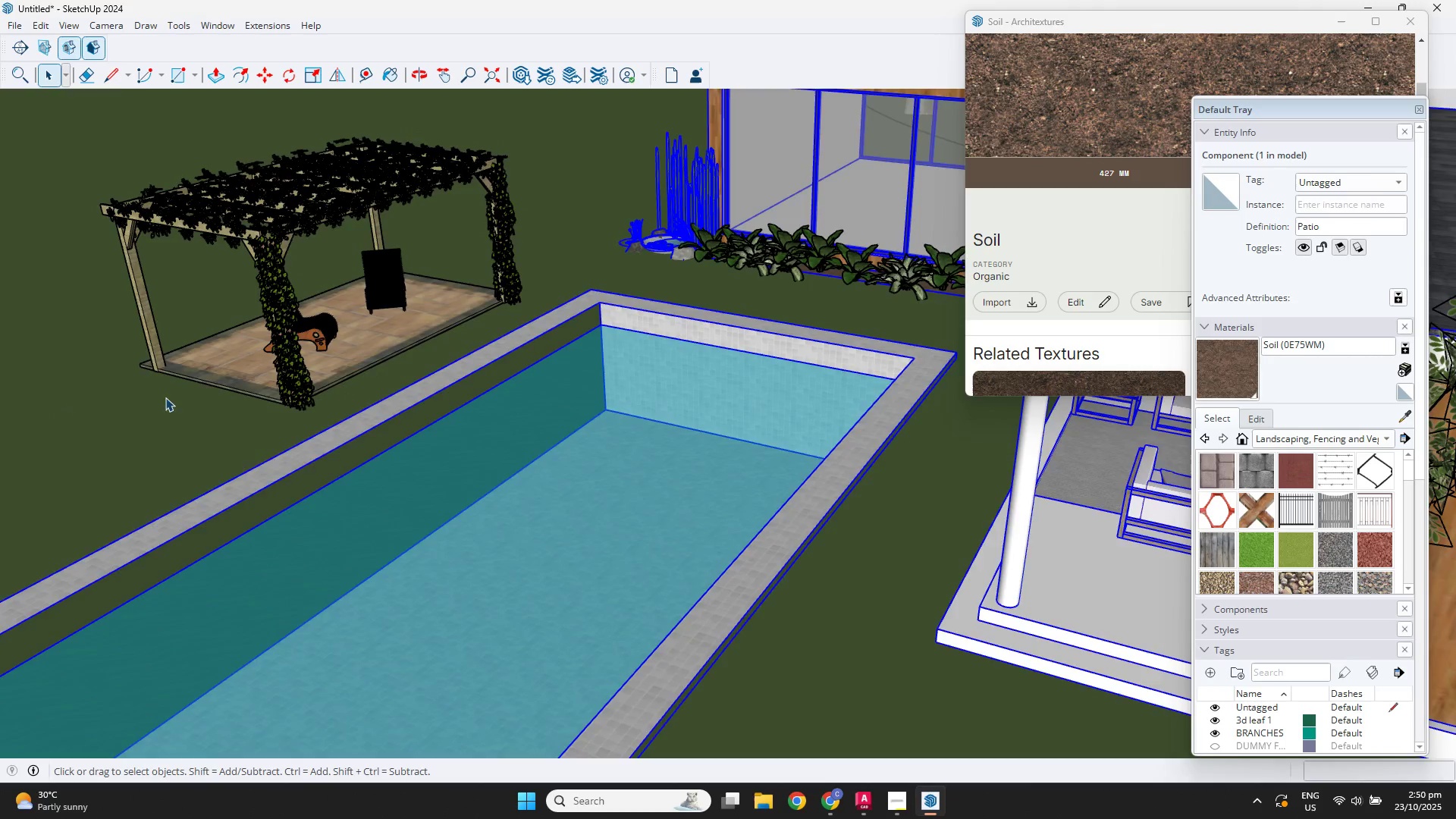 
scroll: coordinate [216, 371], scroll_direction: up, amount: 5.0
 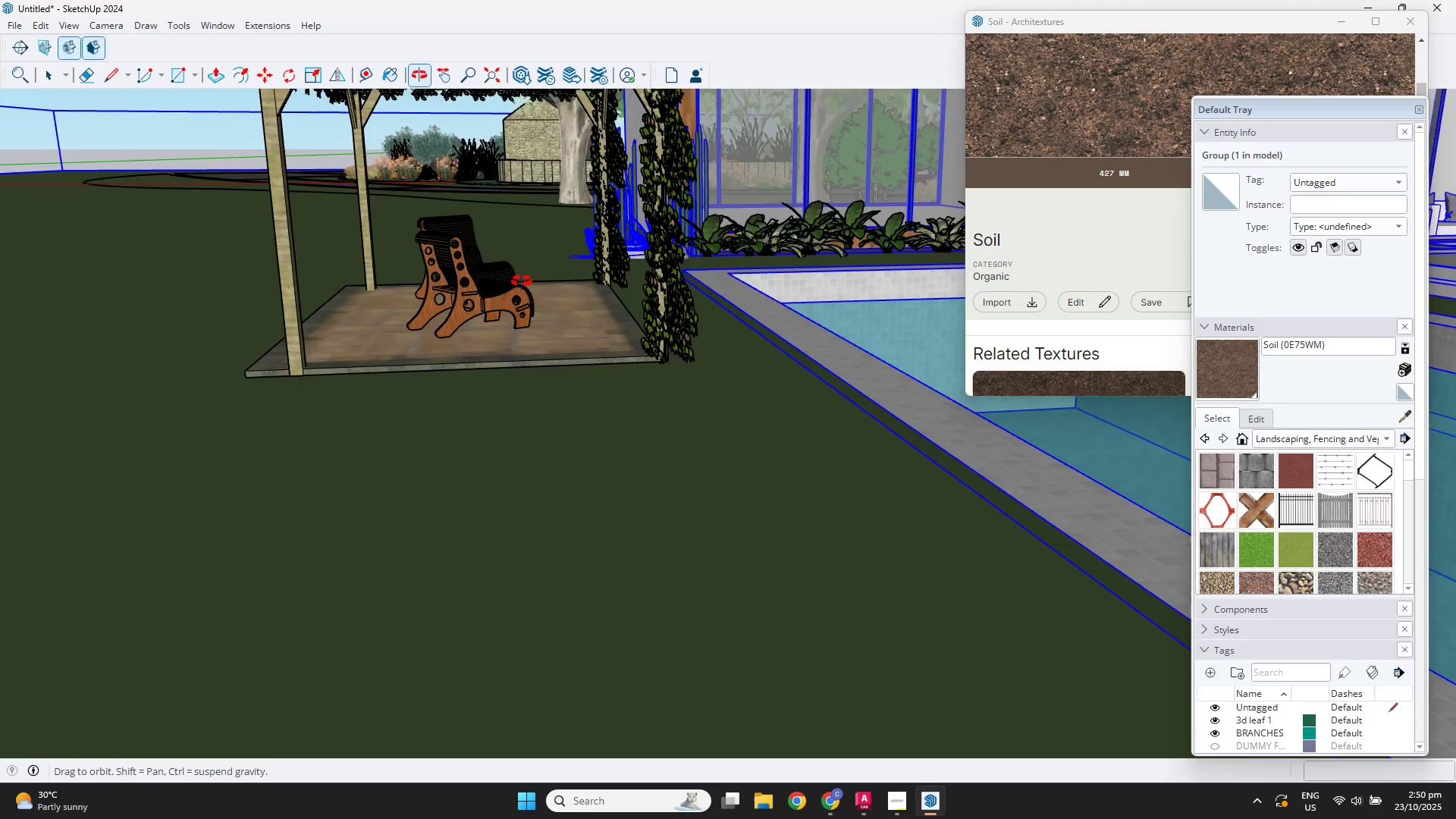 
scroll: coordinate [570, 355], scroll_direction: down, amount: 10.0
 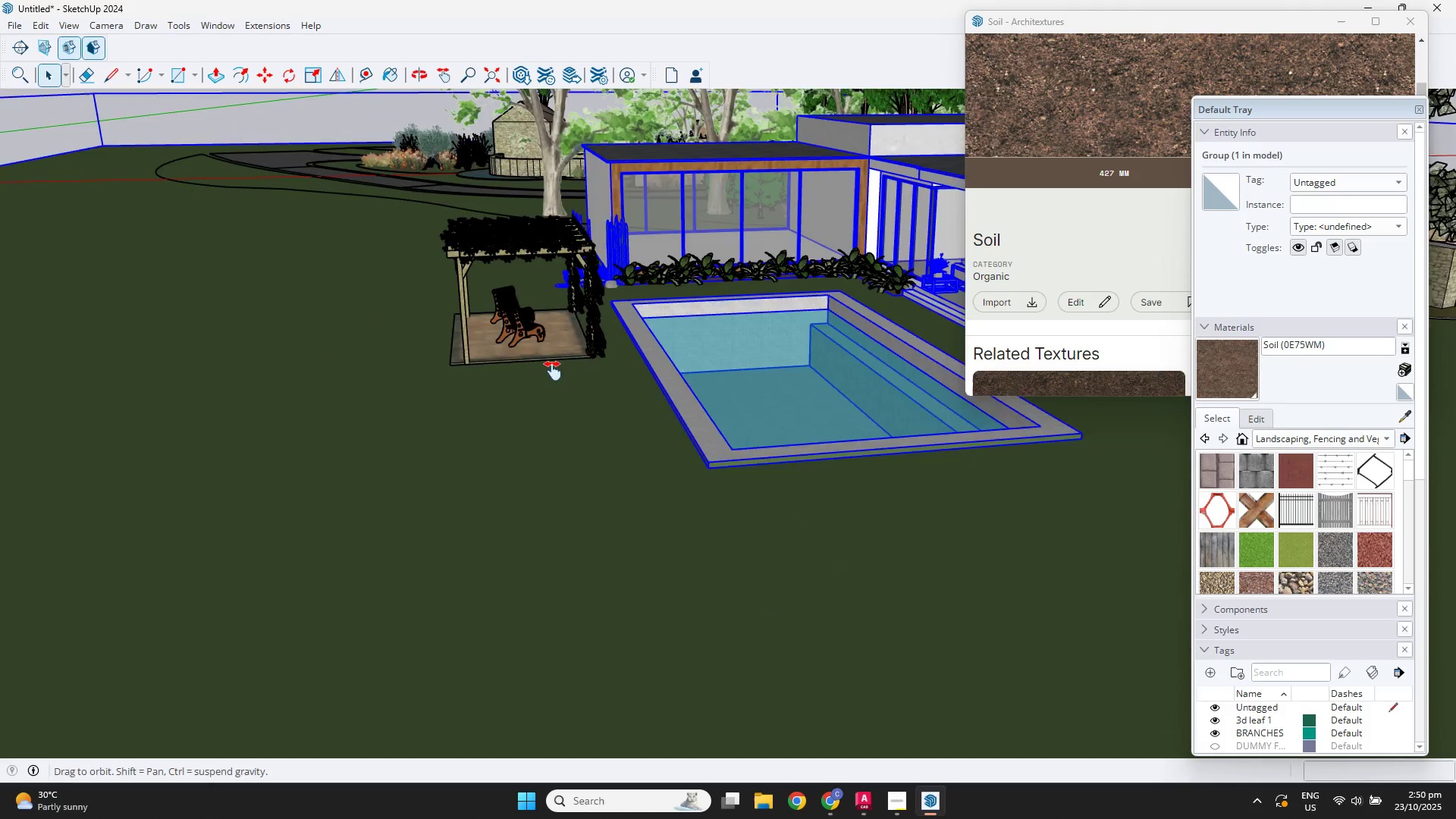 
hold_key(key=ShiftLeft, duration=0.31)
 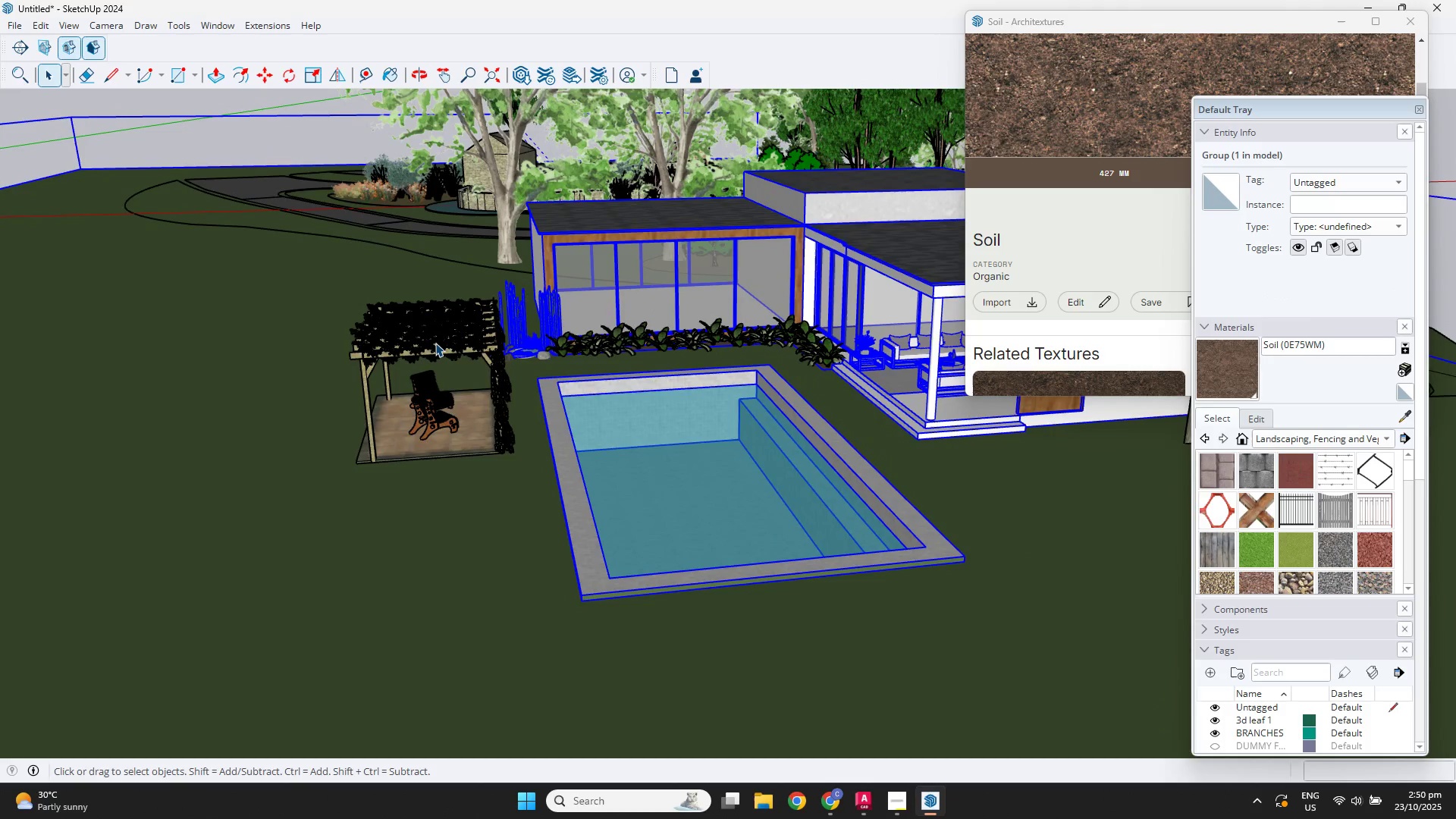 
left_click([435, 343])
 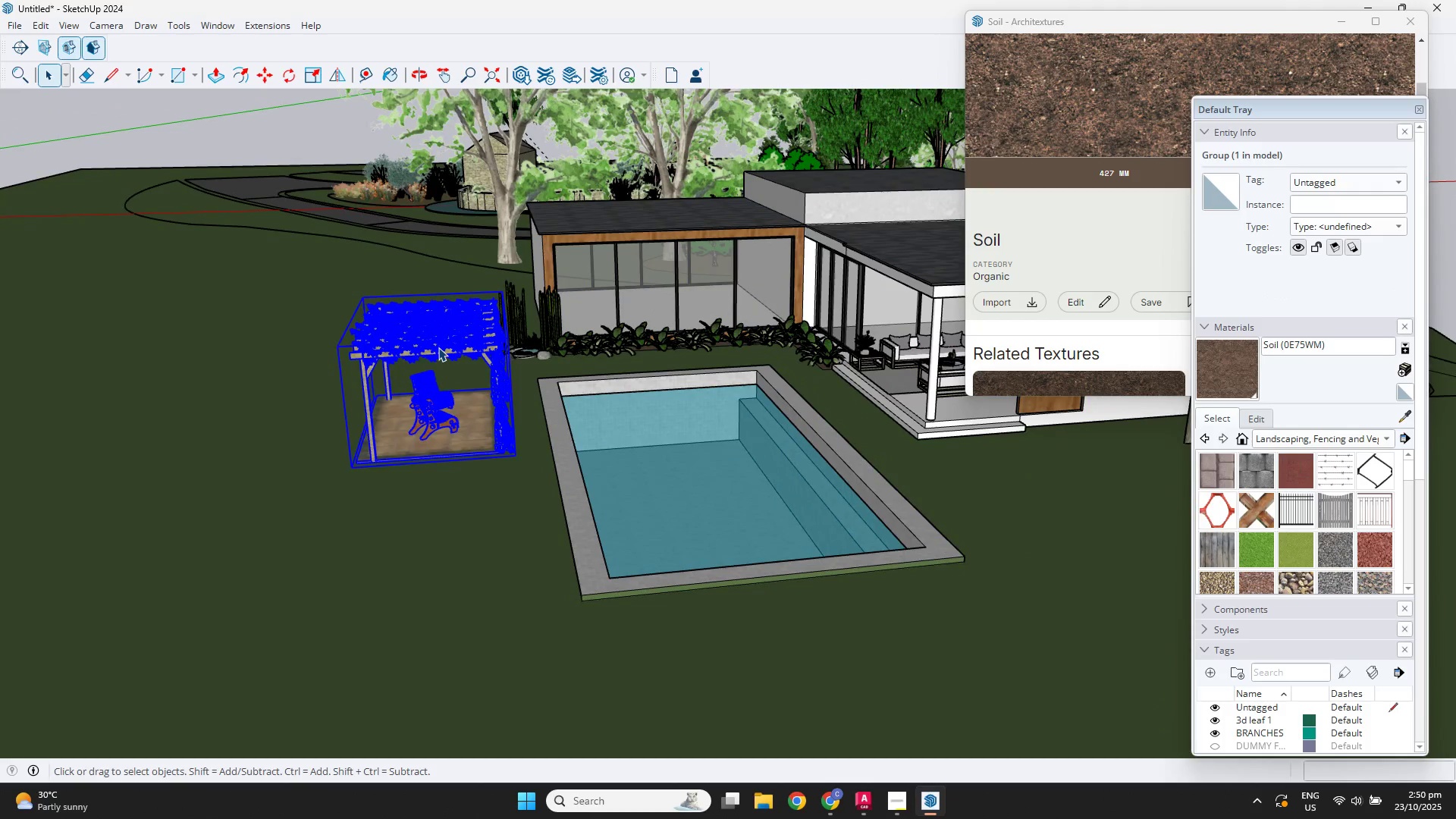 
key(Delete)
 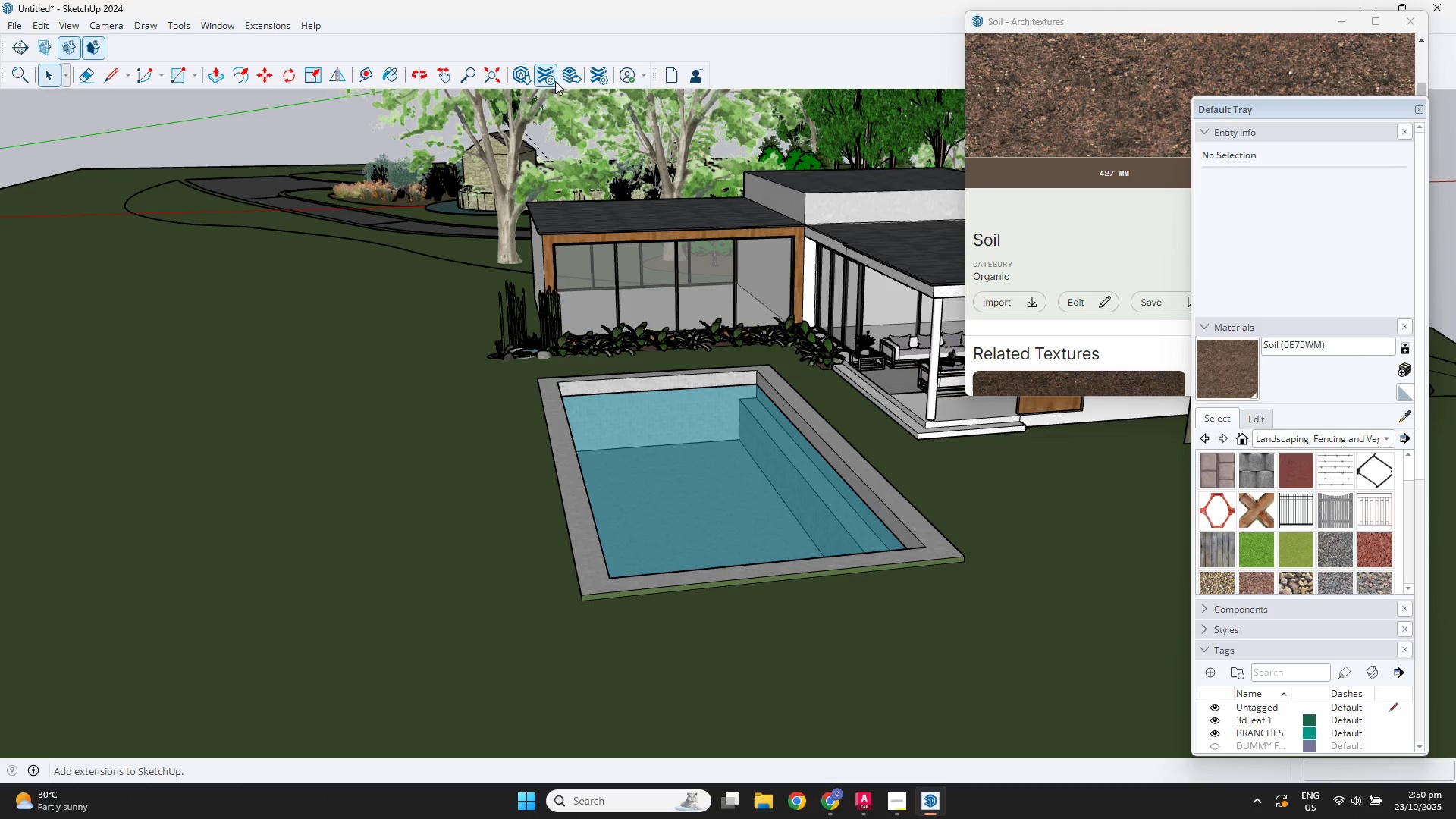 
left_click([527, 77])
 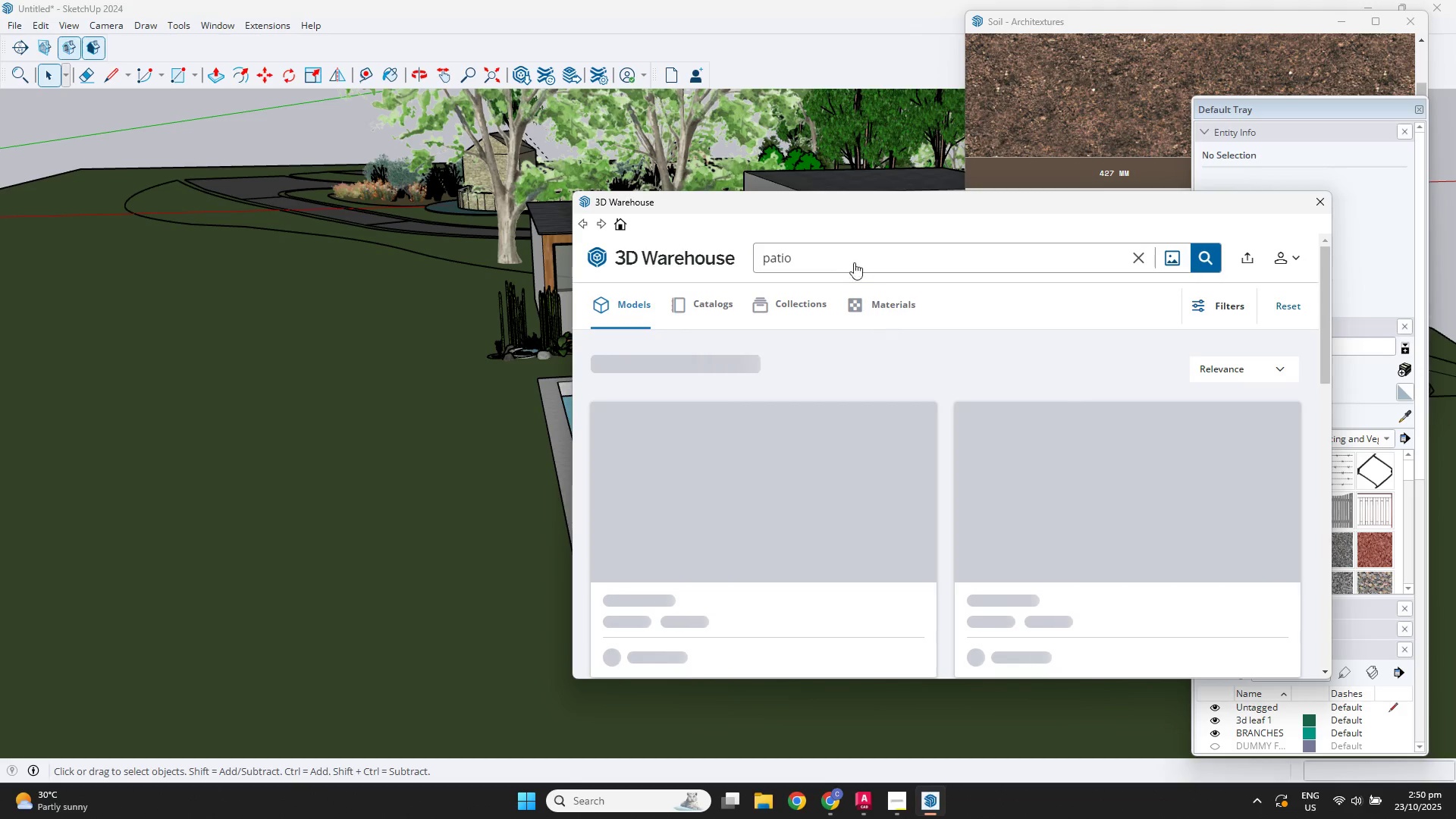 
left_click([846, 261])
 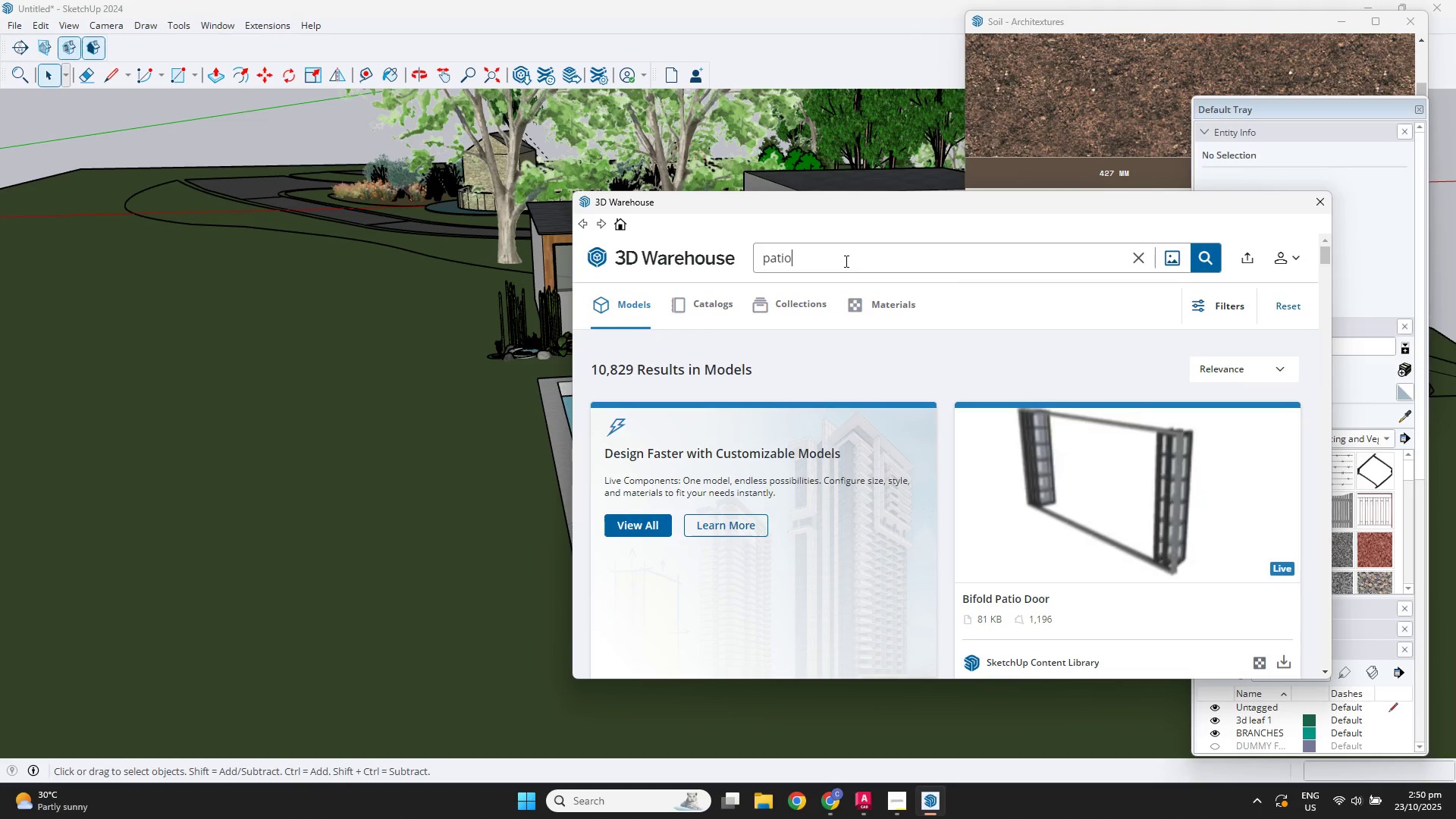 
left_click_drag(start_coordinate=[844, 261], to_coordinate=[668, 246])
 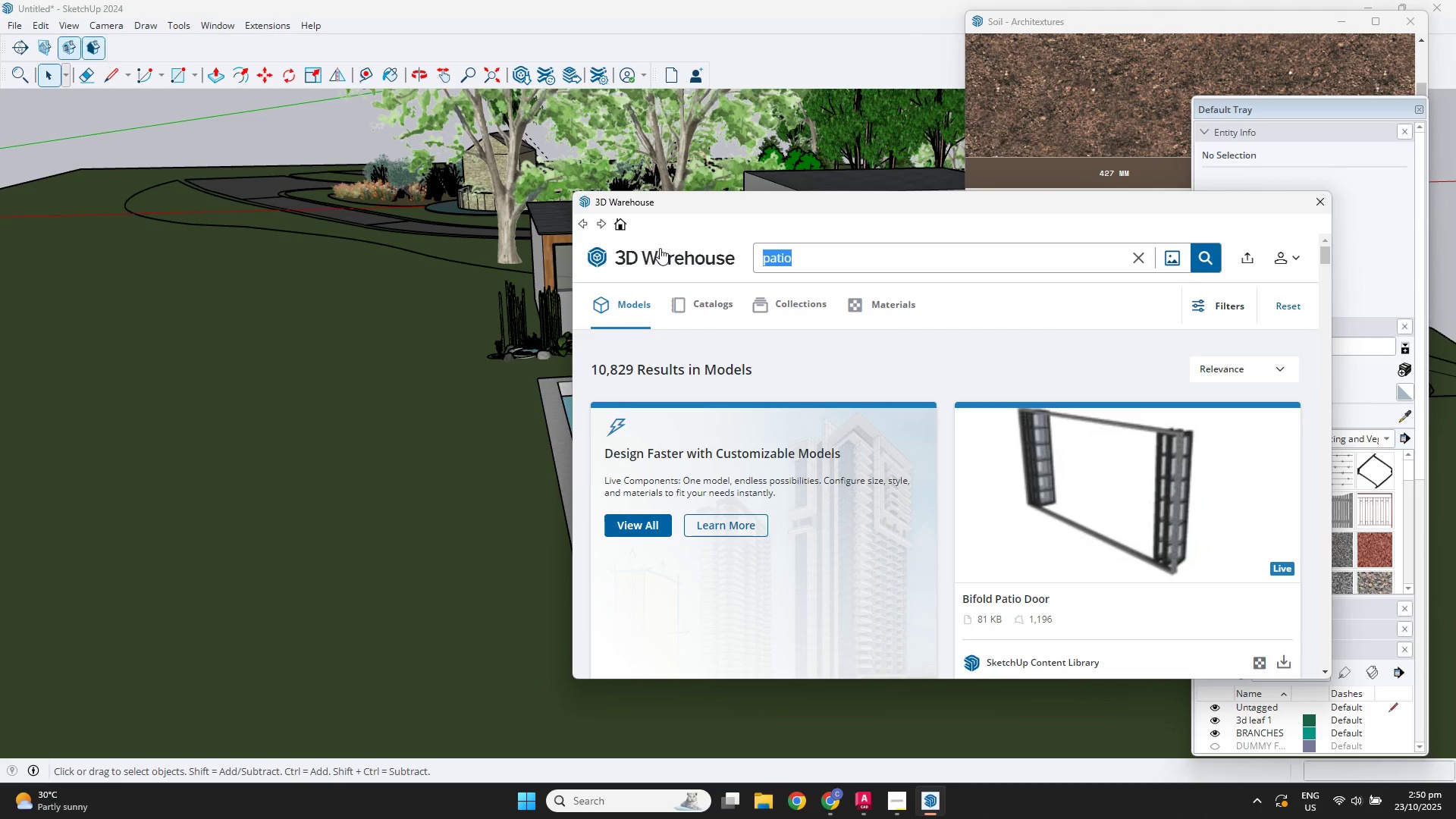 
type(pool hciar)
 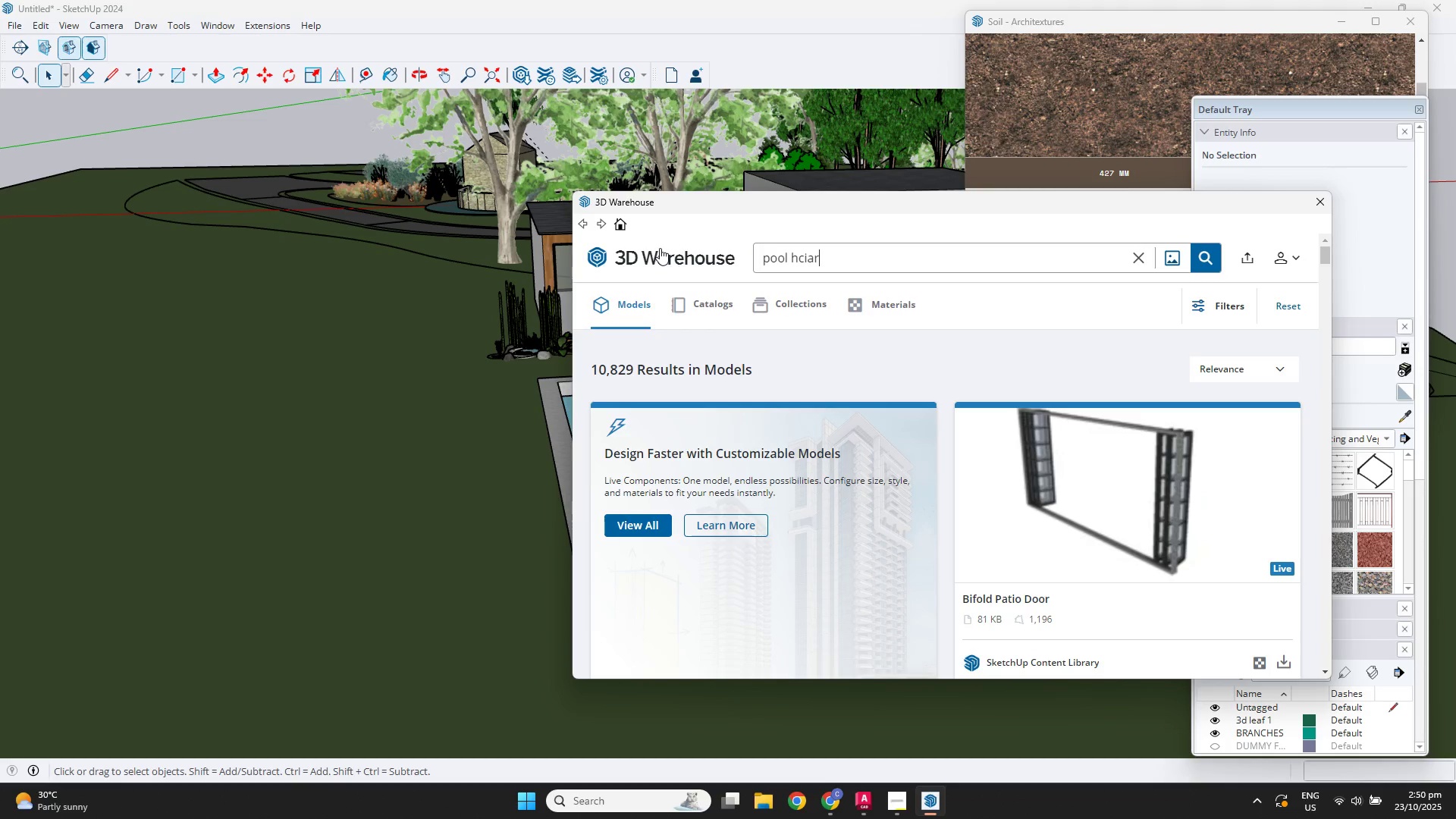 
key(Enter)
 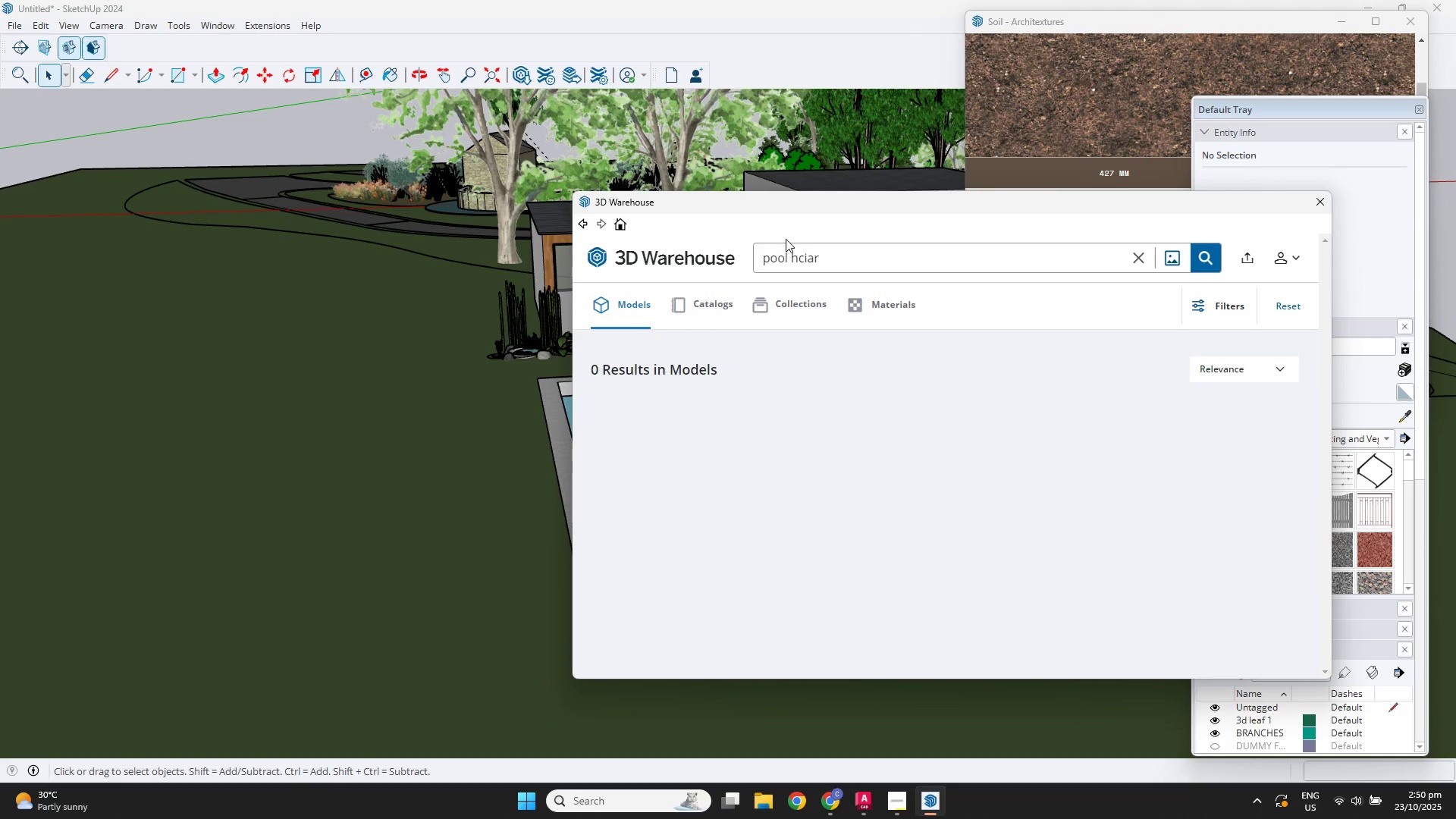 
left_click_drag(start_coordinate=[833, 270], to_coordinate=[795, 268])
 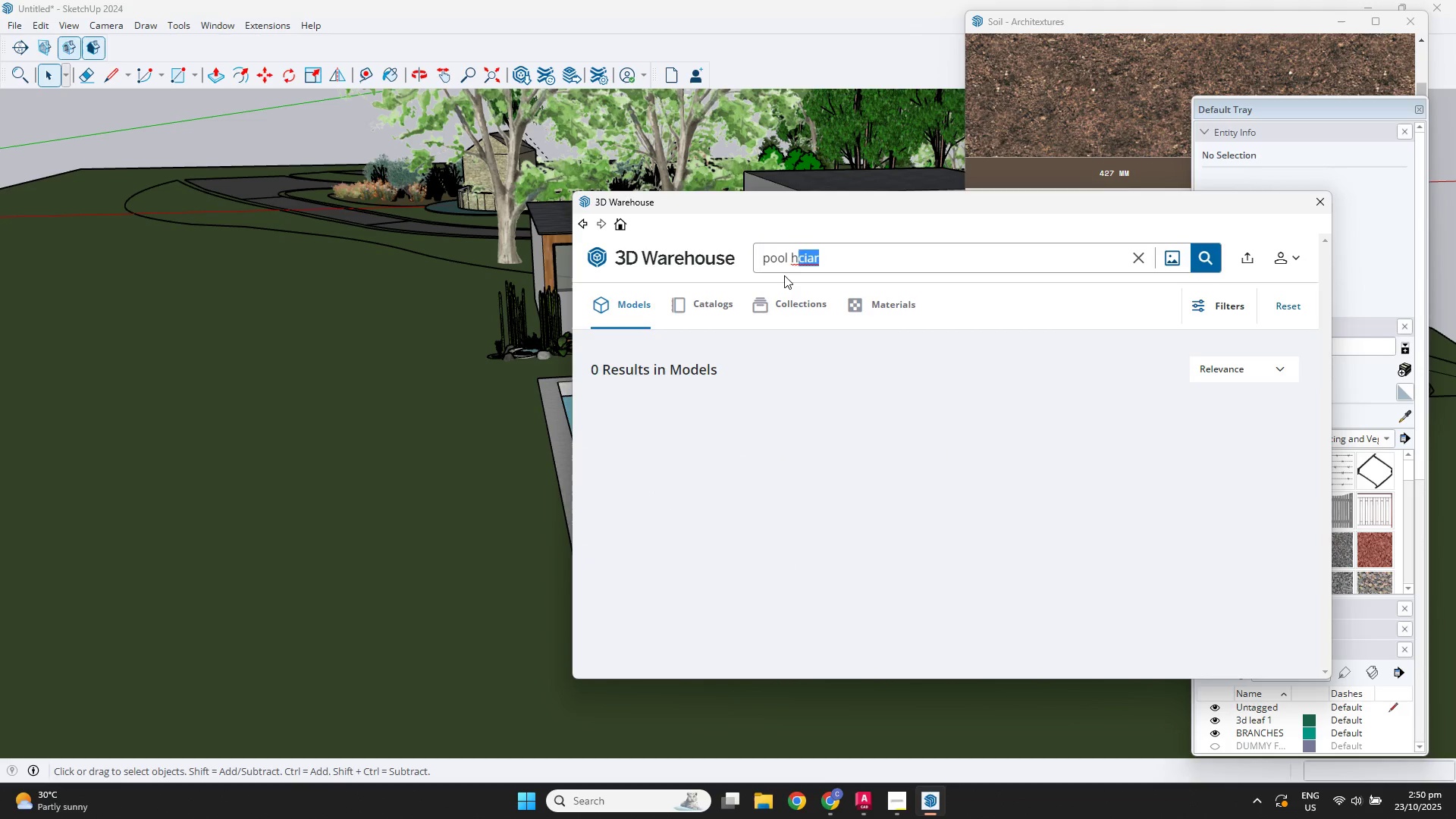 
key(Backspace)
key(Backspace)
type(chair)
 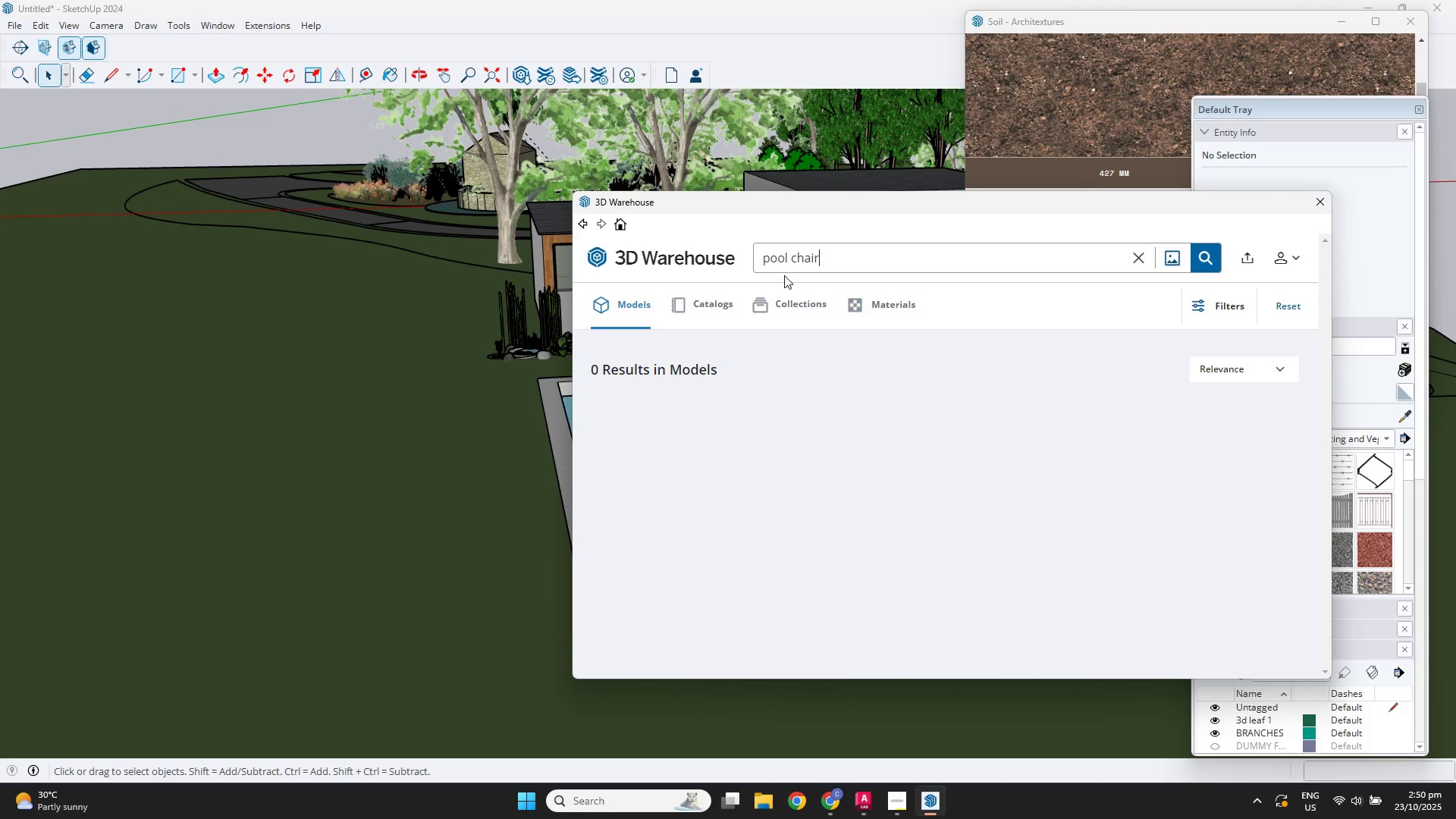 
key(Enter)
 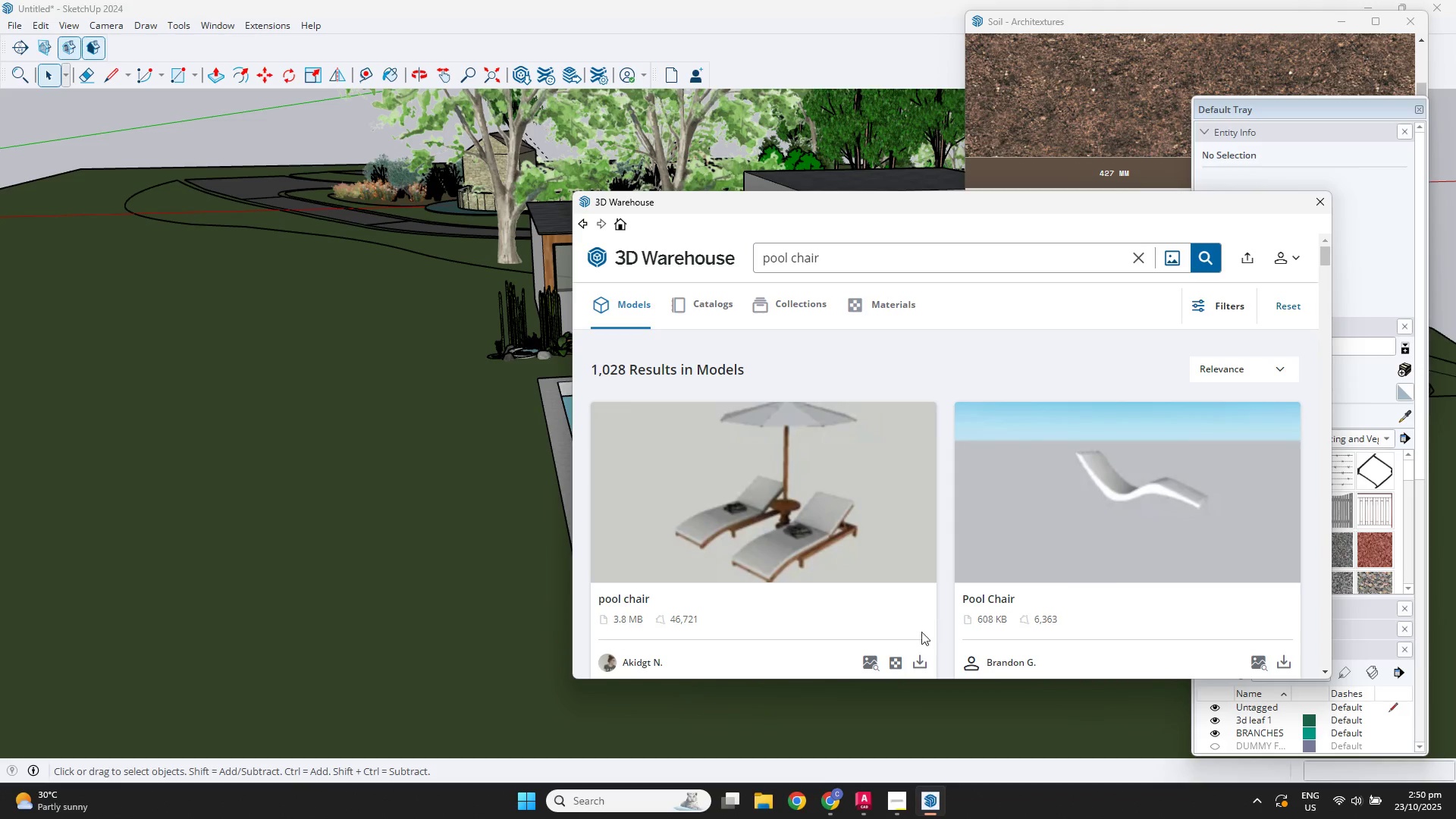 
left_click([919, 663])
 